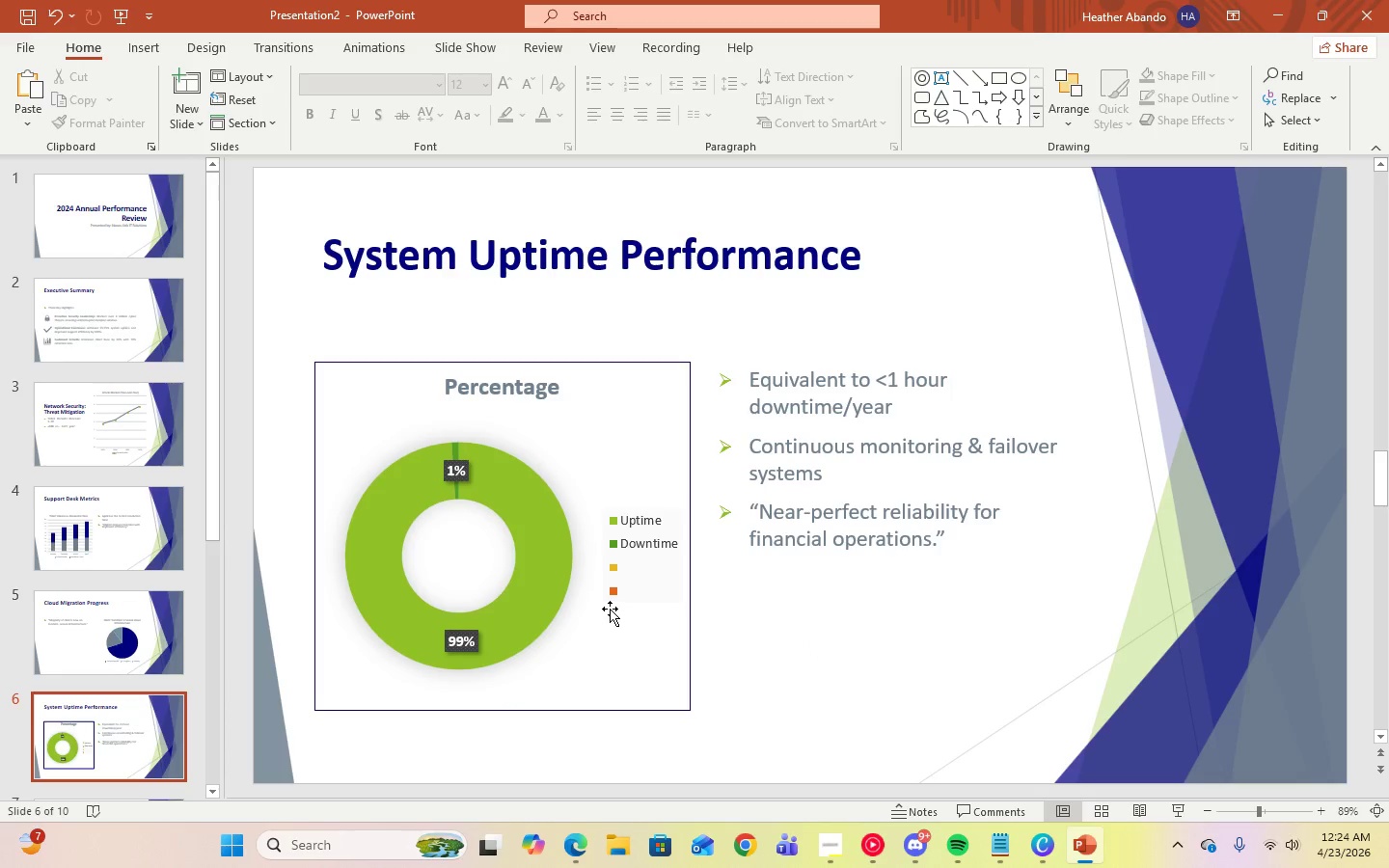 
left_click([611, 589])
 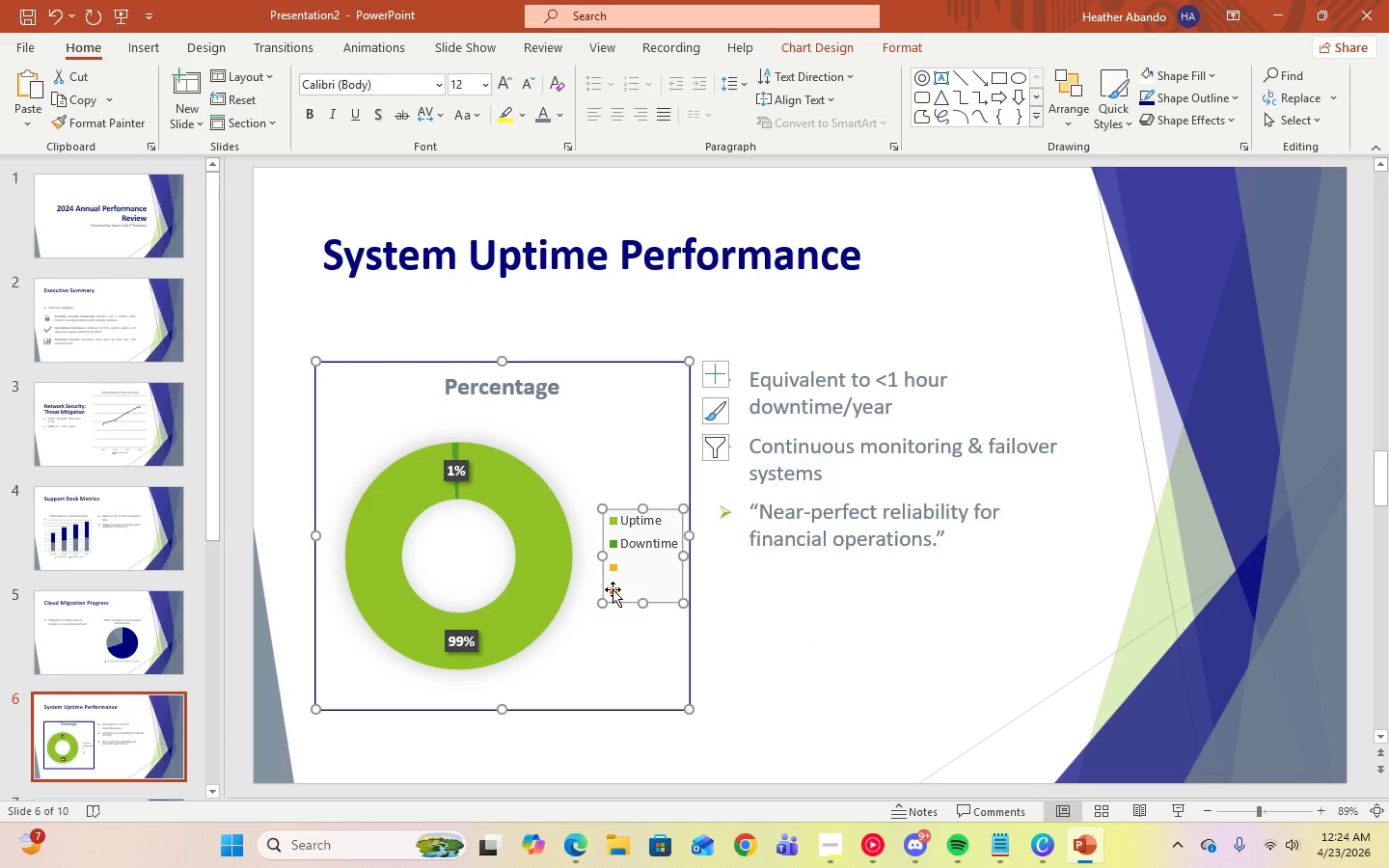 
left_click([613, 589])
 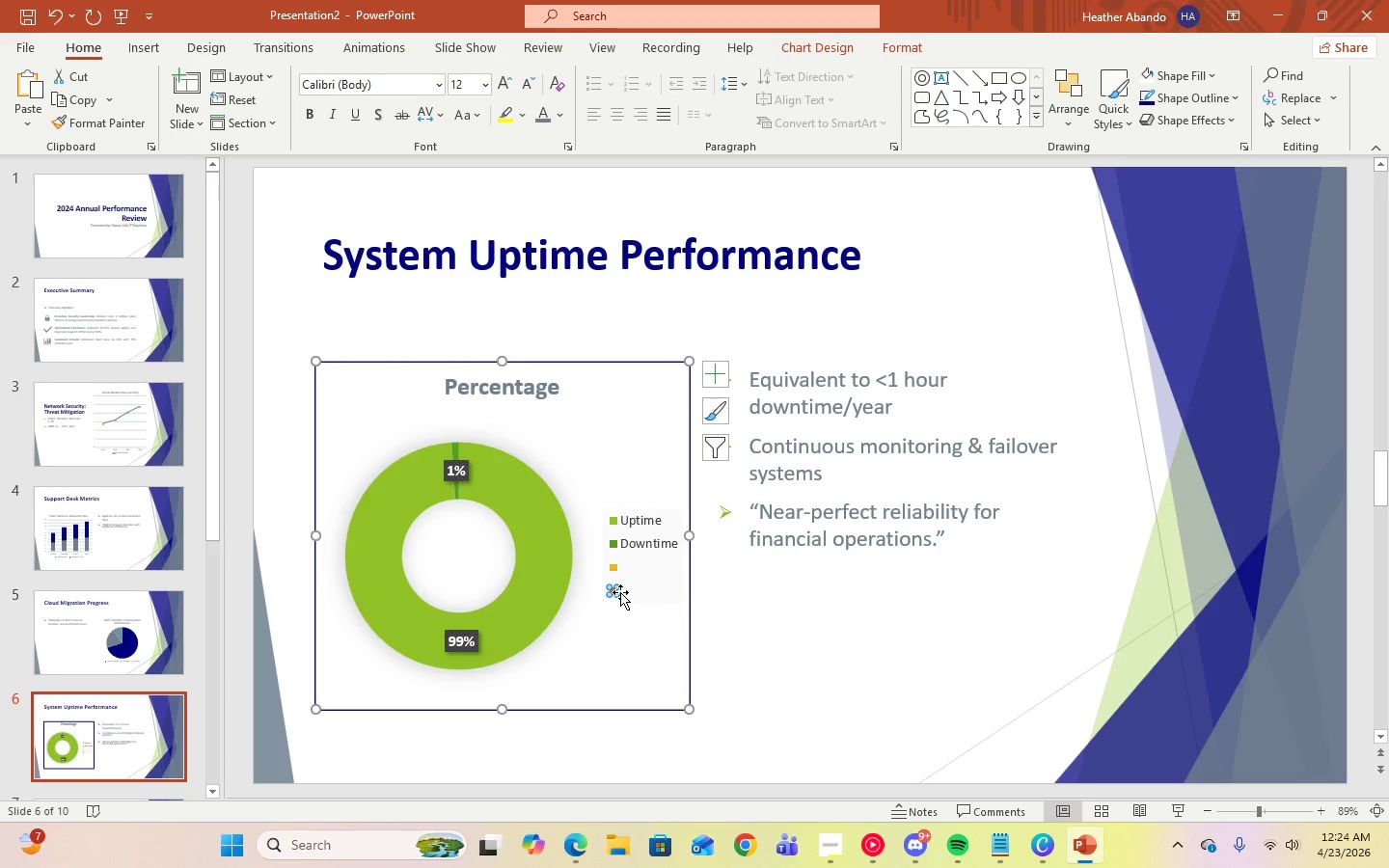 
key(Delete)
 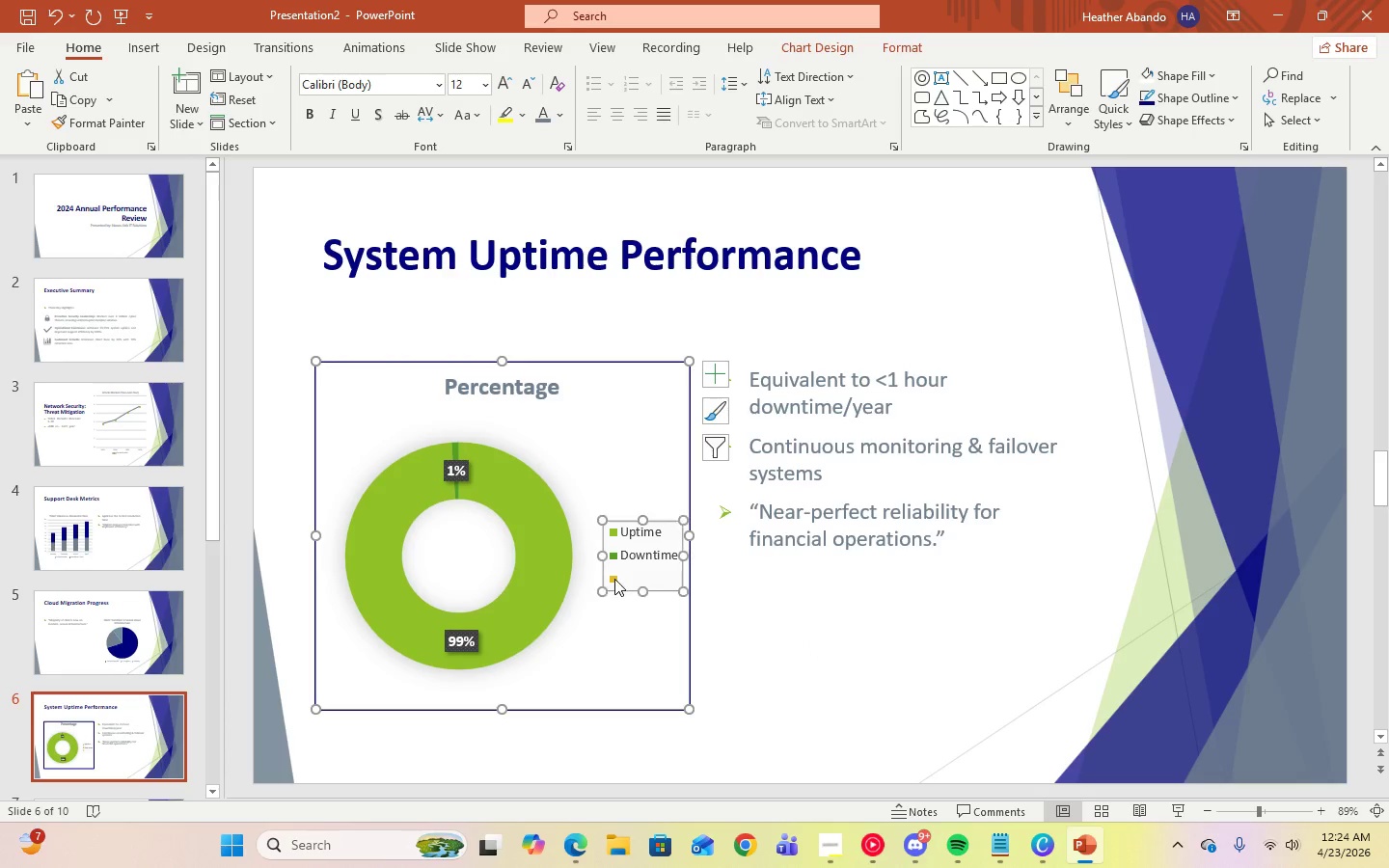 
double_click([614, 579])
 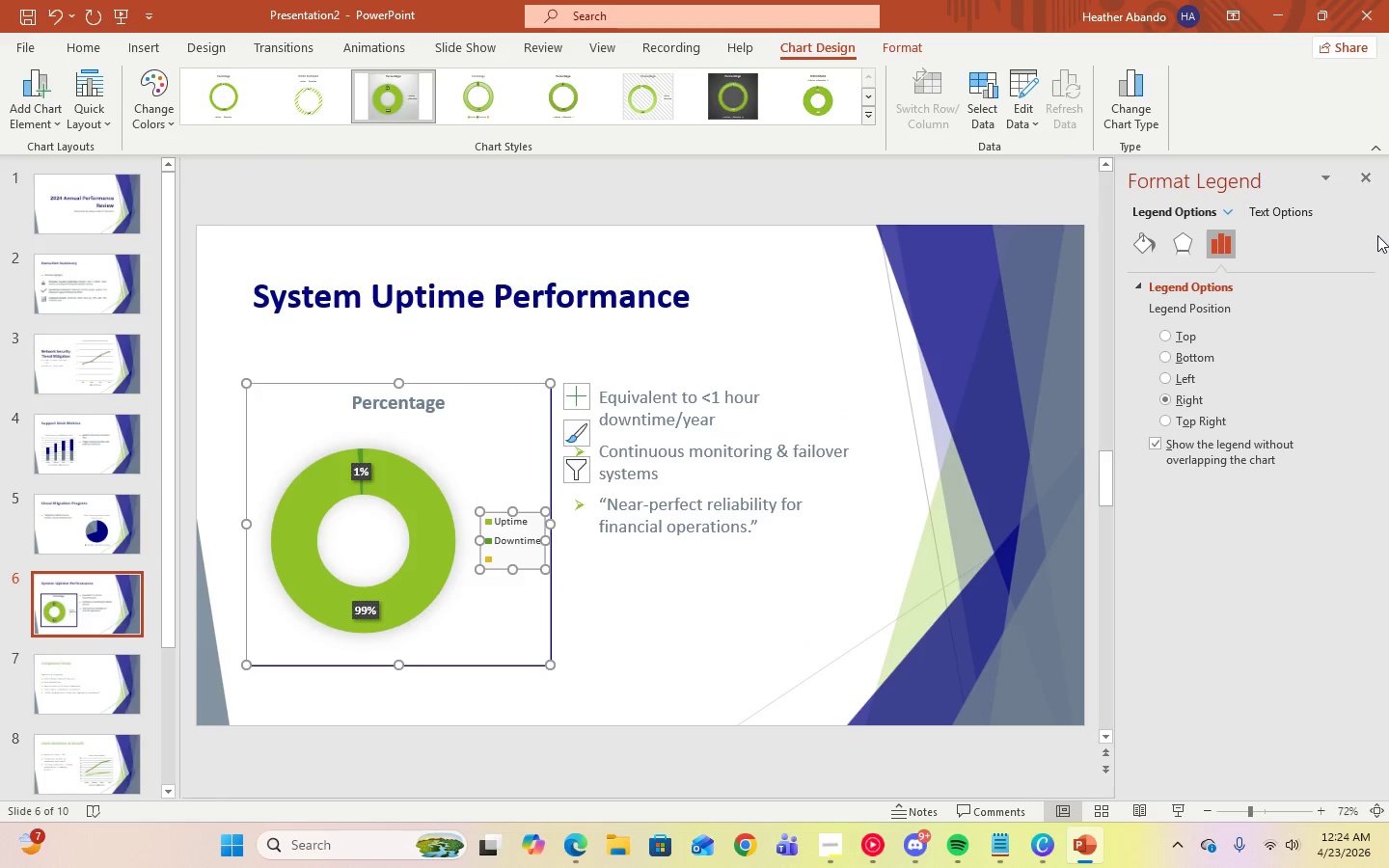 
left_click([1371, 183])
 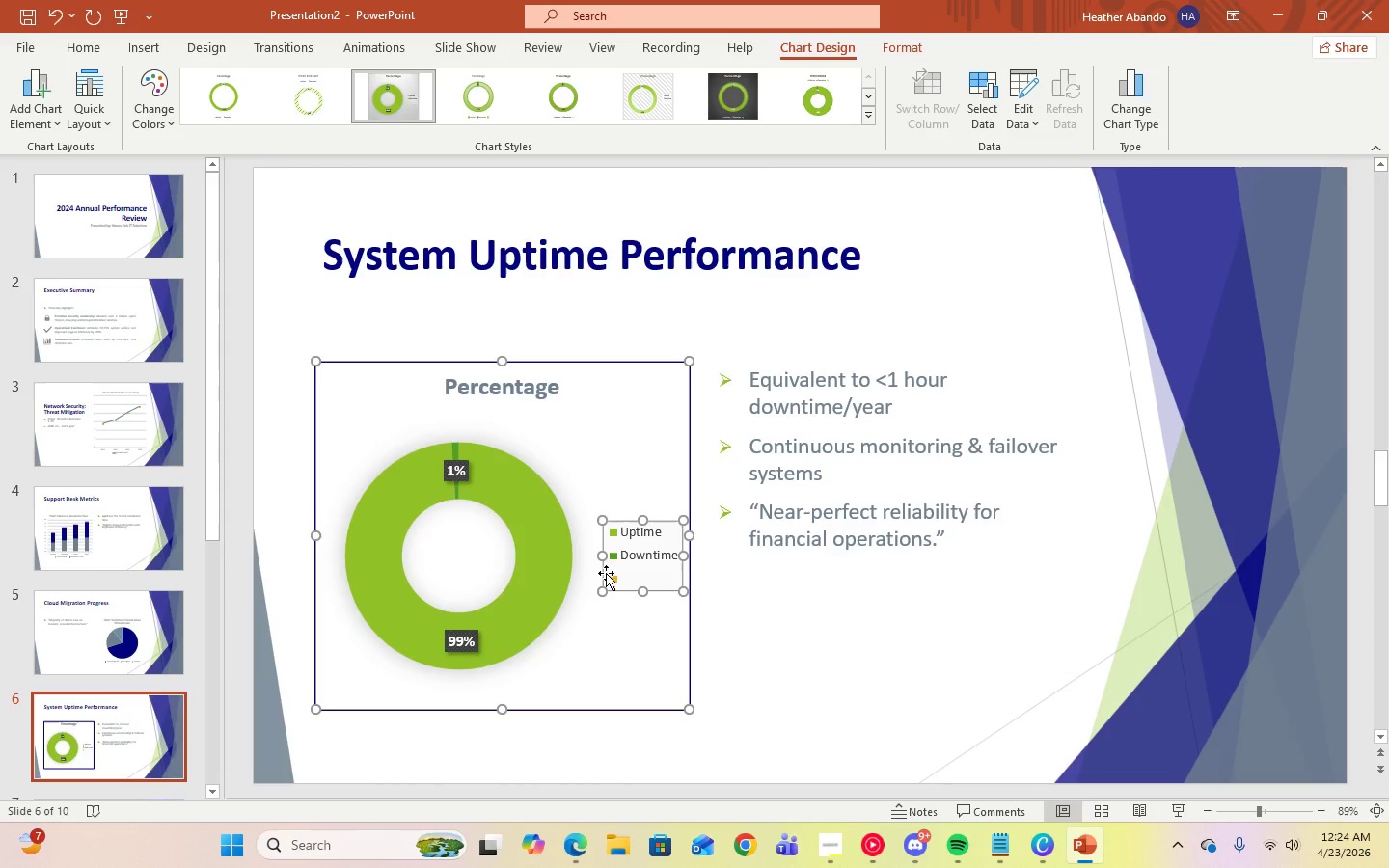 
left_click([611, 579])
 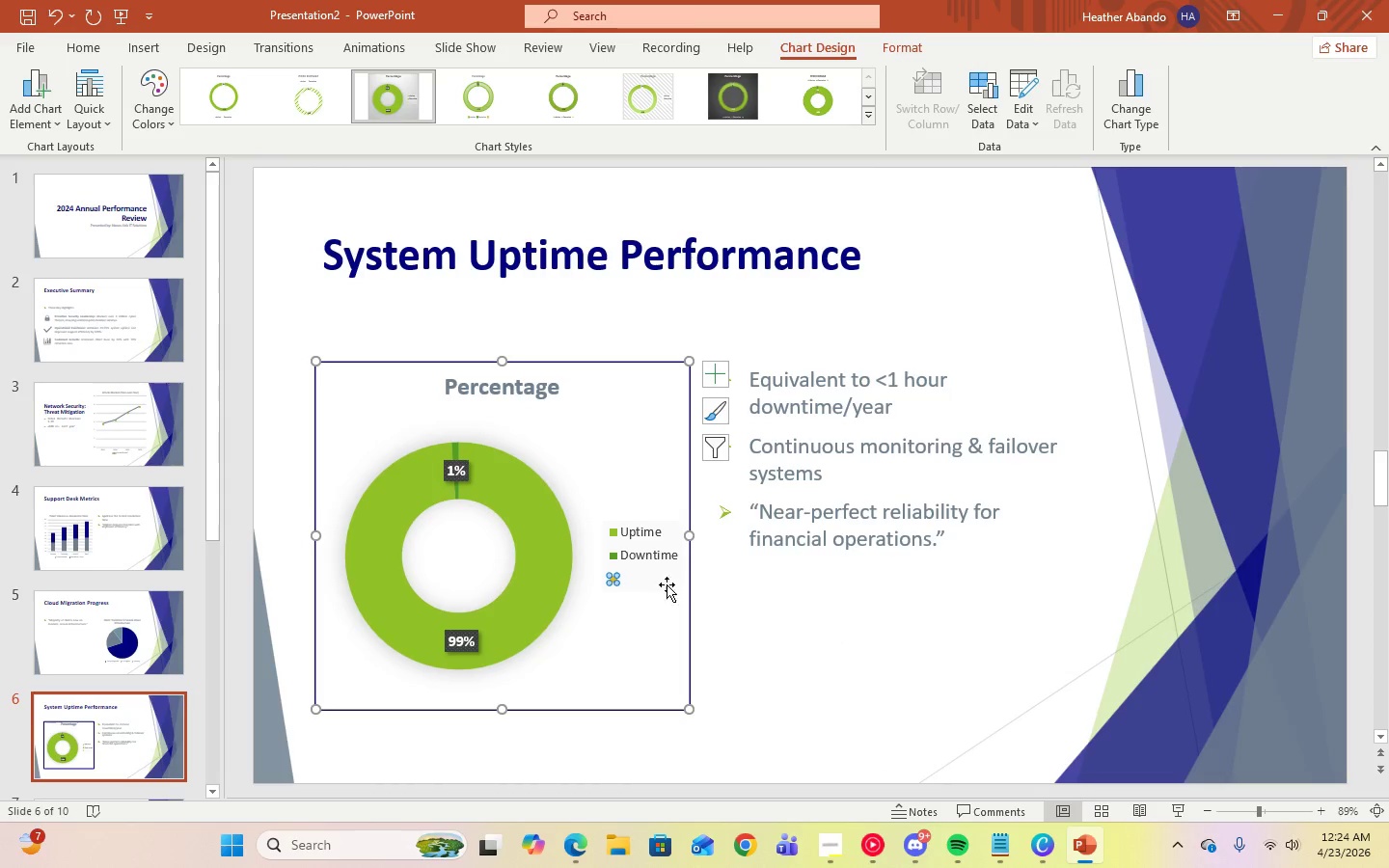 
key(Delete)
 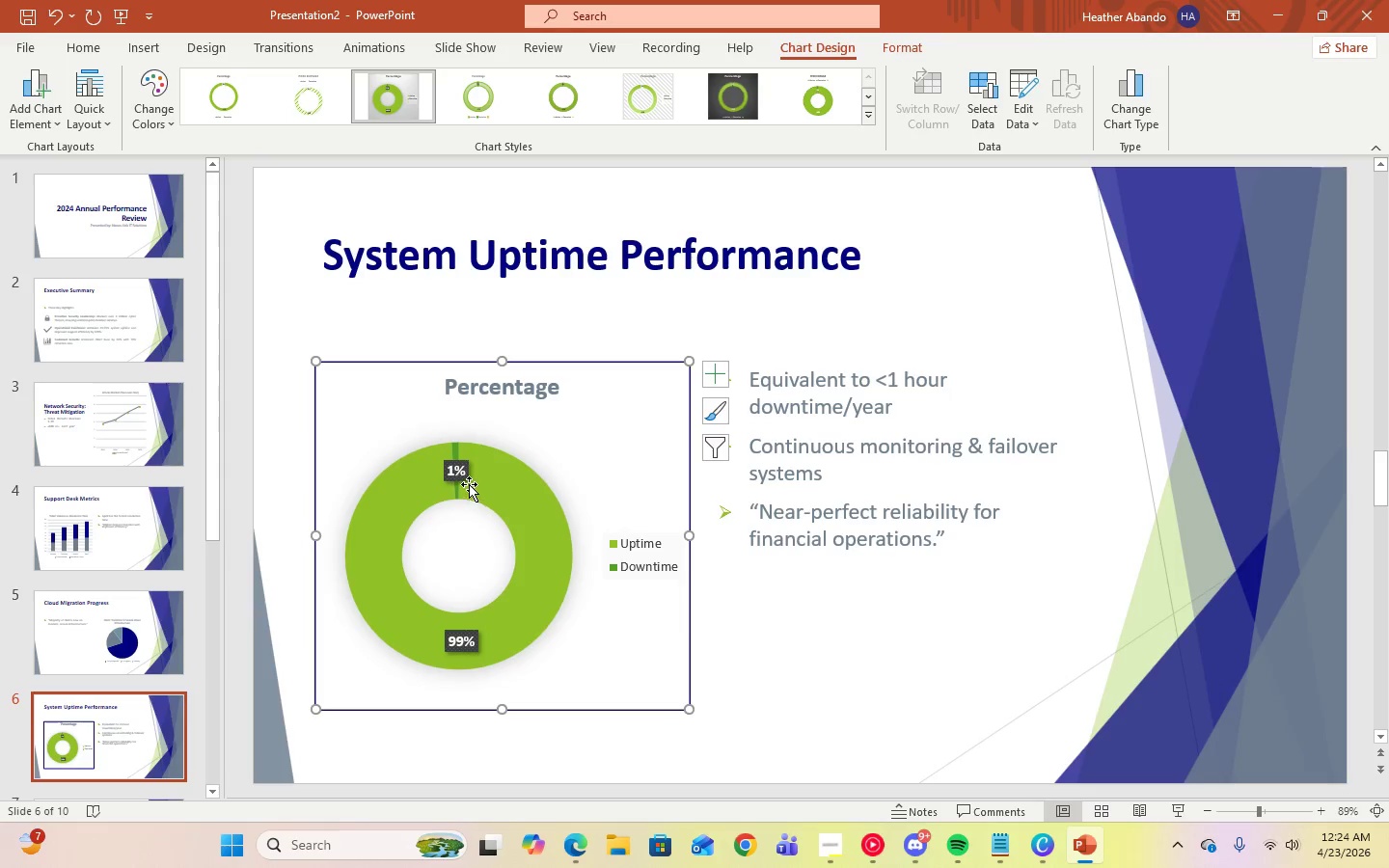 
left_click([482, 480])
 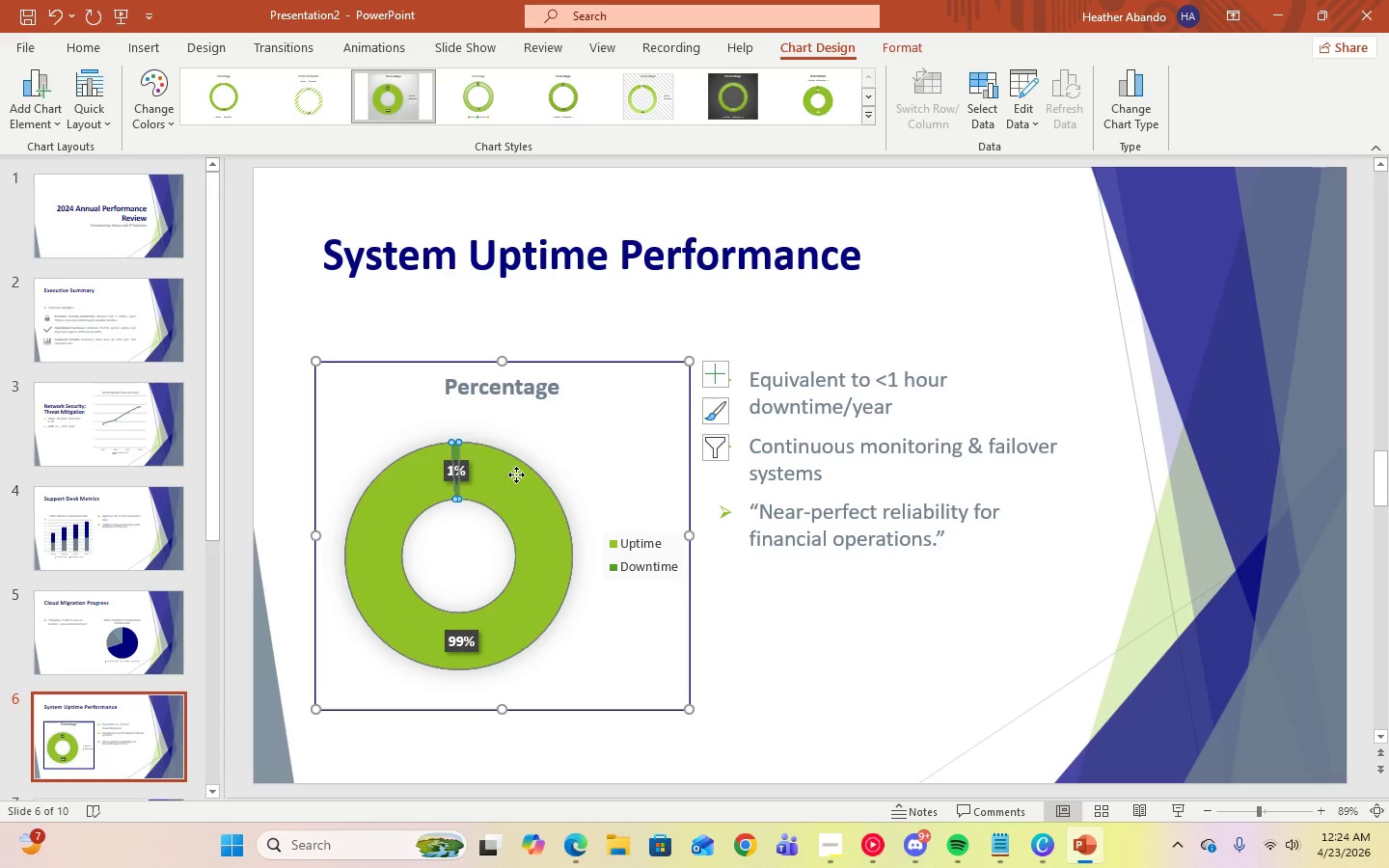 
double_click([516, 475])
 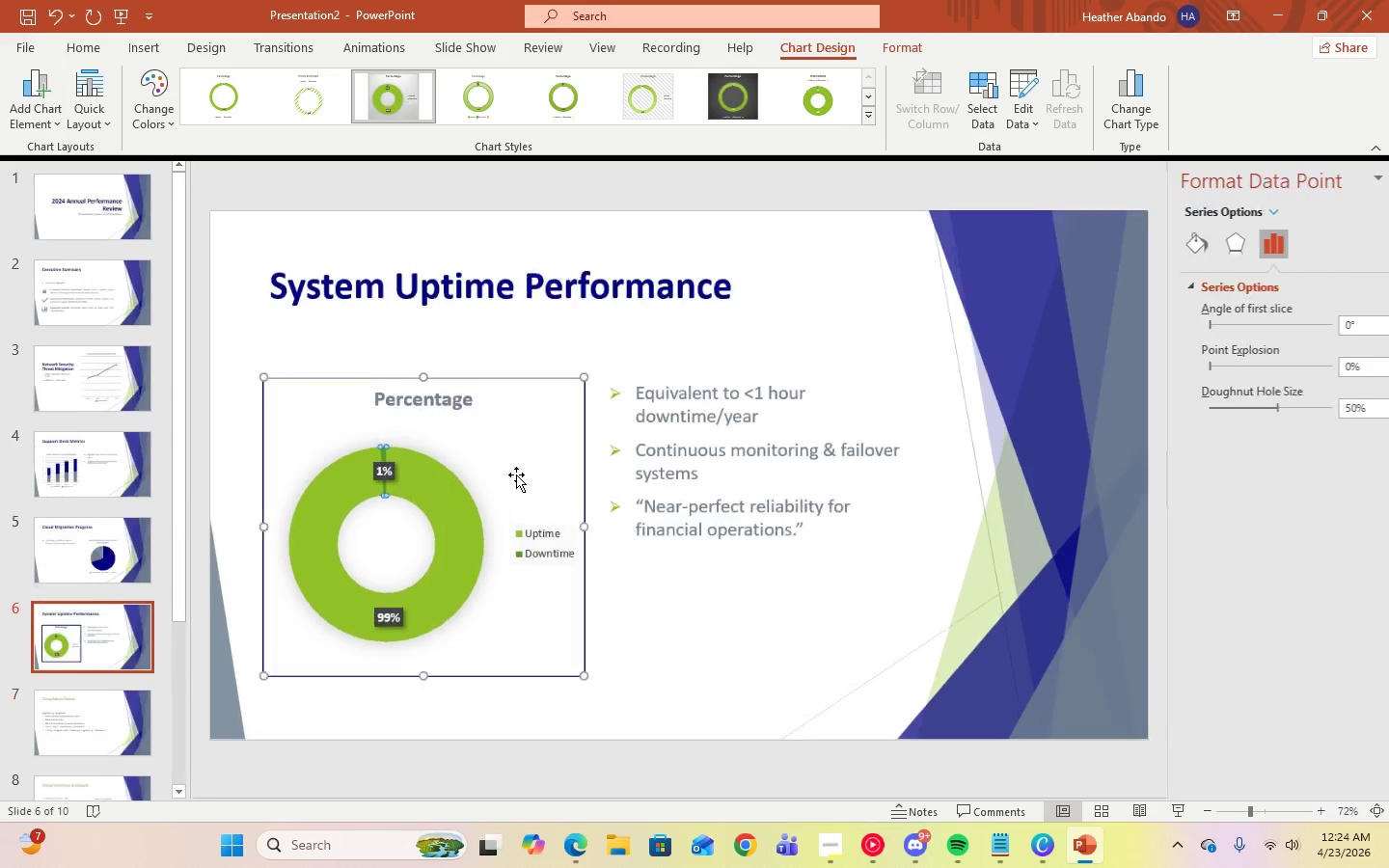 
triple_click([516, 475])
 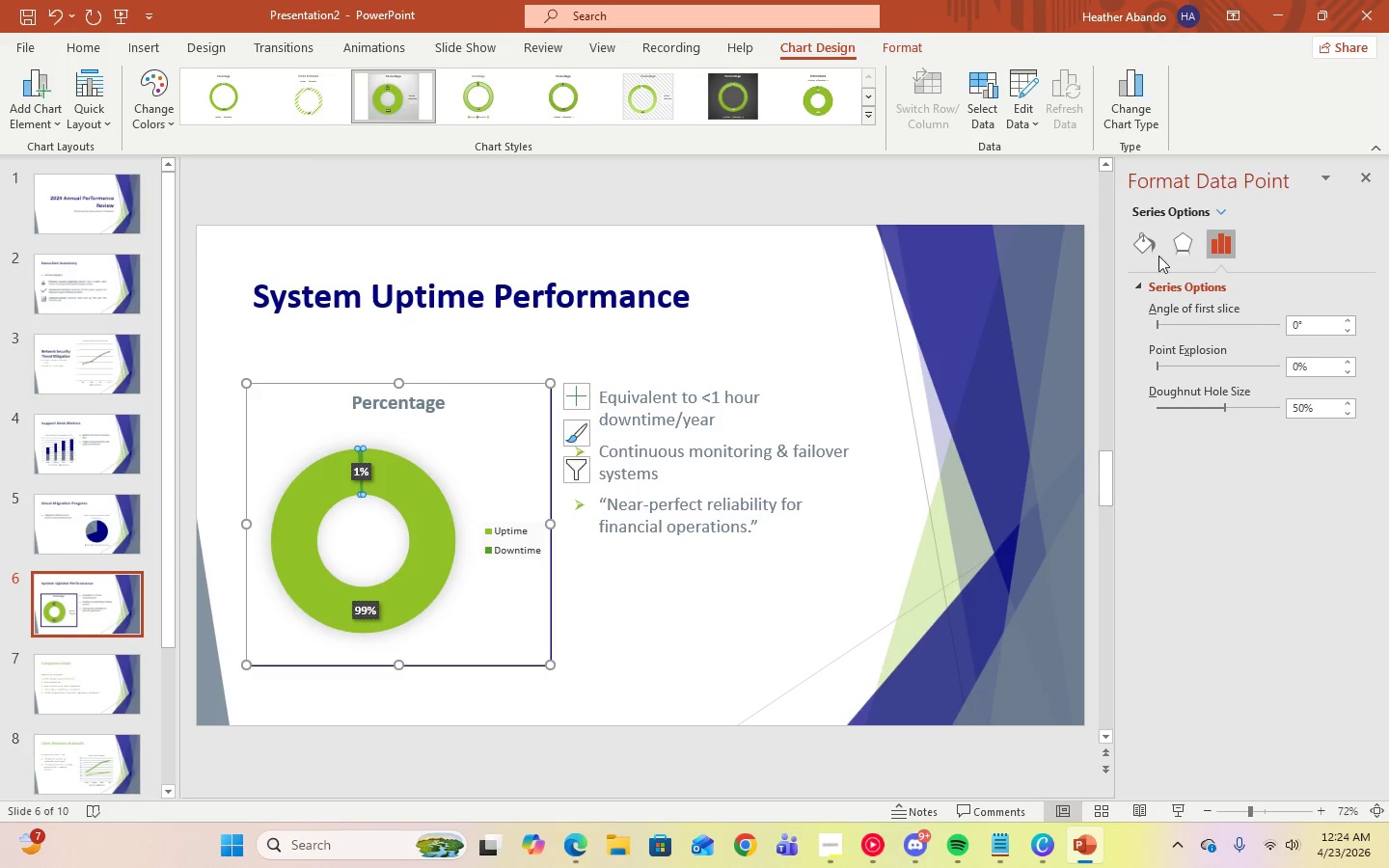 
left_click([1150, 245])
 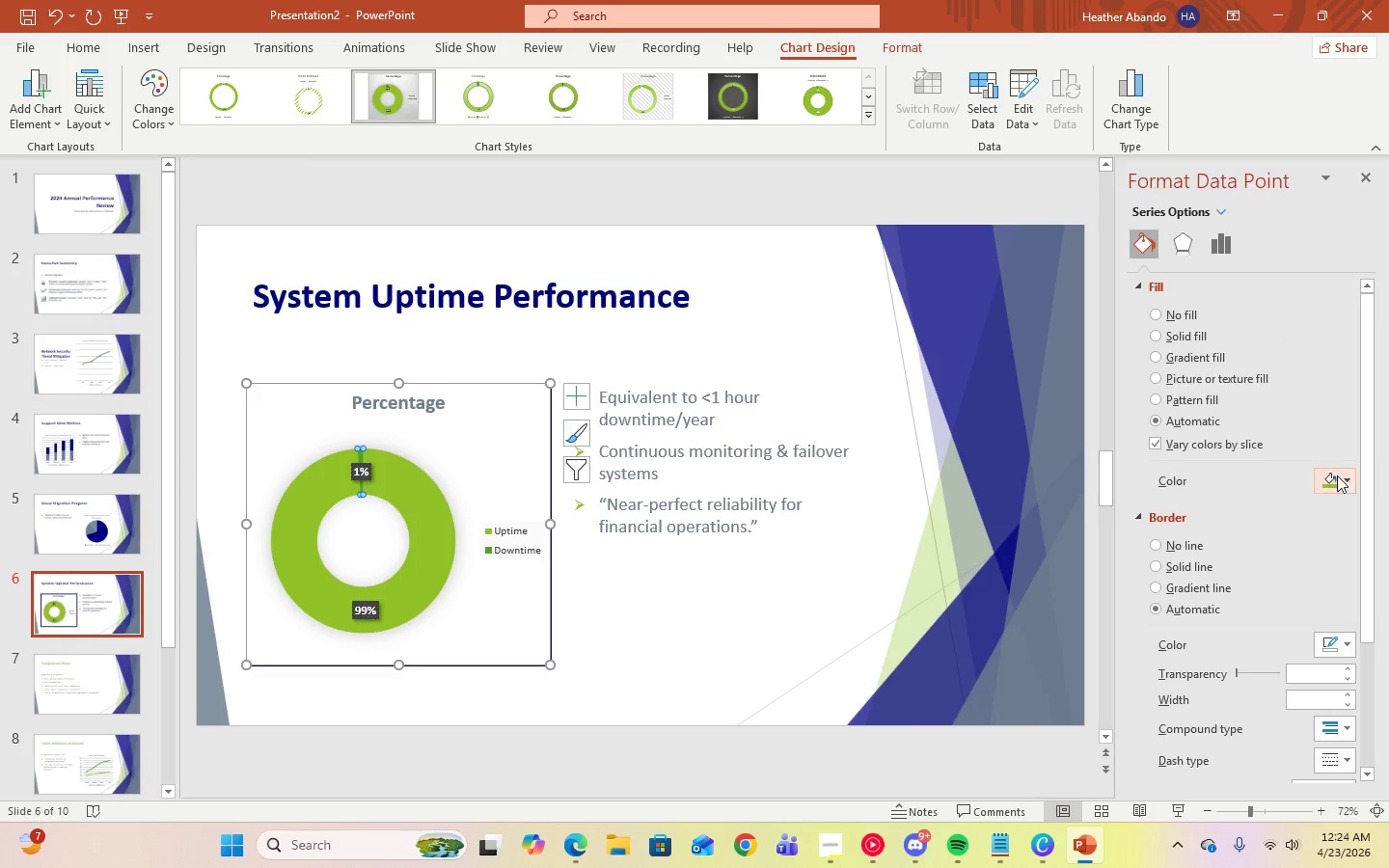 
left_click([1337, 475])
 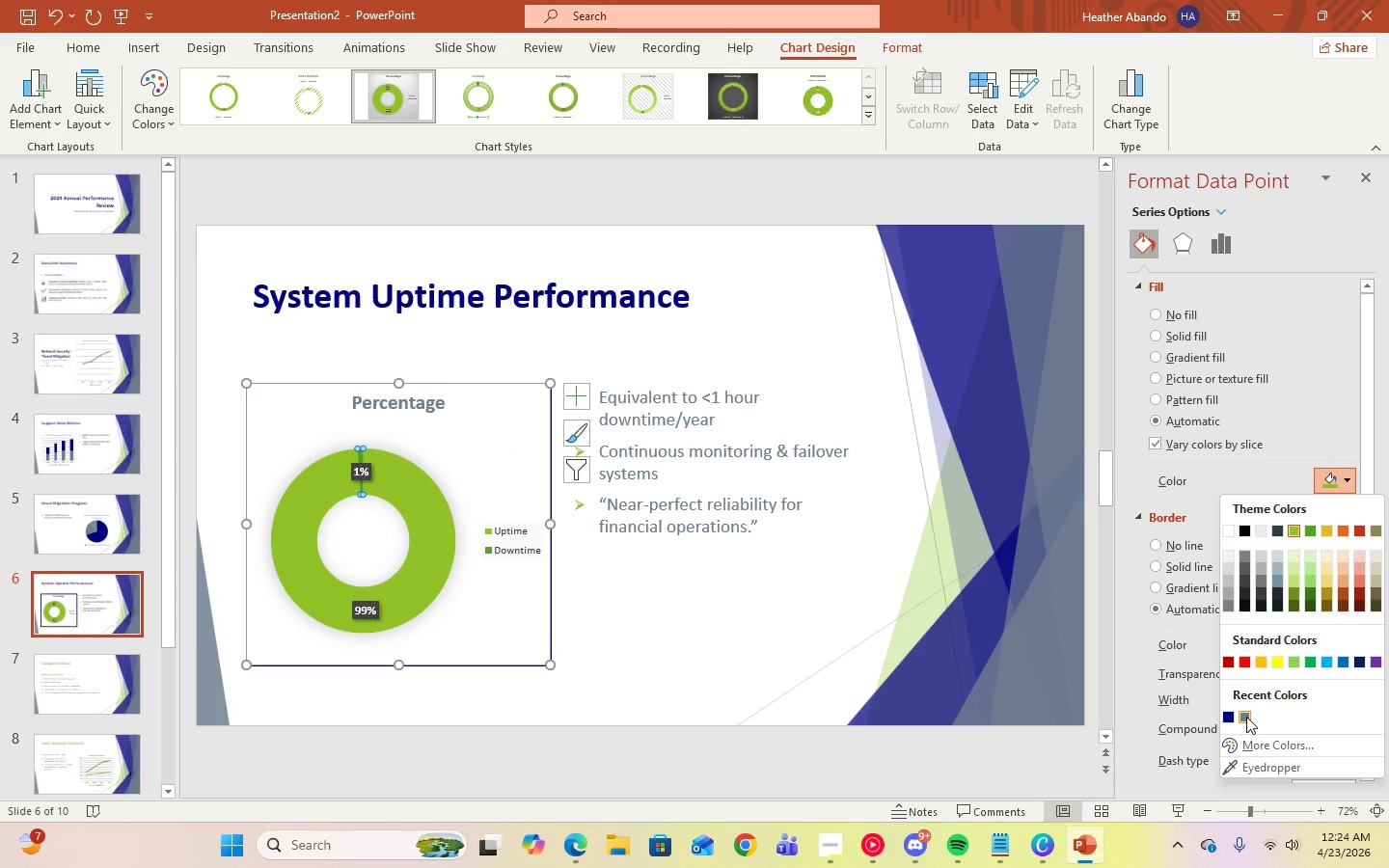 
left_click([1246, 717])
 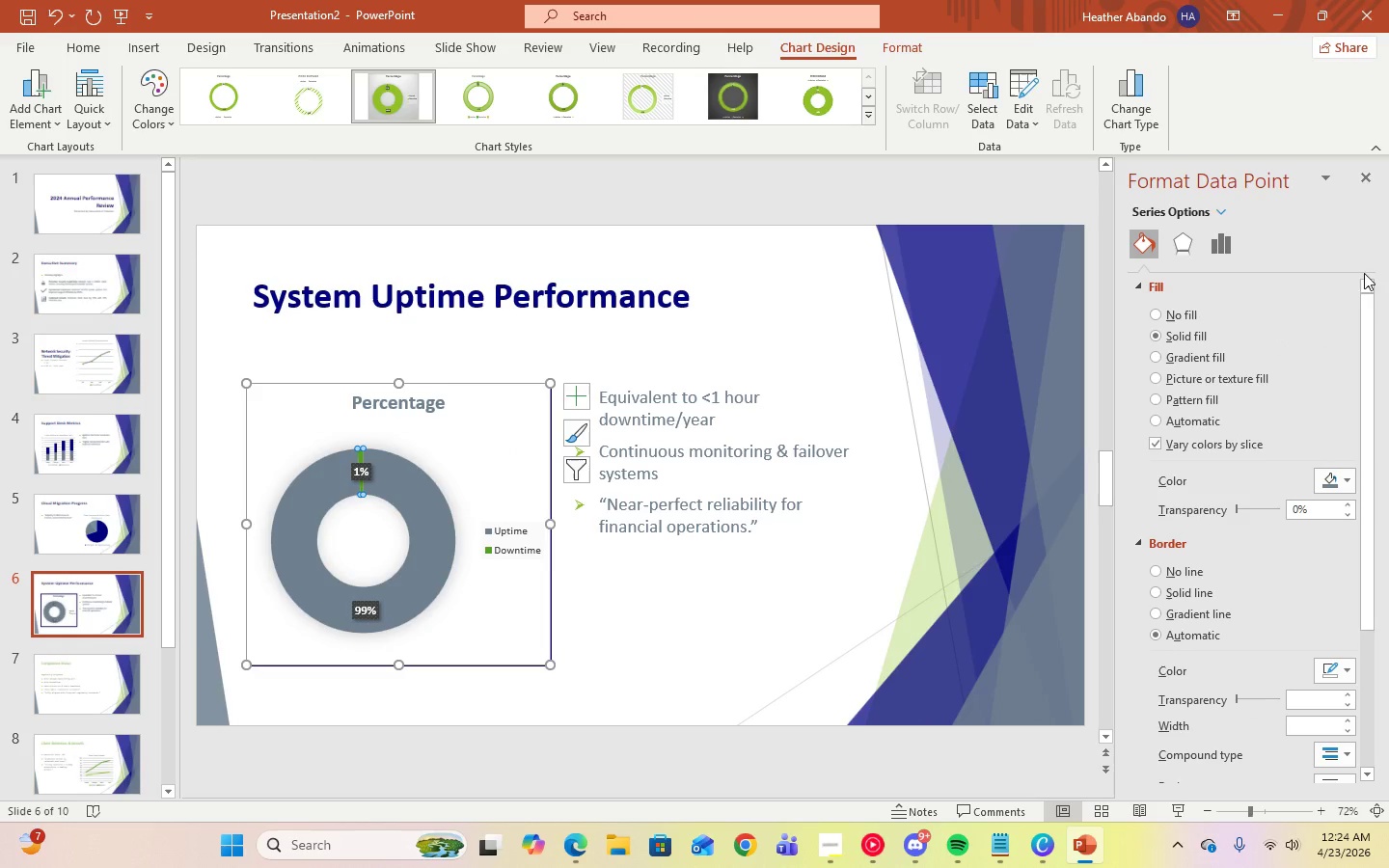 
left_click([1373, 169])
 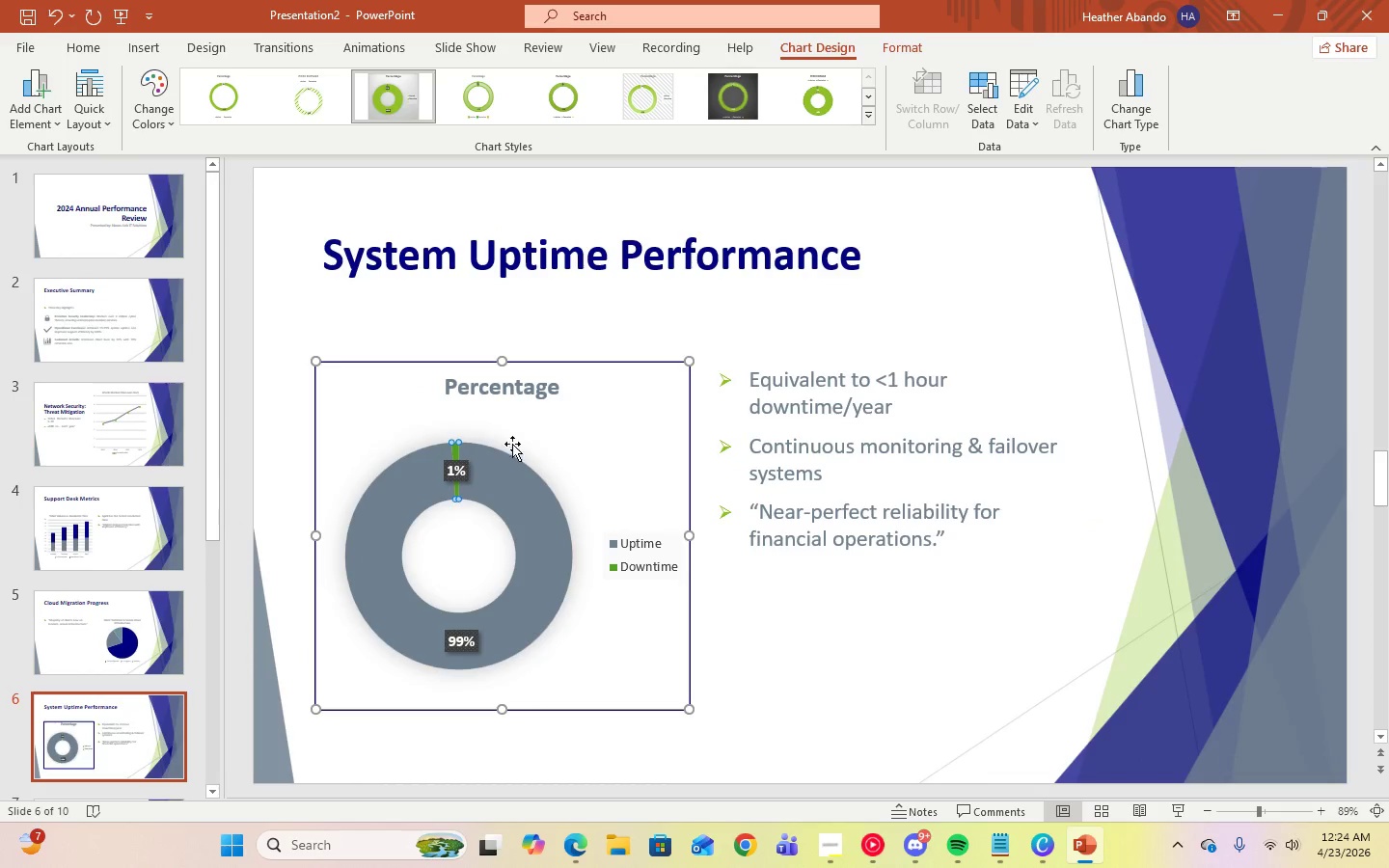 
left_click([582, 414])
 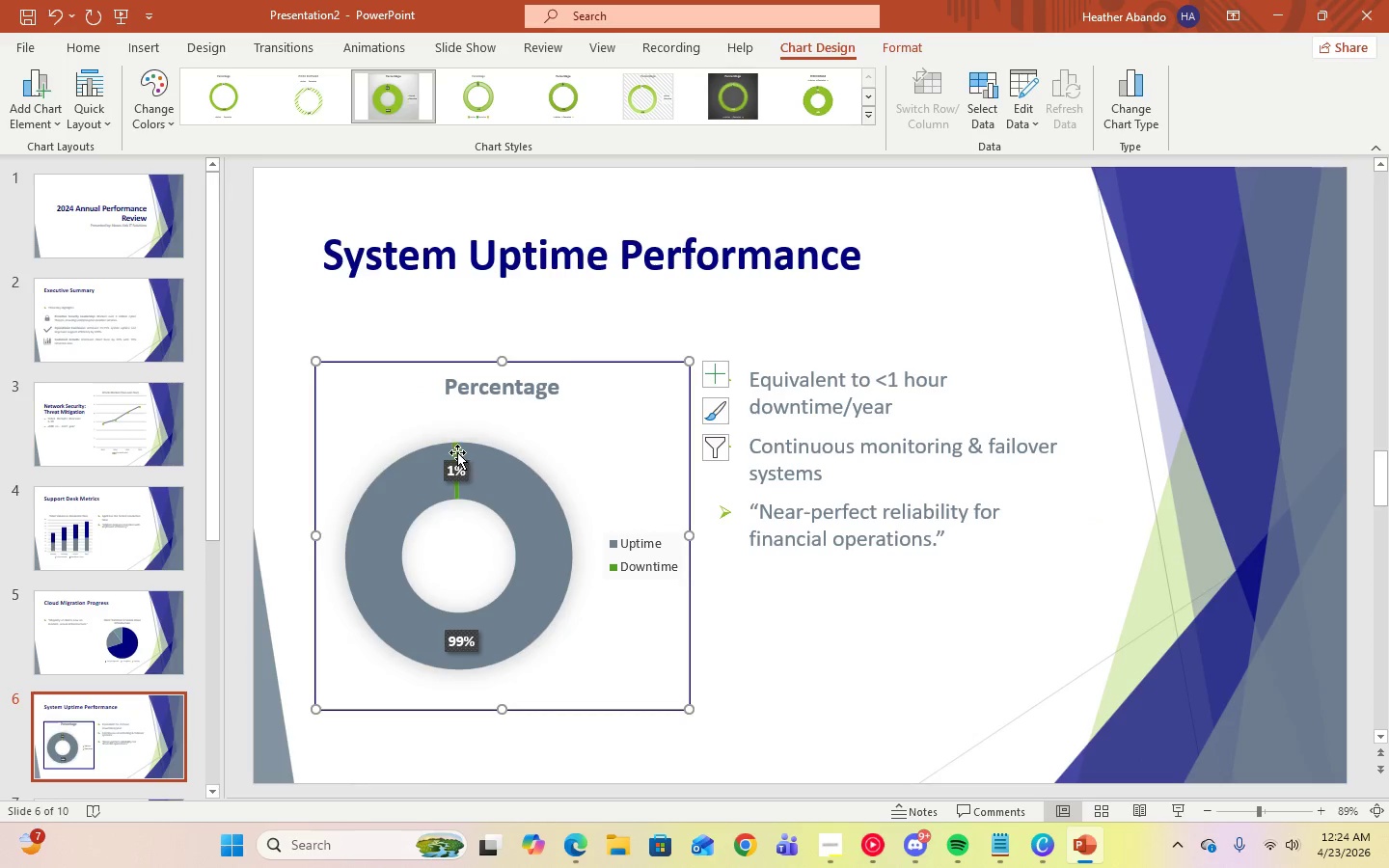 
double_click([457, 452])
 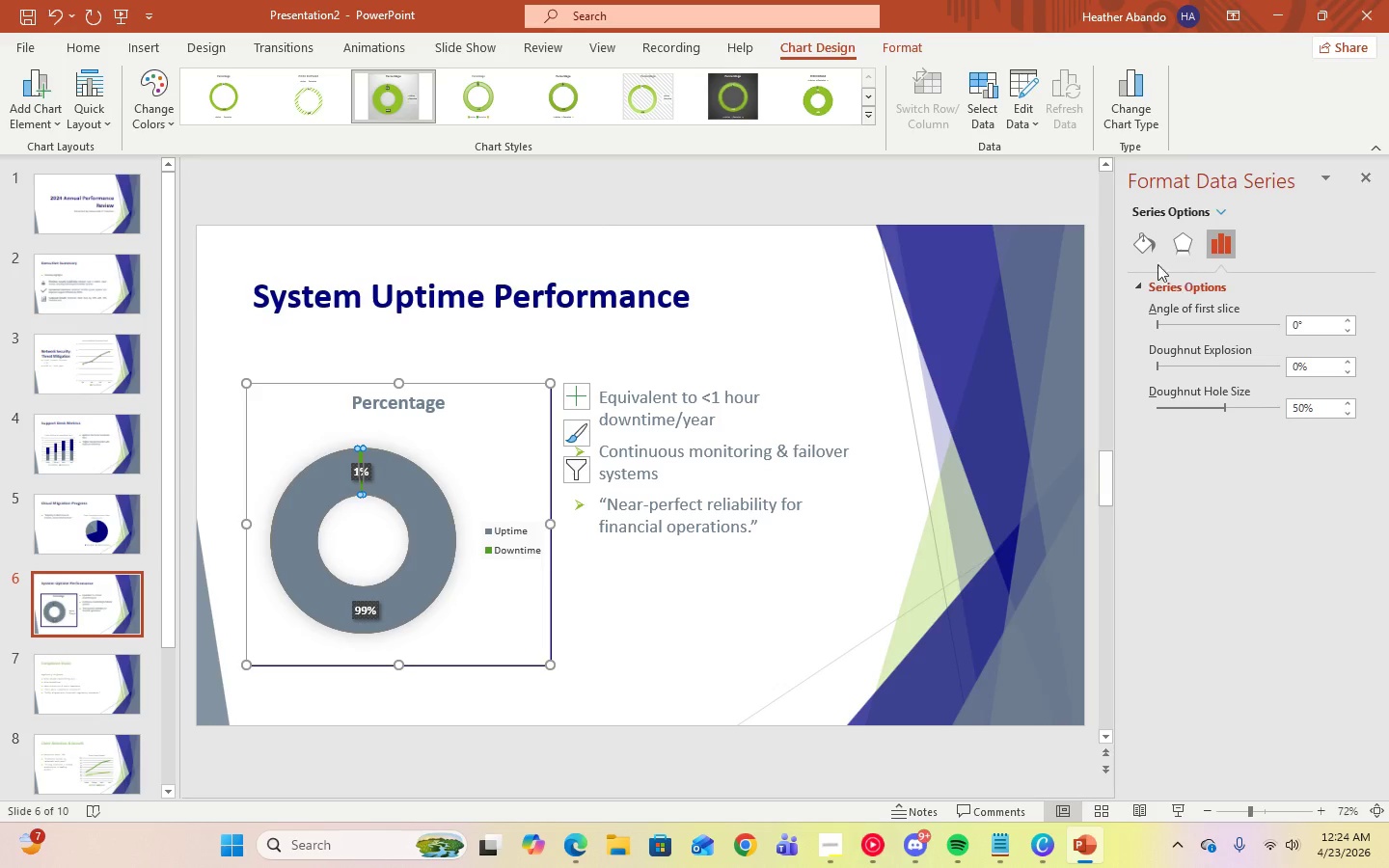 
left_click([1143, 252])
 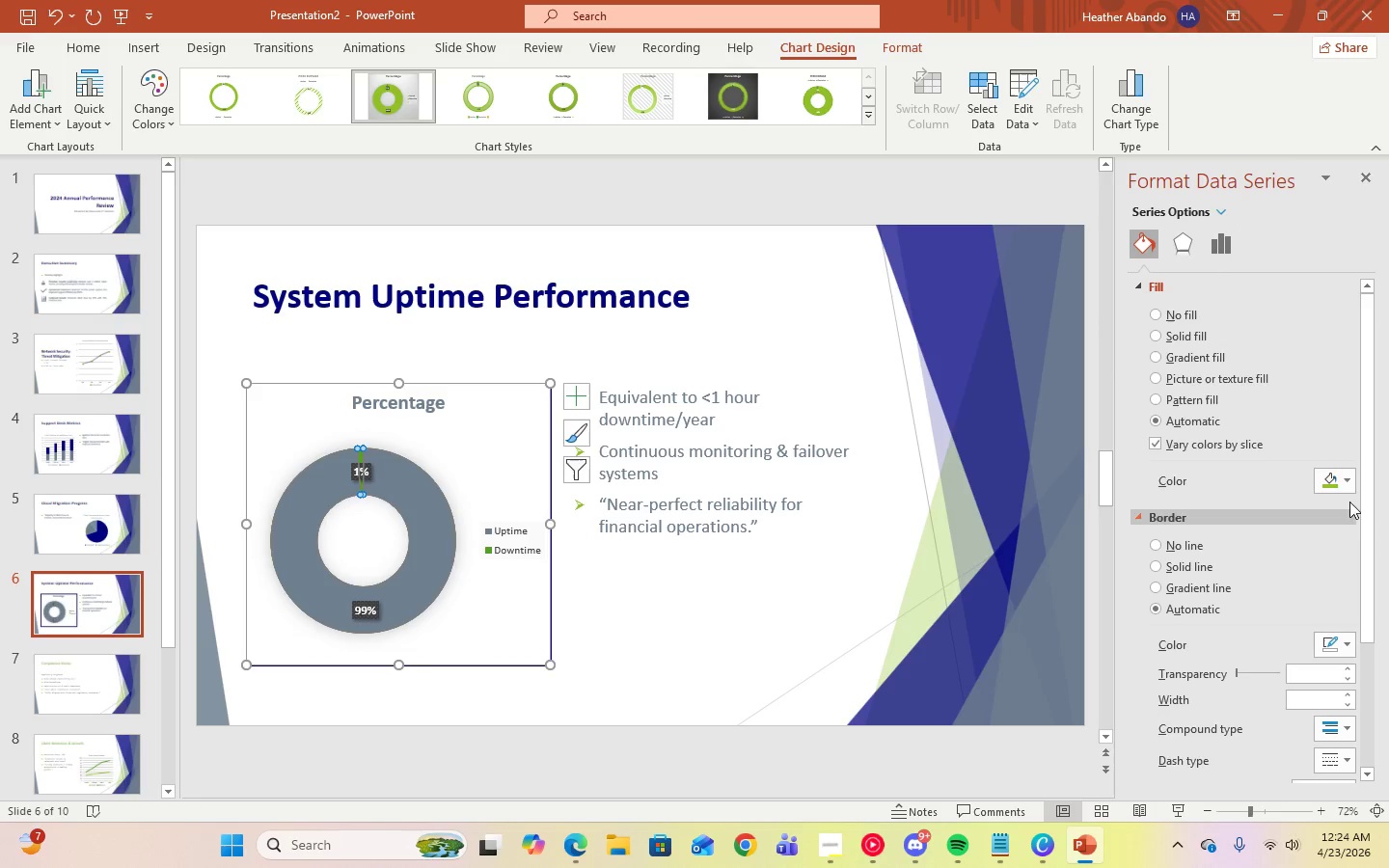 
left_click([1338, 475])
 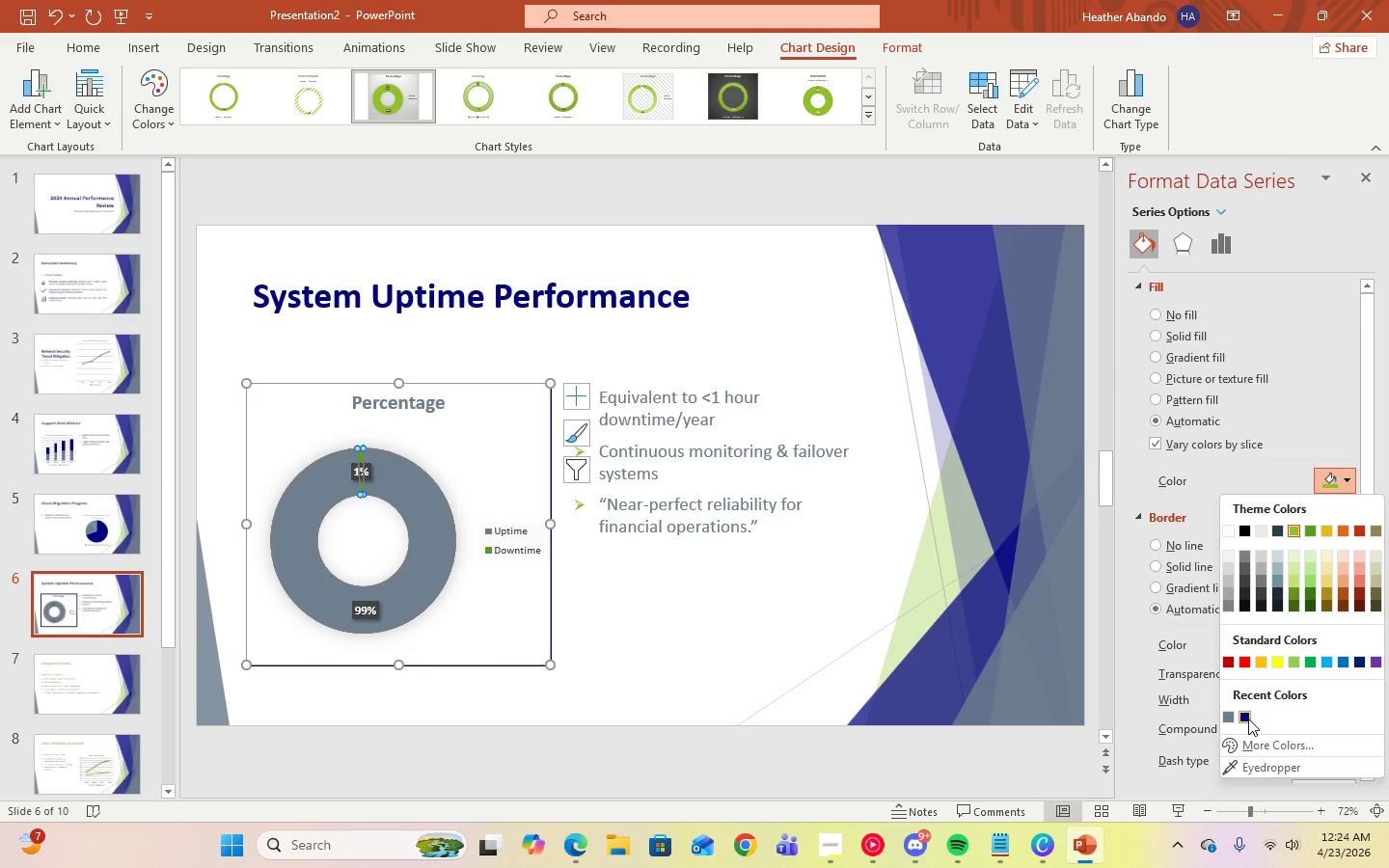 
left_click([1247, 719])
 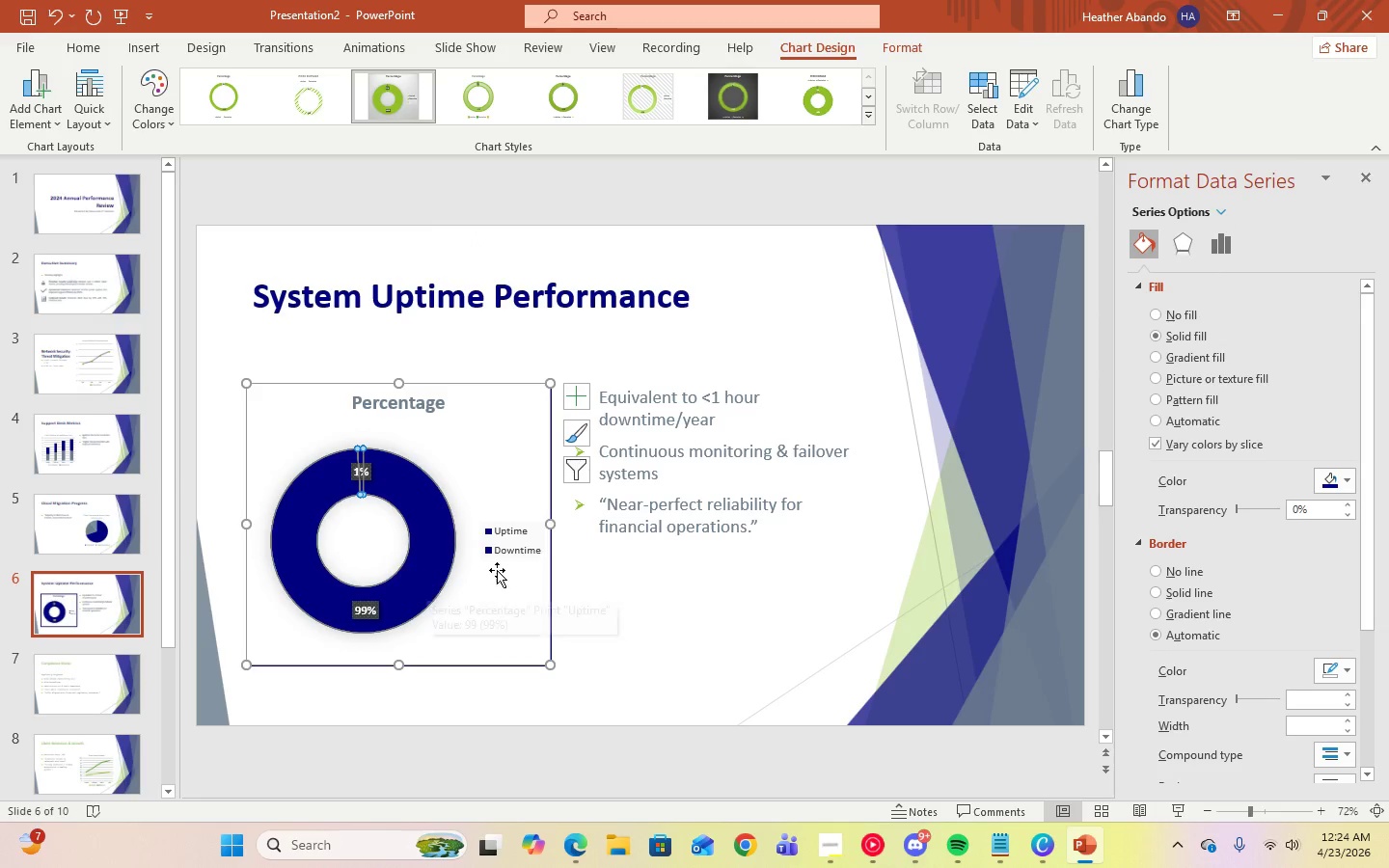 
wait(6.91)
 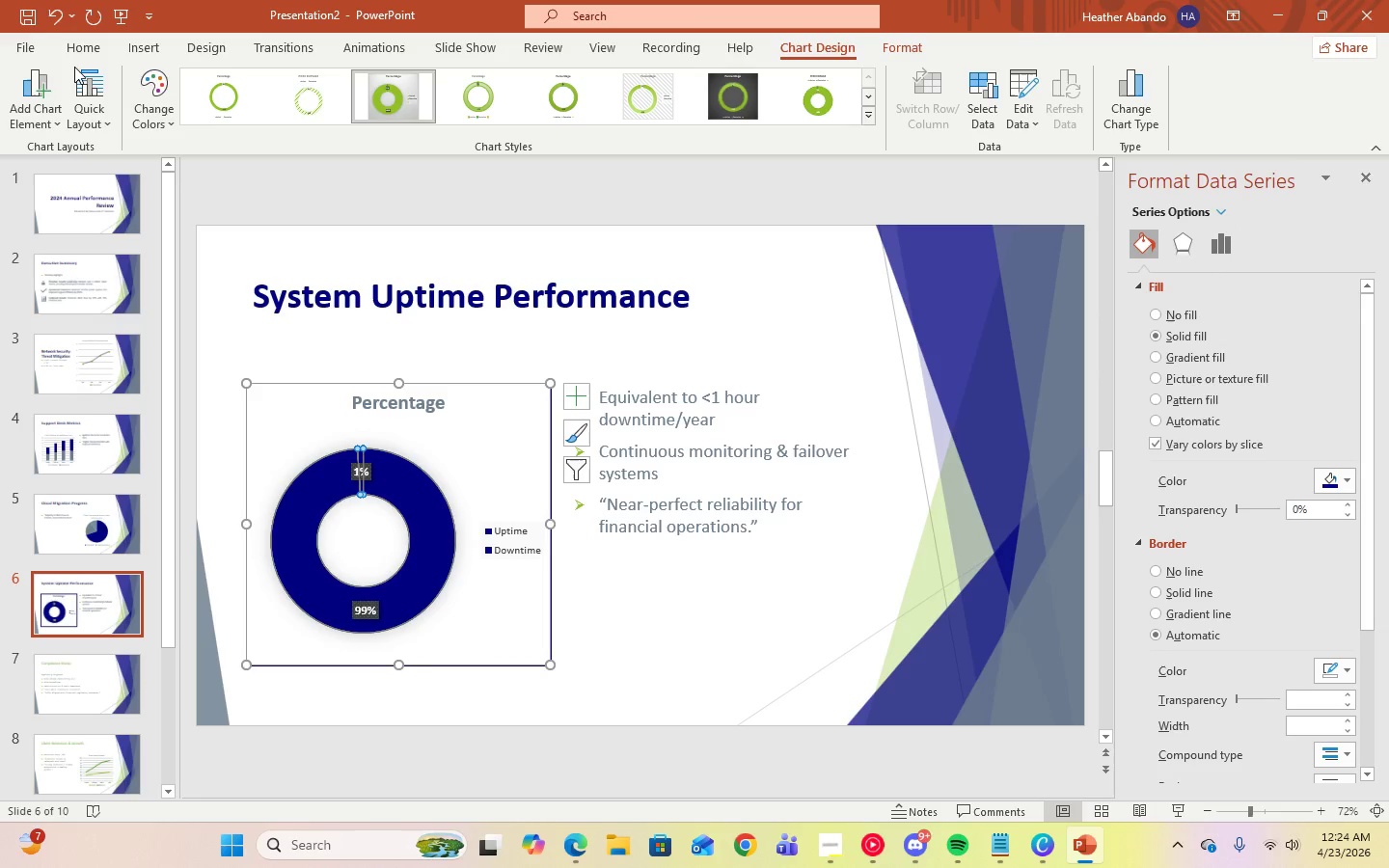 
double_click([429, 572])
 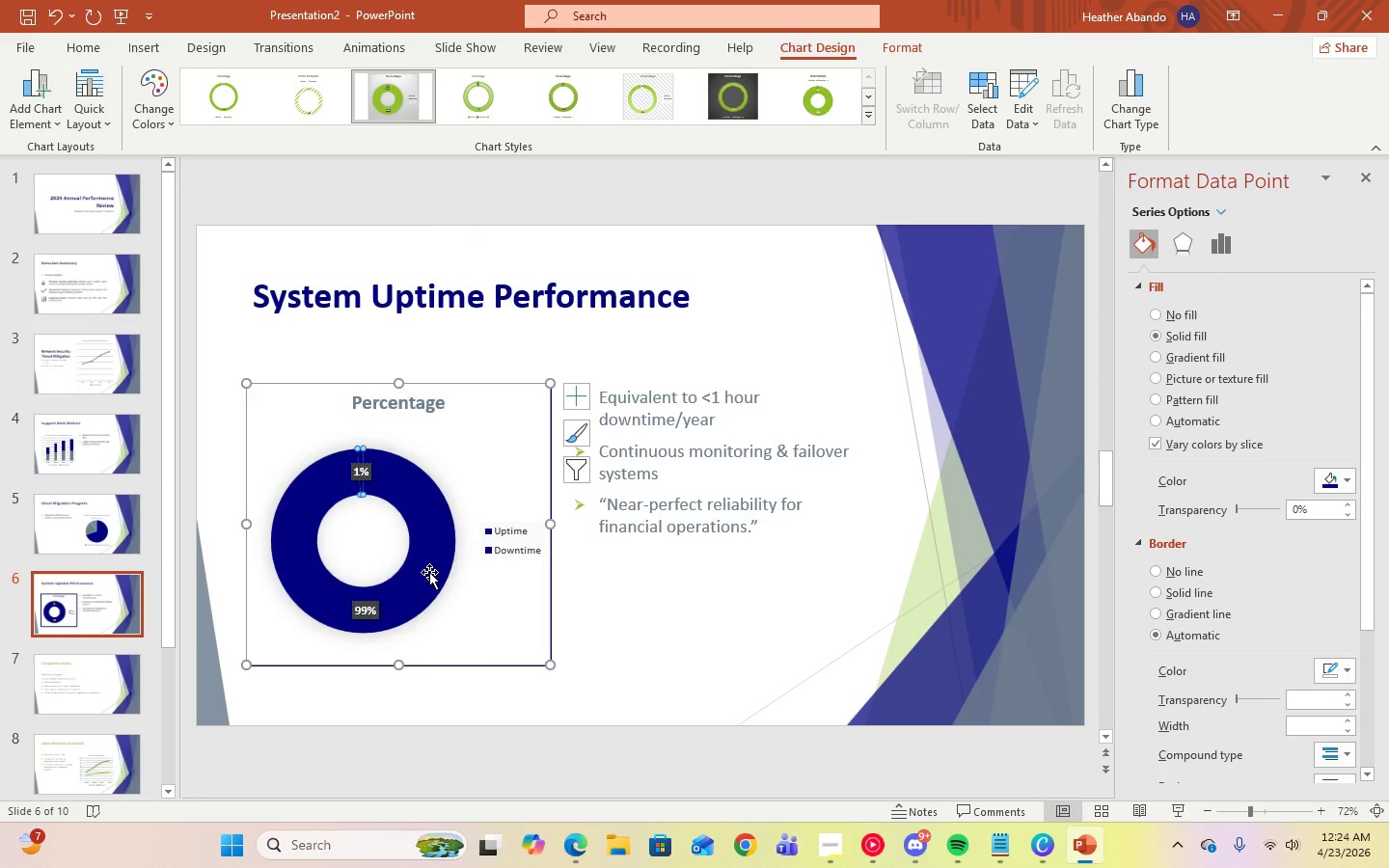 
triple_click([429, 572])
 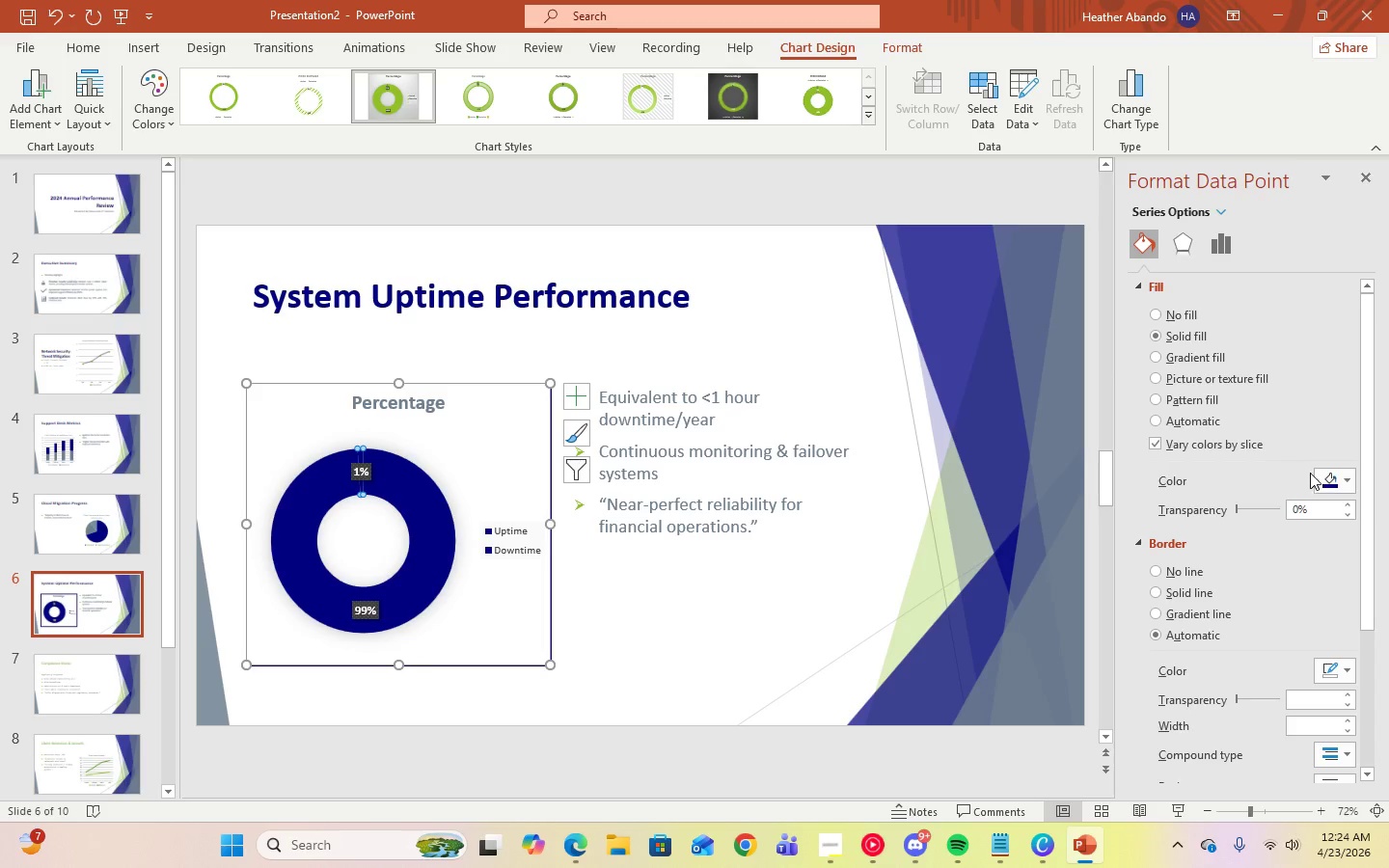 
left_click([1343, 479])
 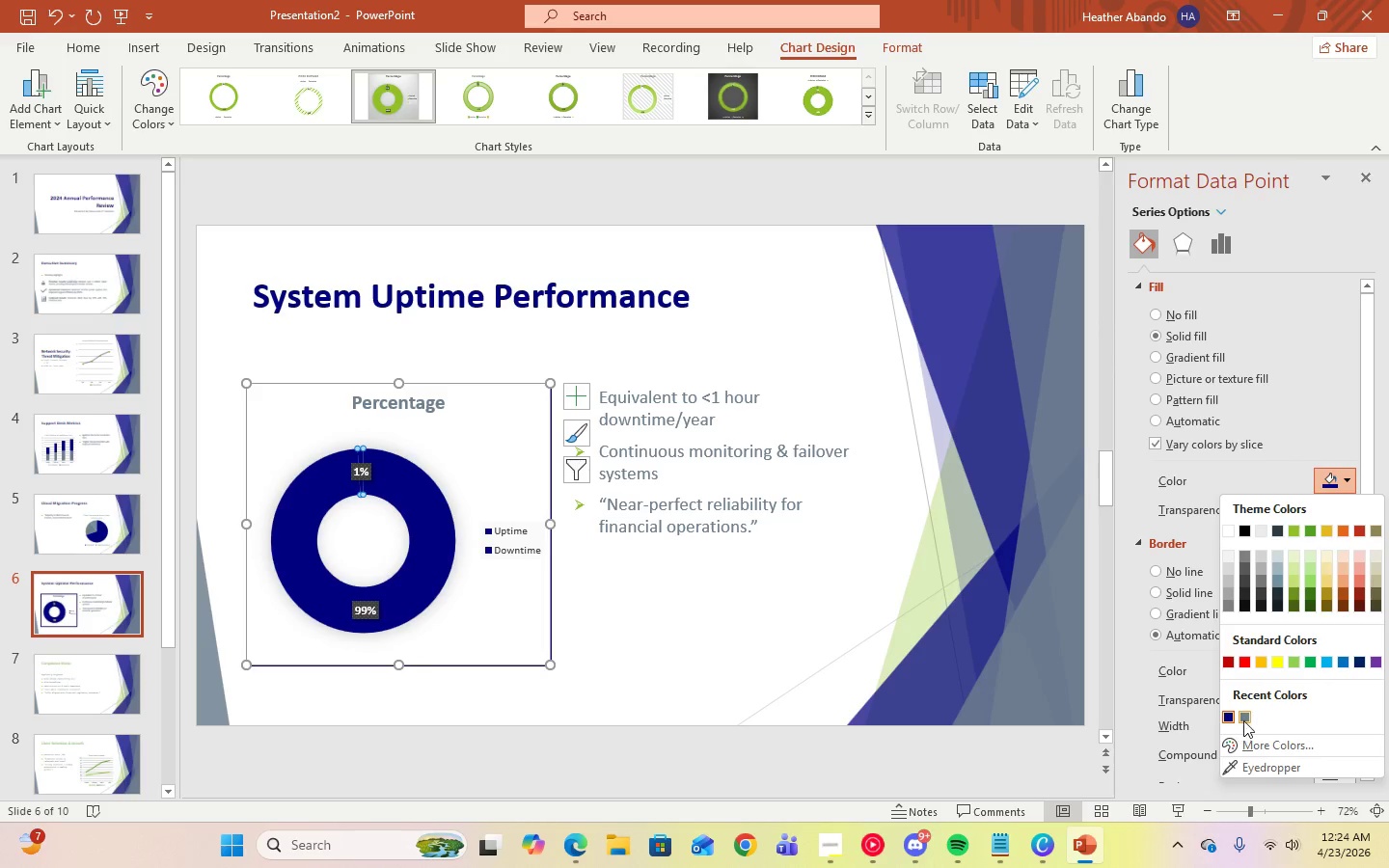 
left_click([1245, 719])
 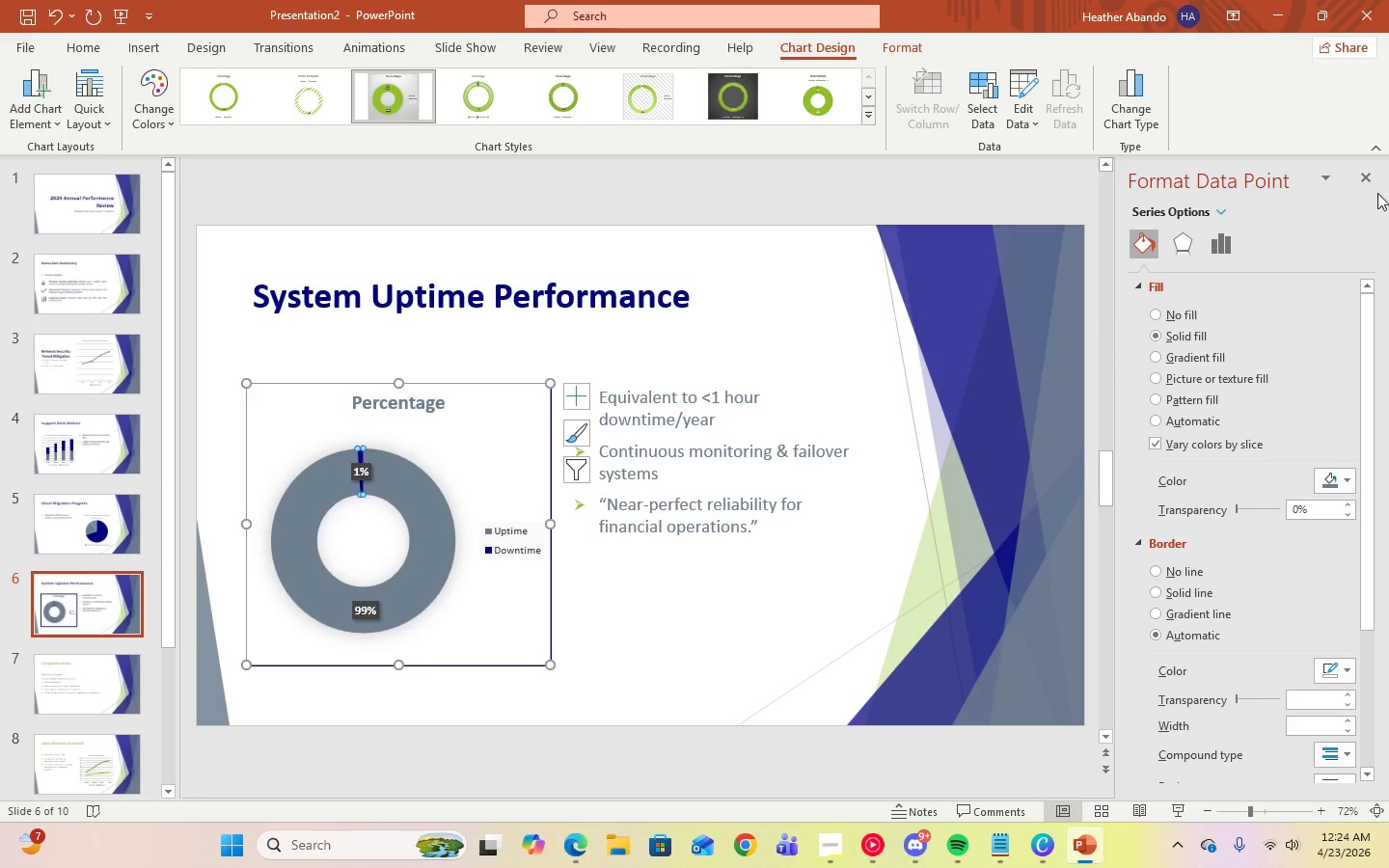 
left_click([1374, 171])
 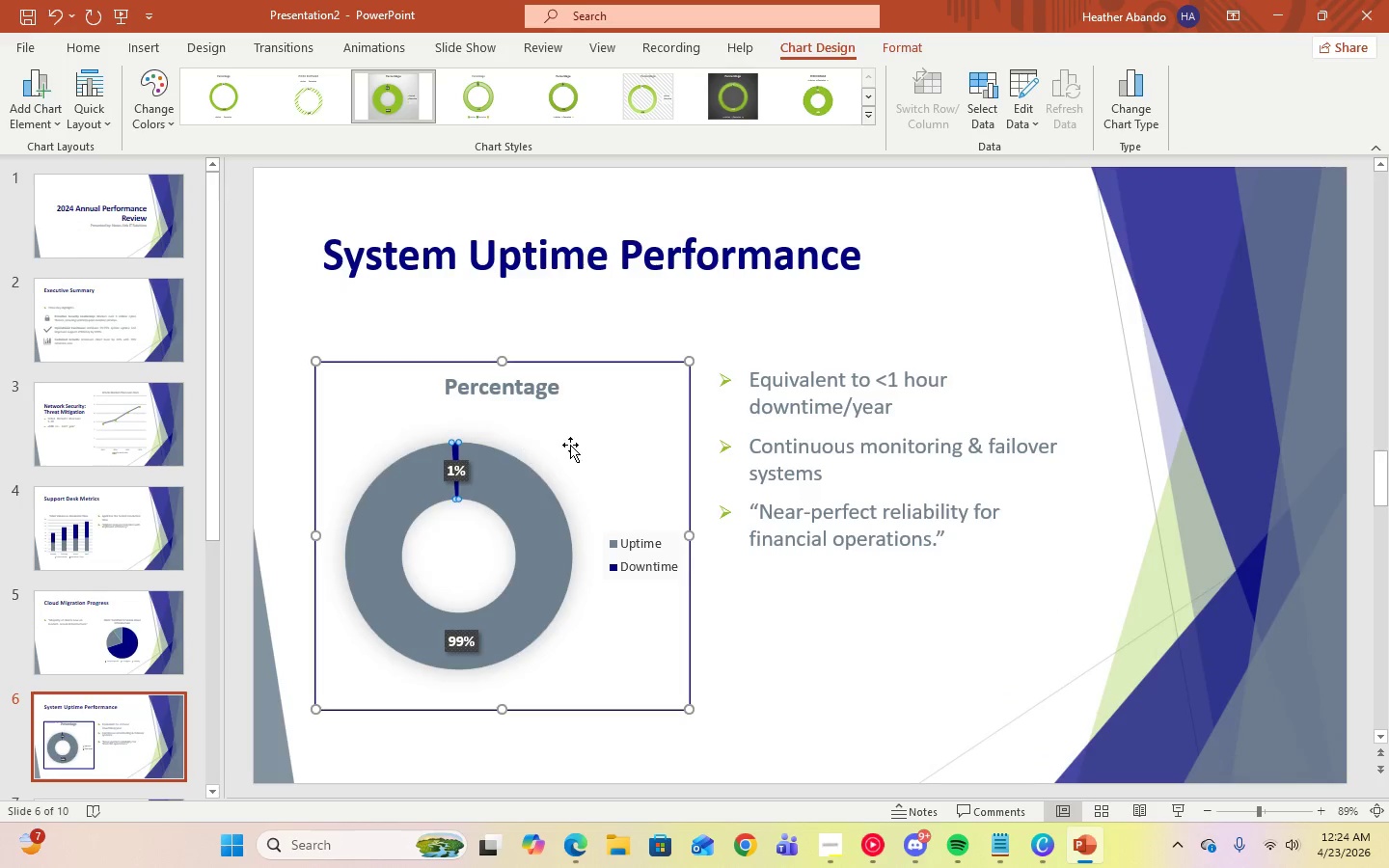 
left_click([570, 445])
 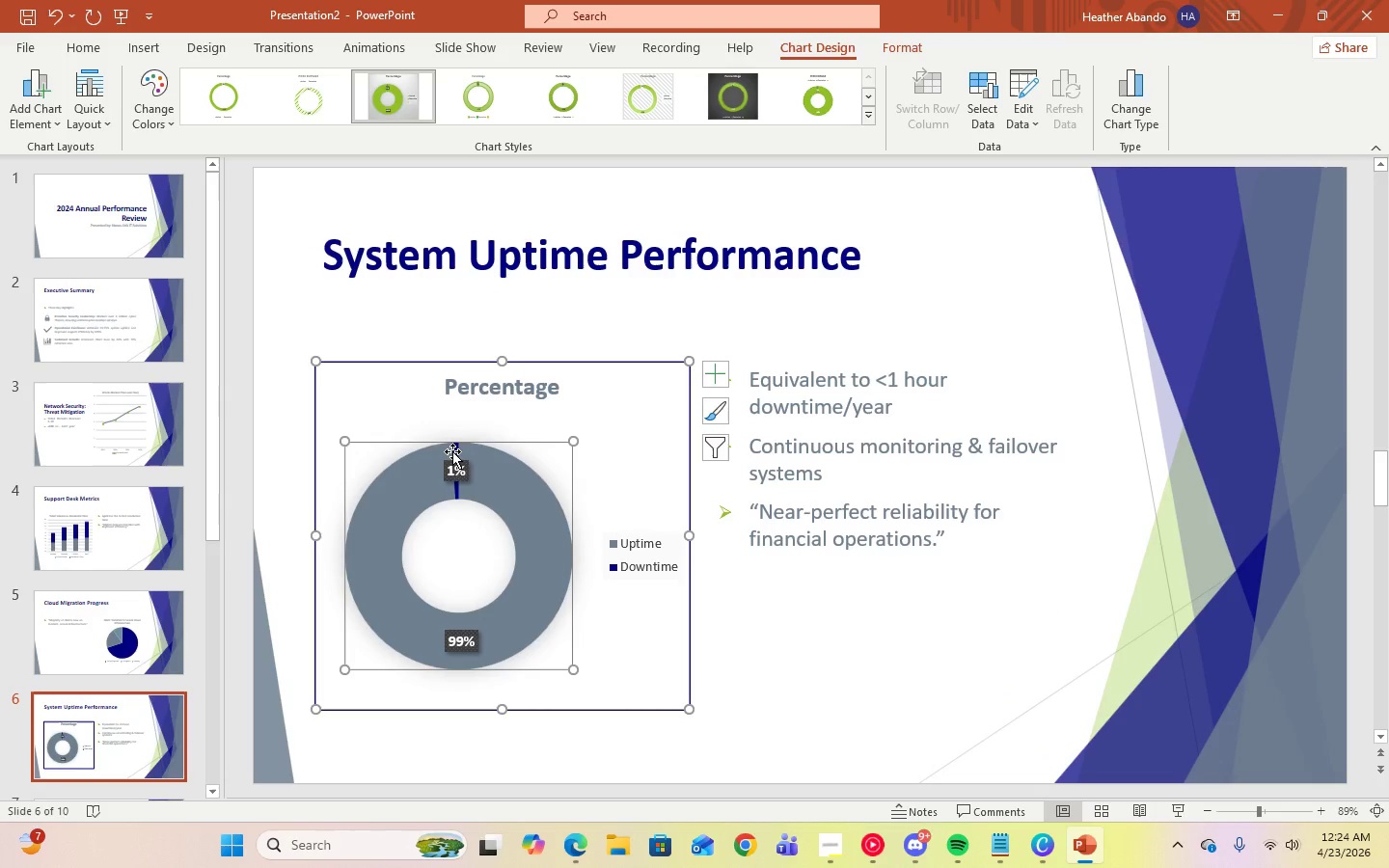 
left_click([452, 451])
 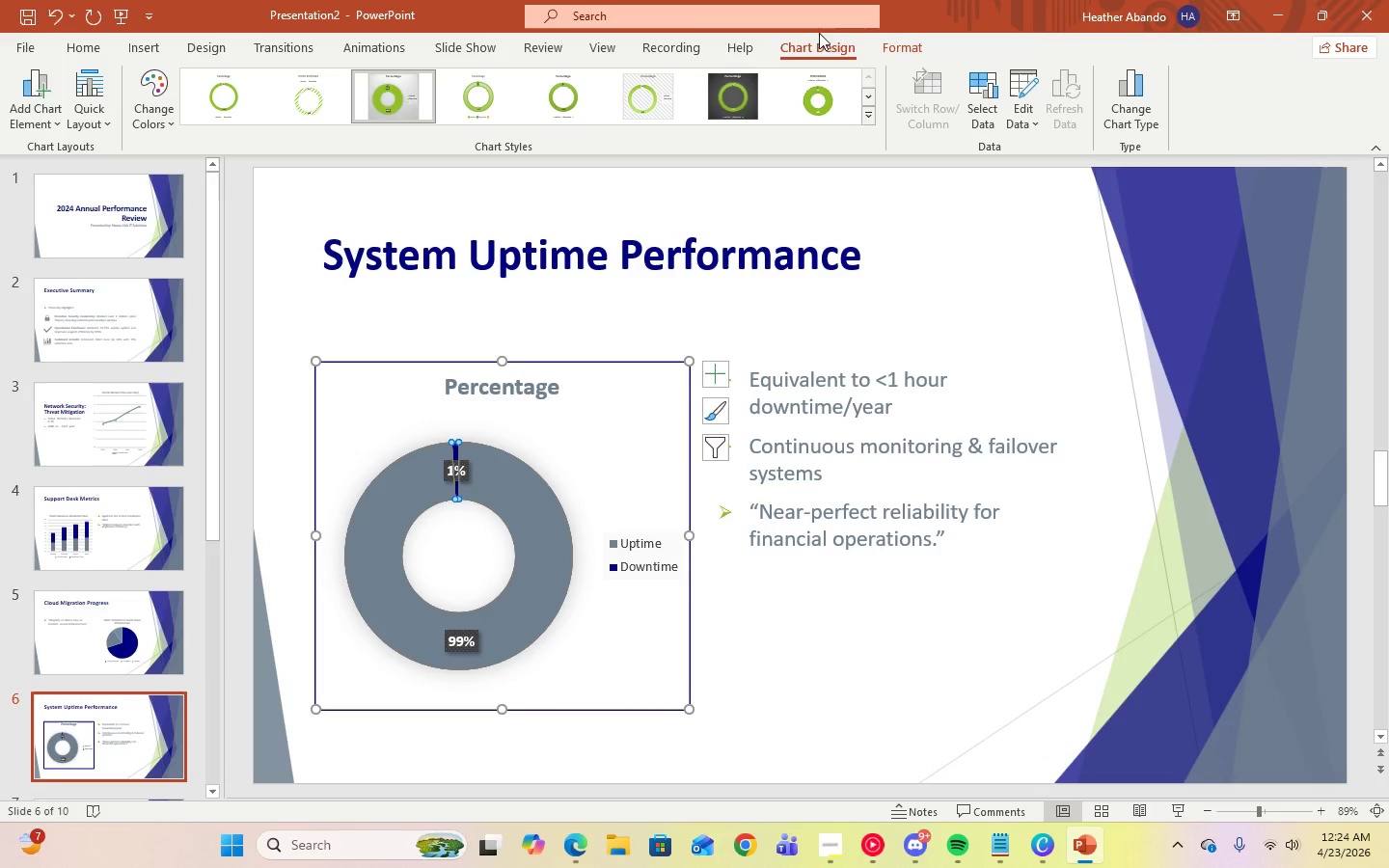 
left_click([845, 49])
 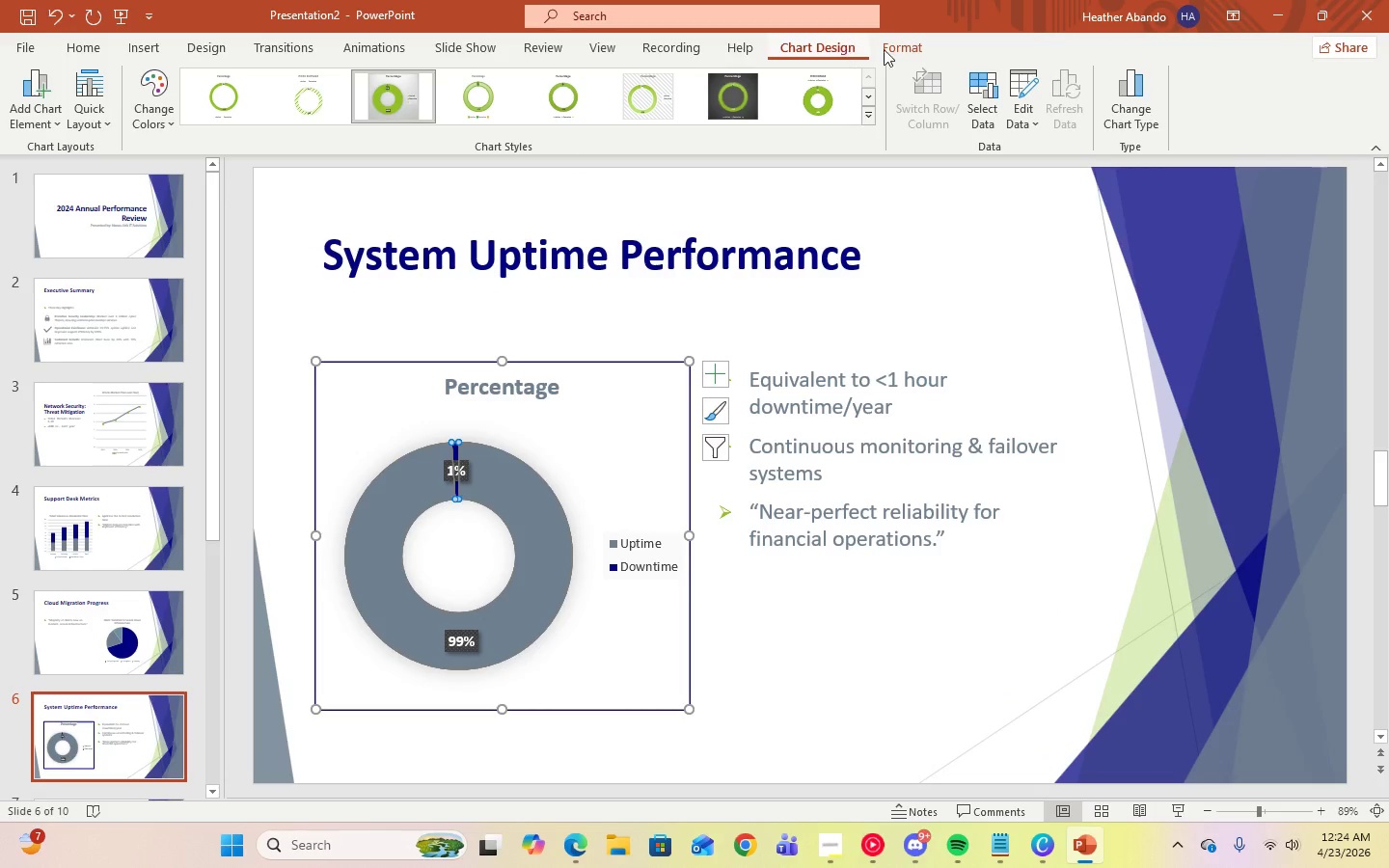 
left_click([895, 49])
 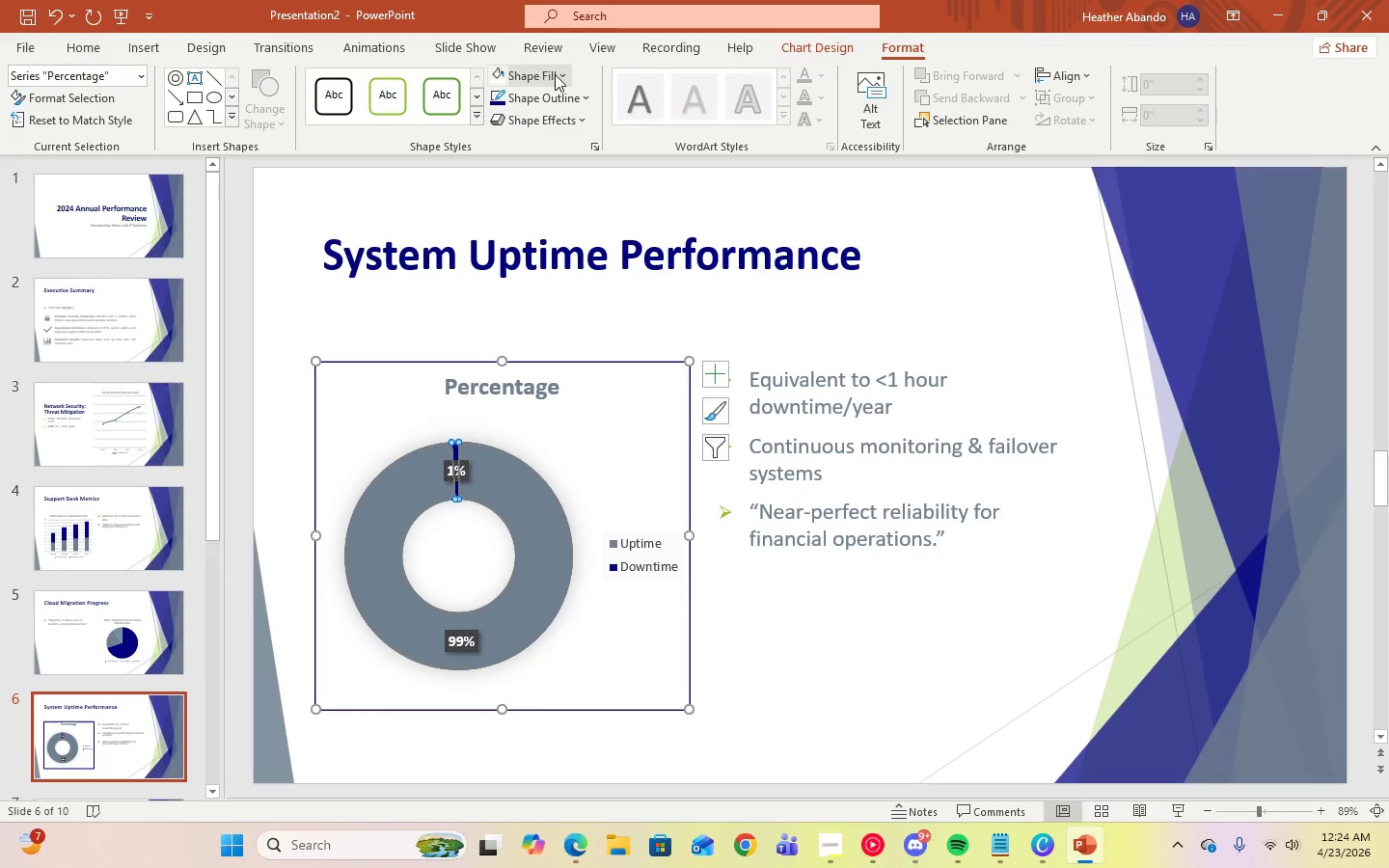 
left_click([561, 76])
 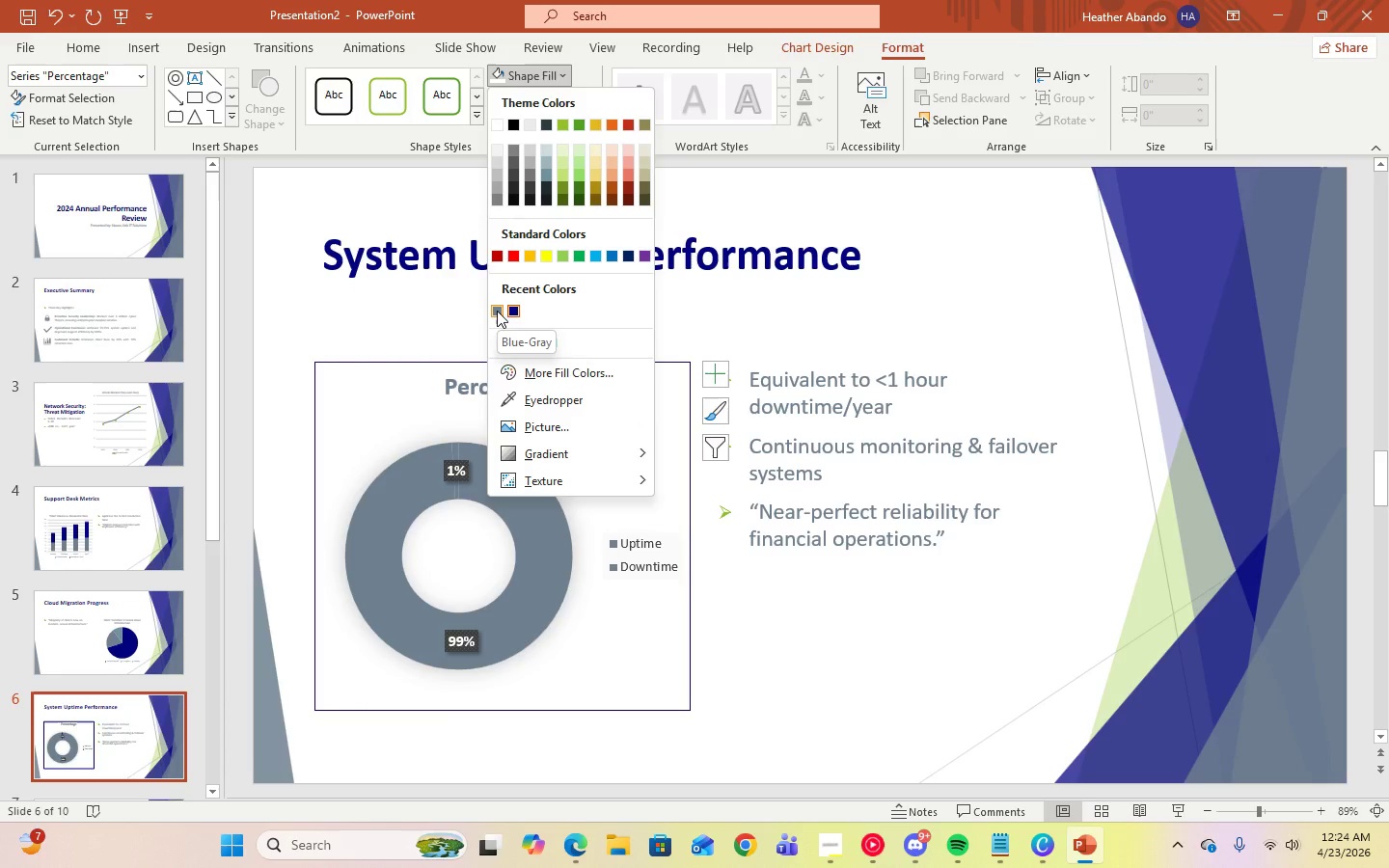 
wait(5.28)
 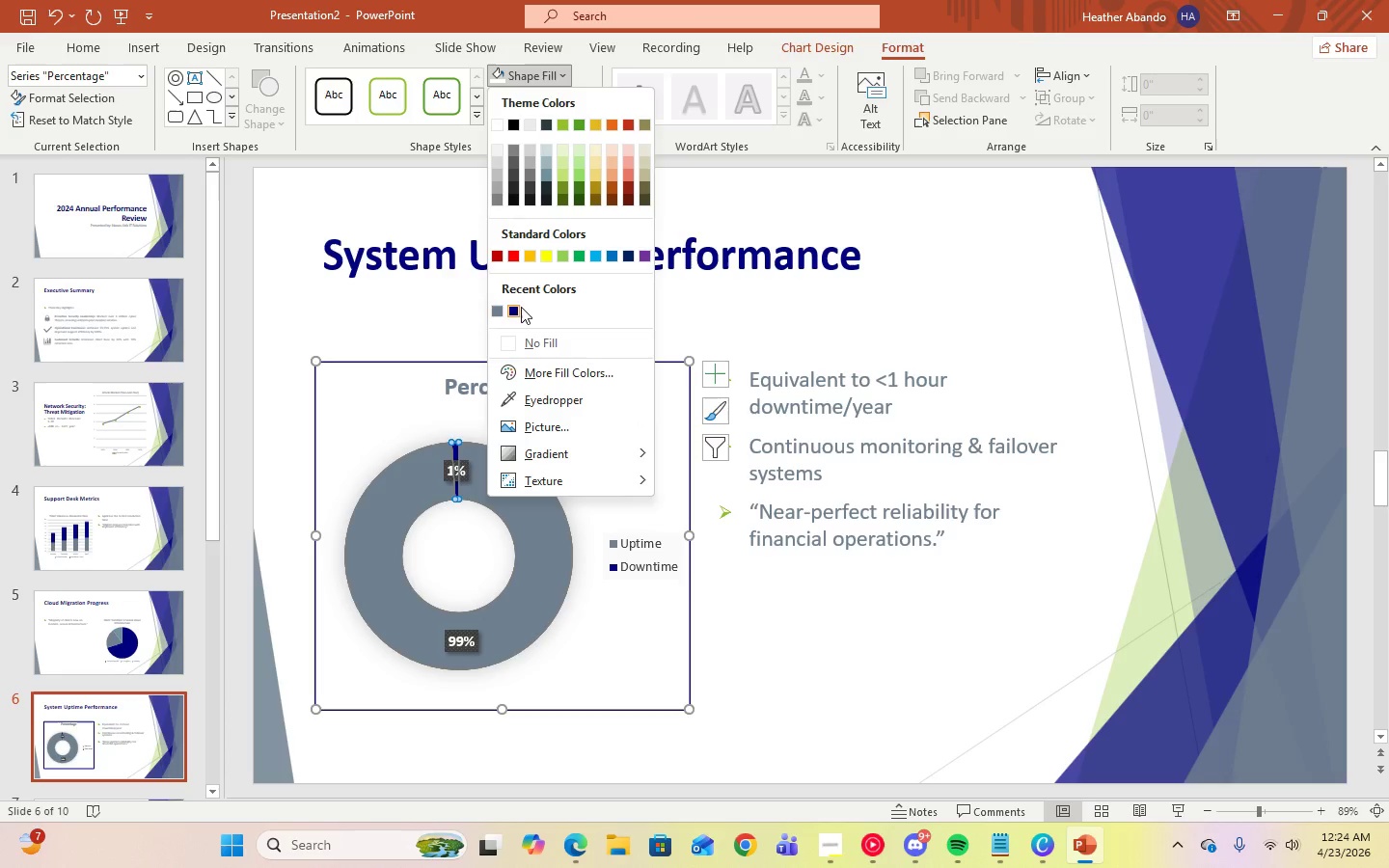 
left_click([951, 599])
 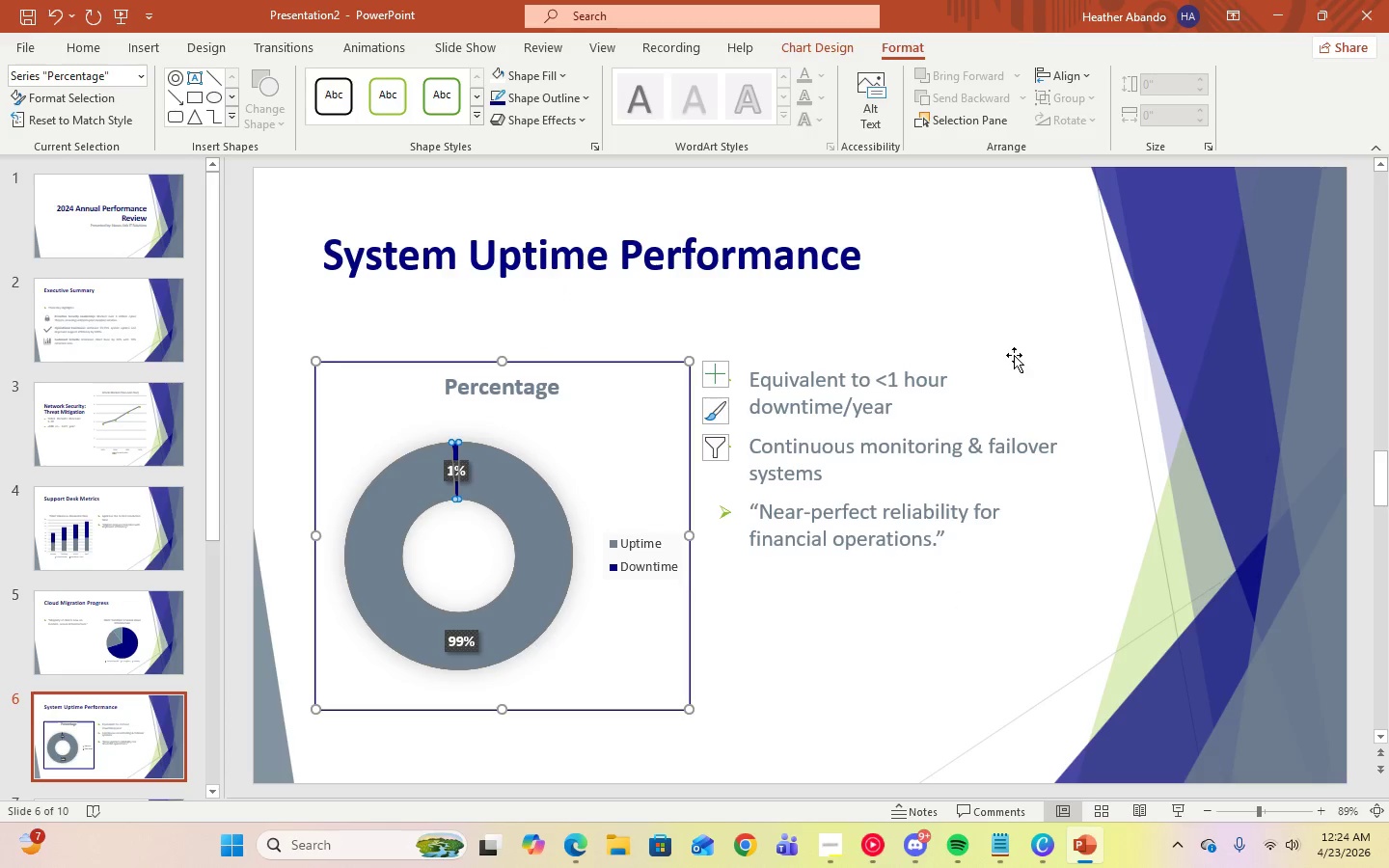 
left_click([1011, 347])
 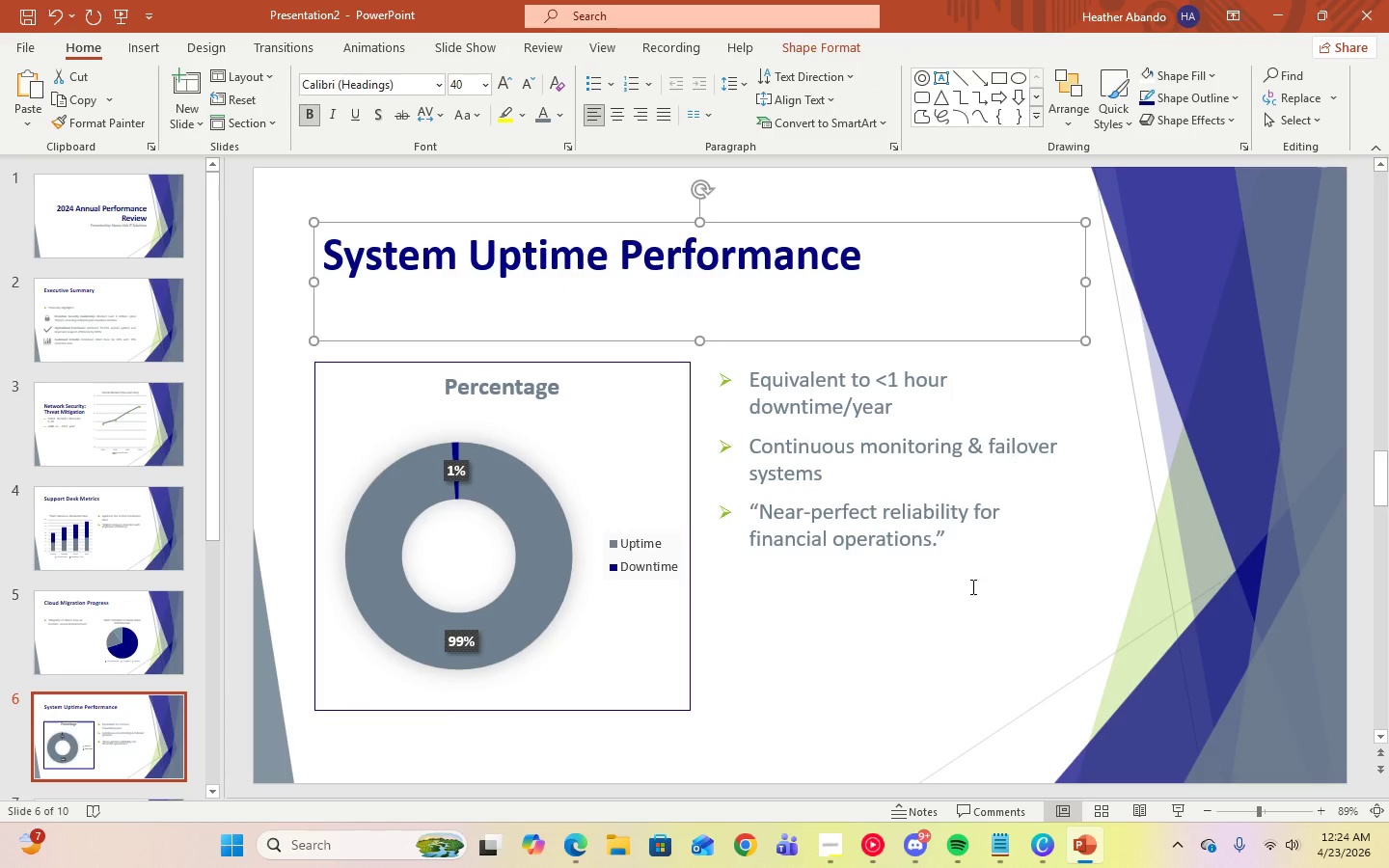 
left_click([959, 613])
 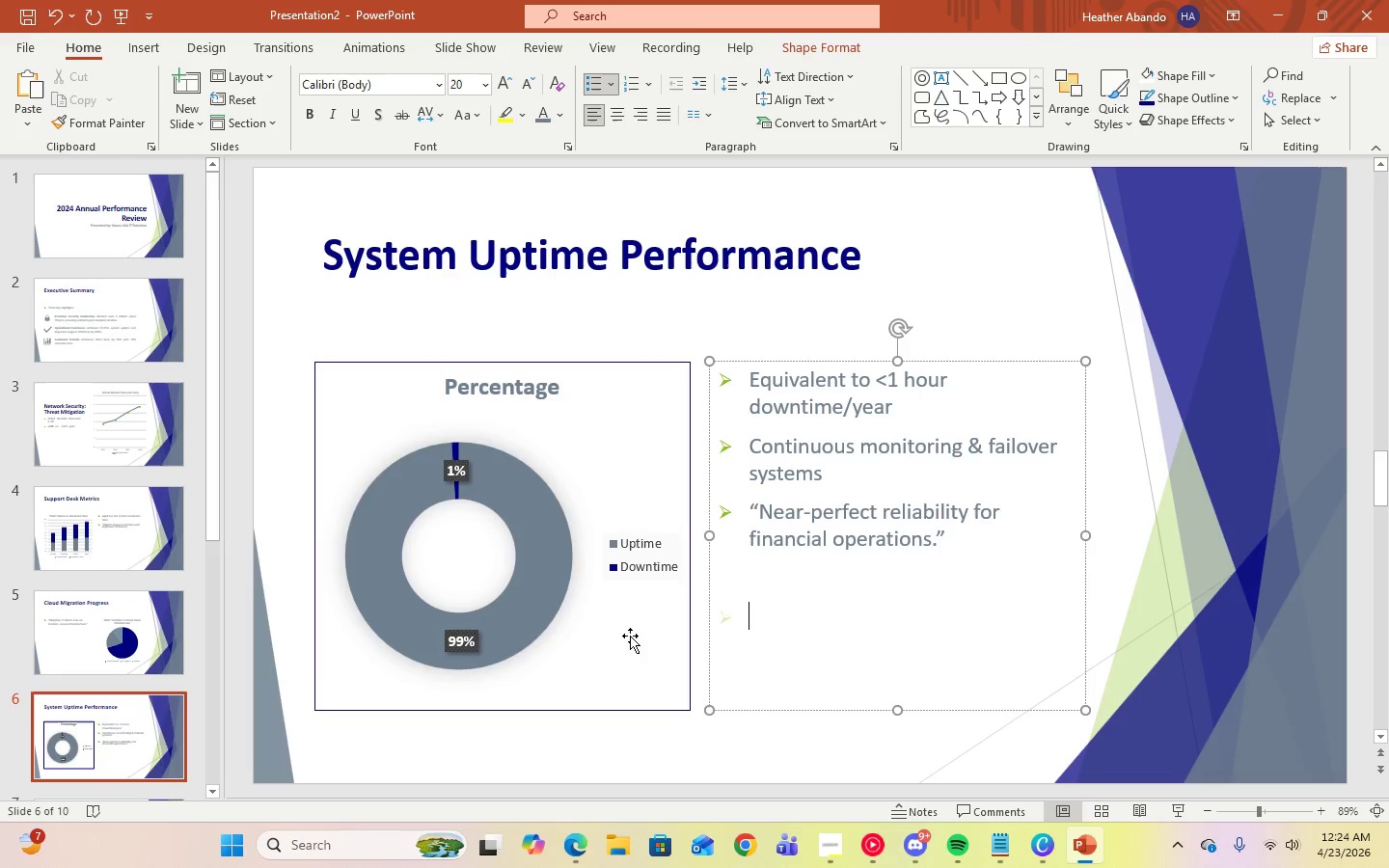 
left_click([615, 565])
 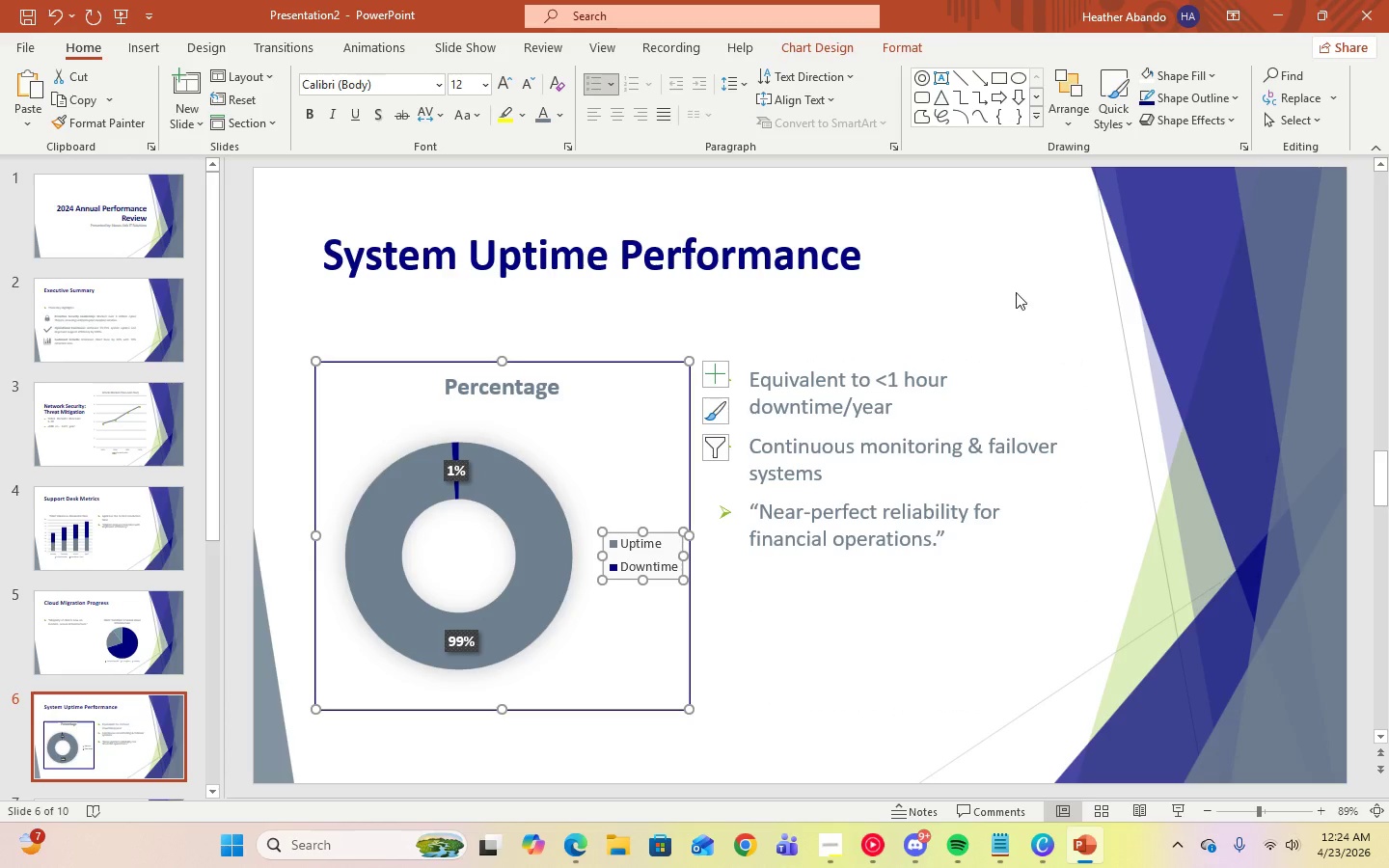 
left_click([1014, 255])
 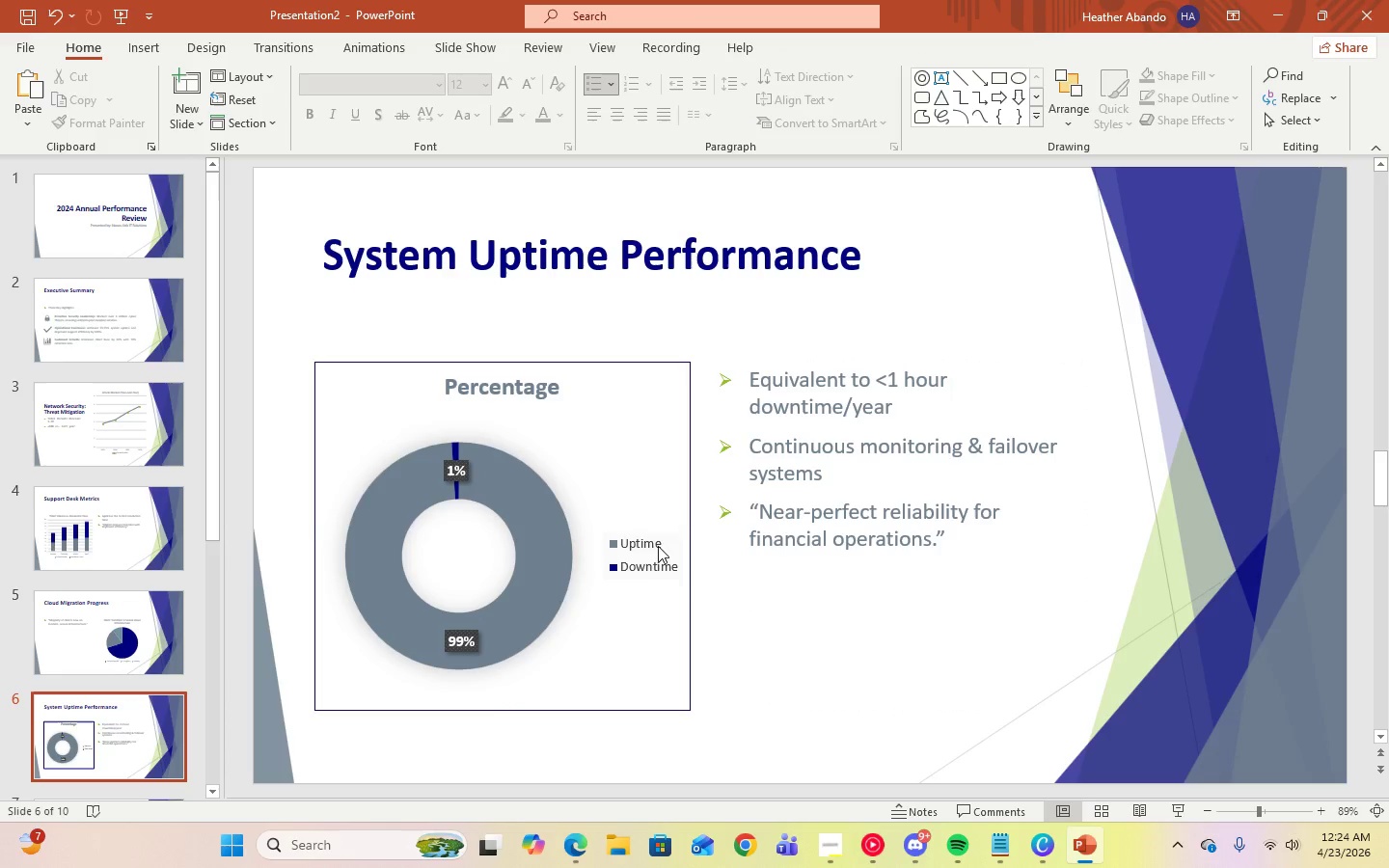 
left_click([652, 546])
 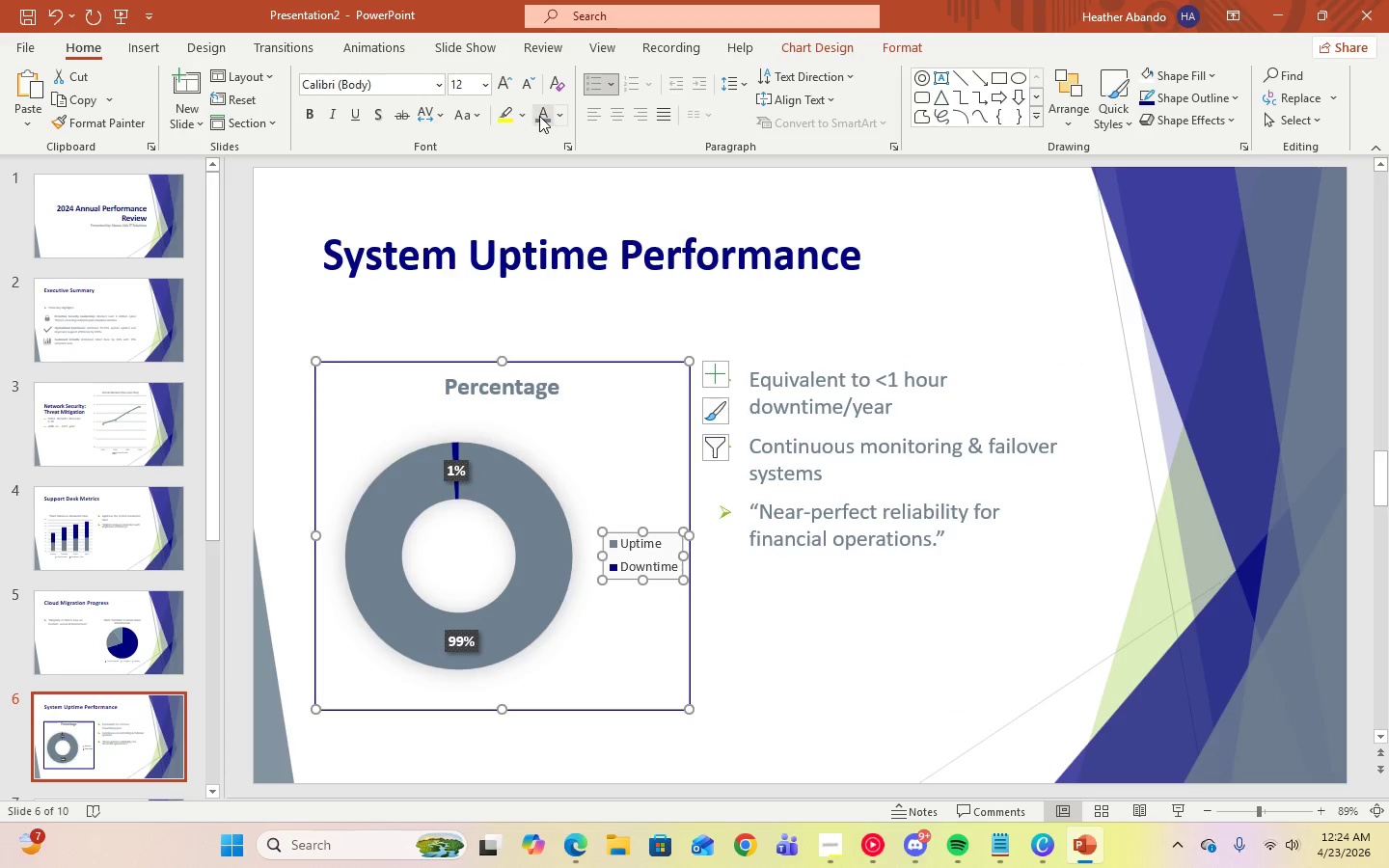 
left_click([540, 119])
 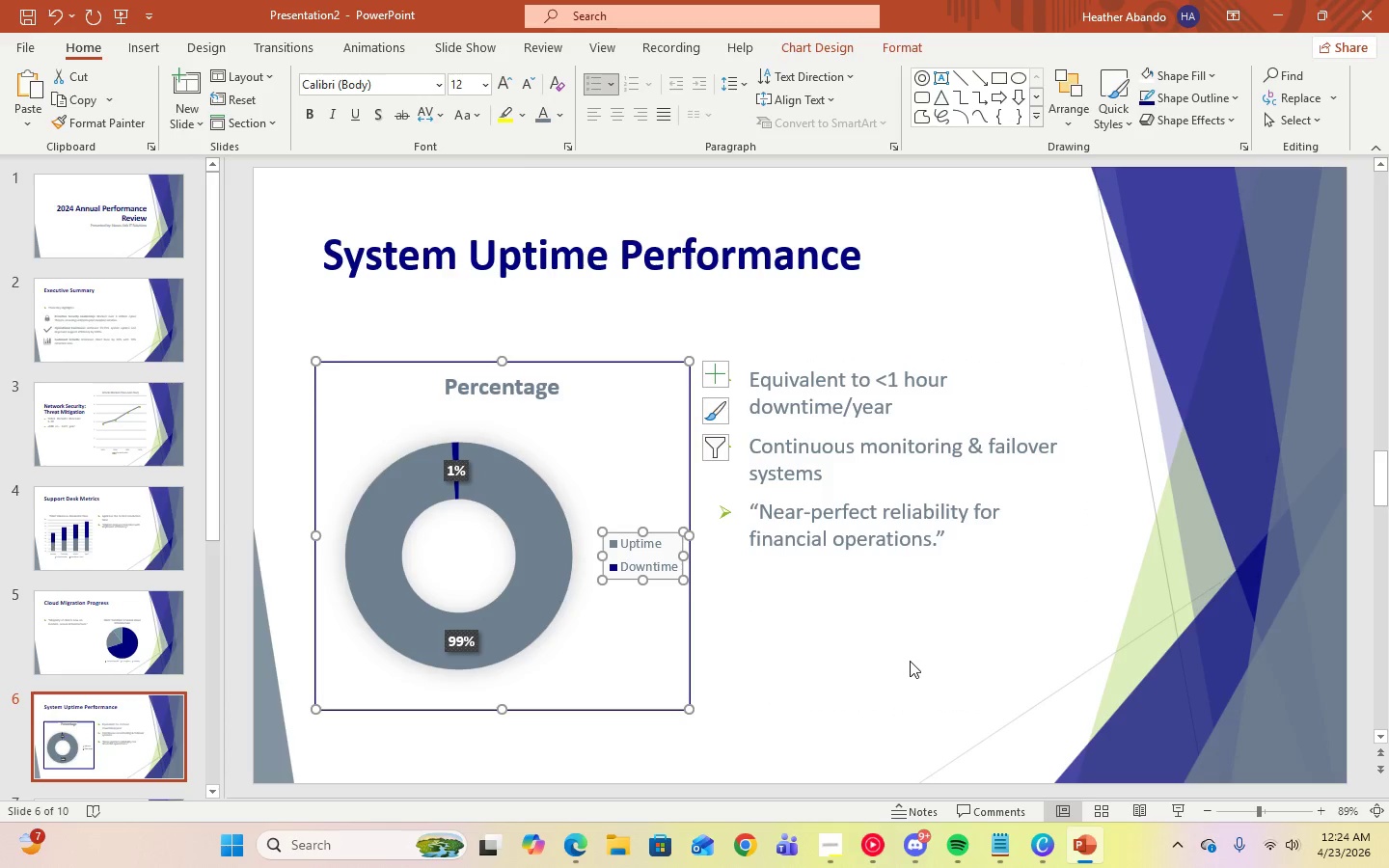 
left_click([910, 661])
 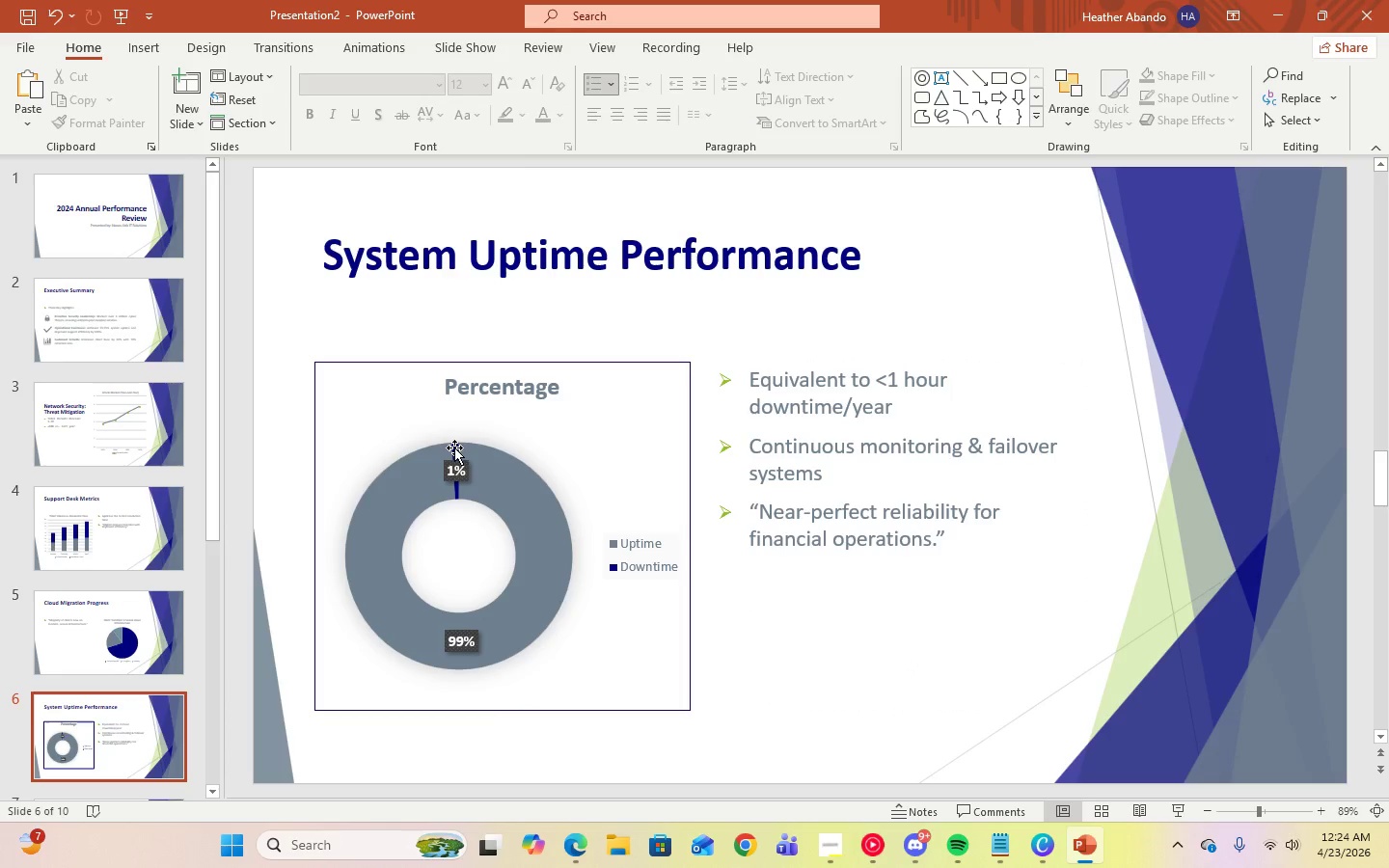 
left_click([454, 448])
 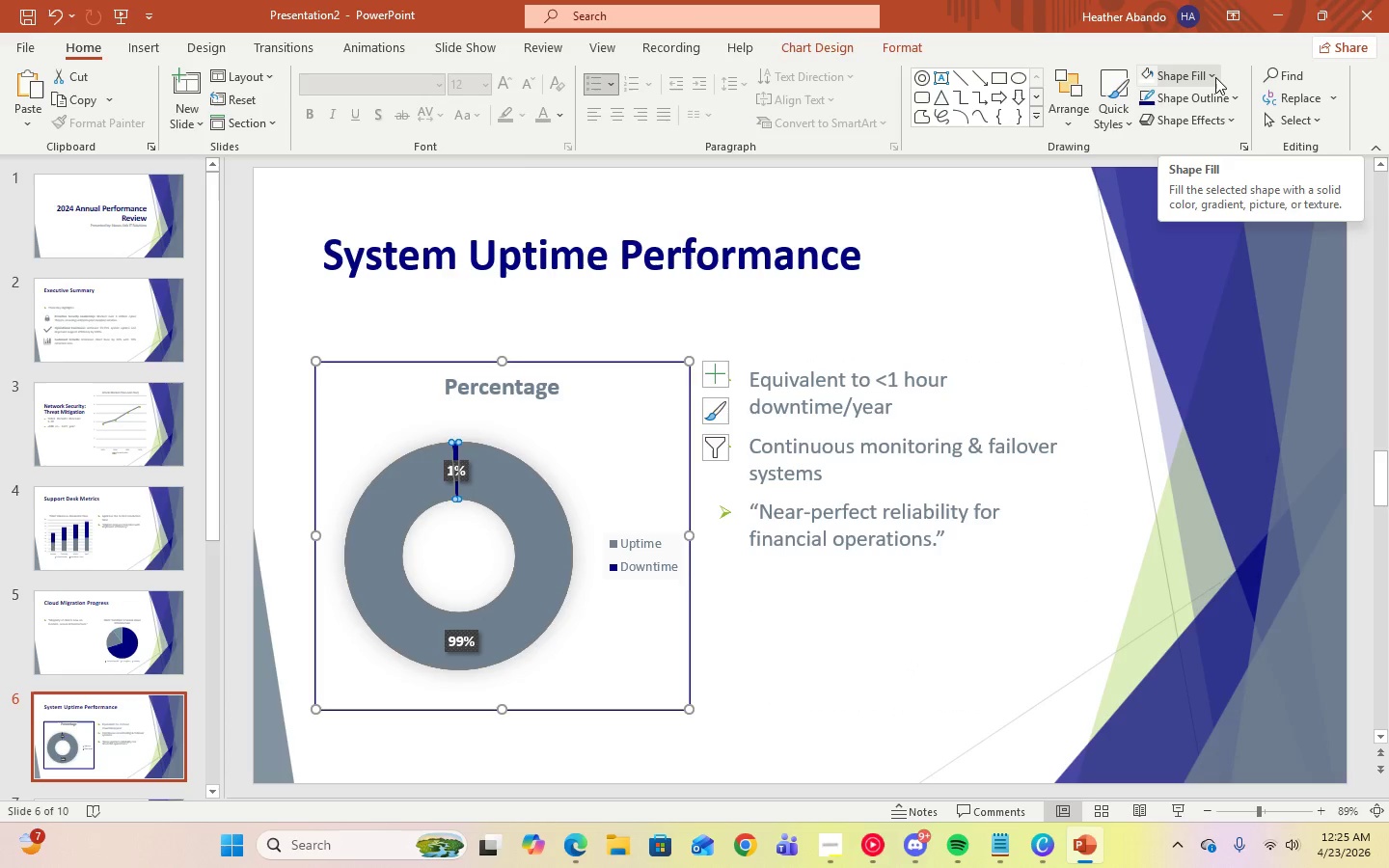 
left_click([1212, 77])
 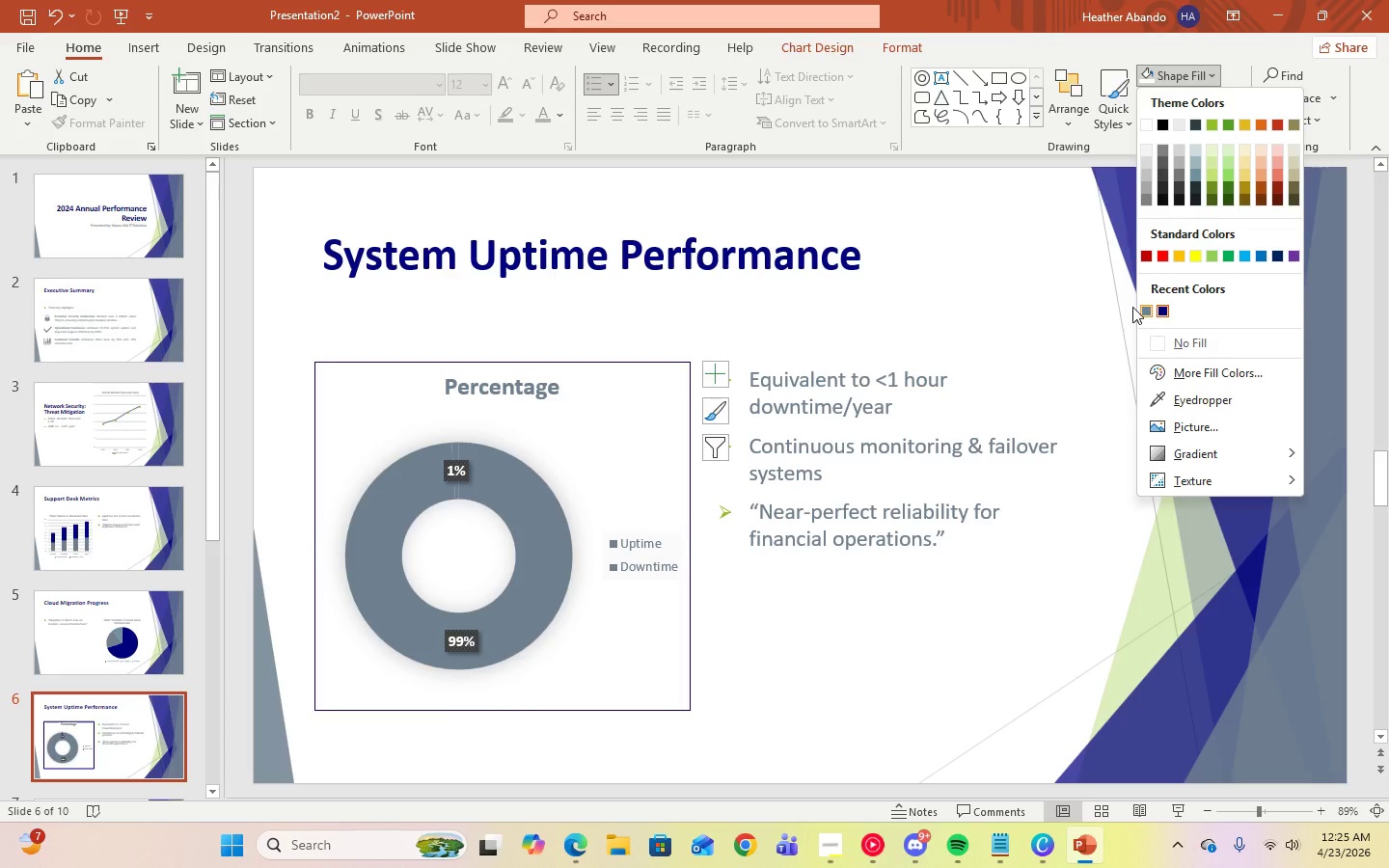 
left_click([1005, 301])
 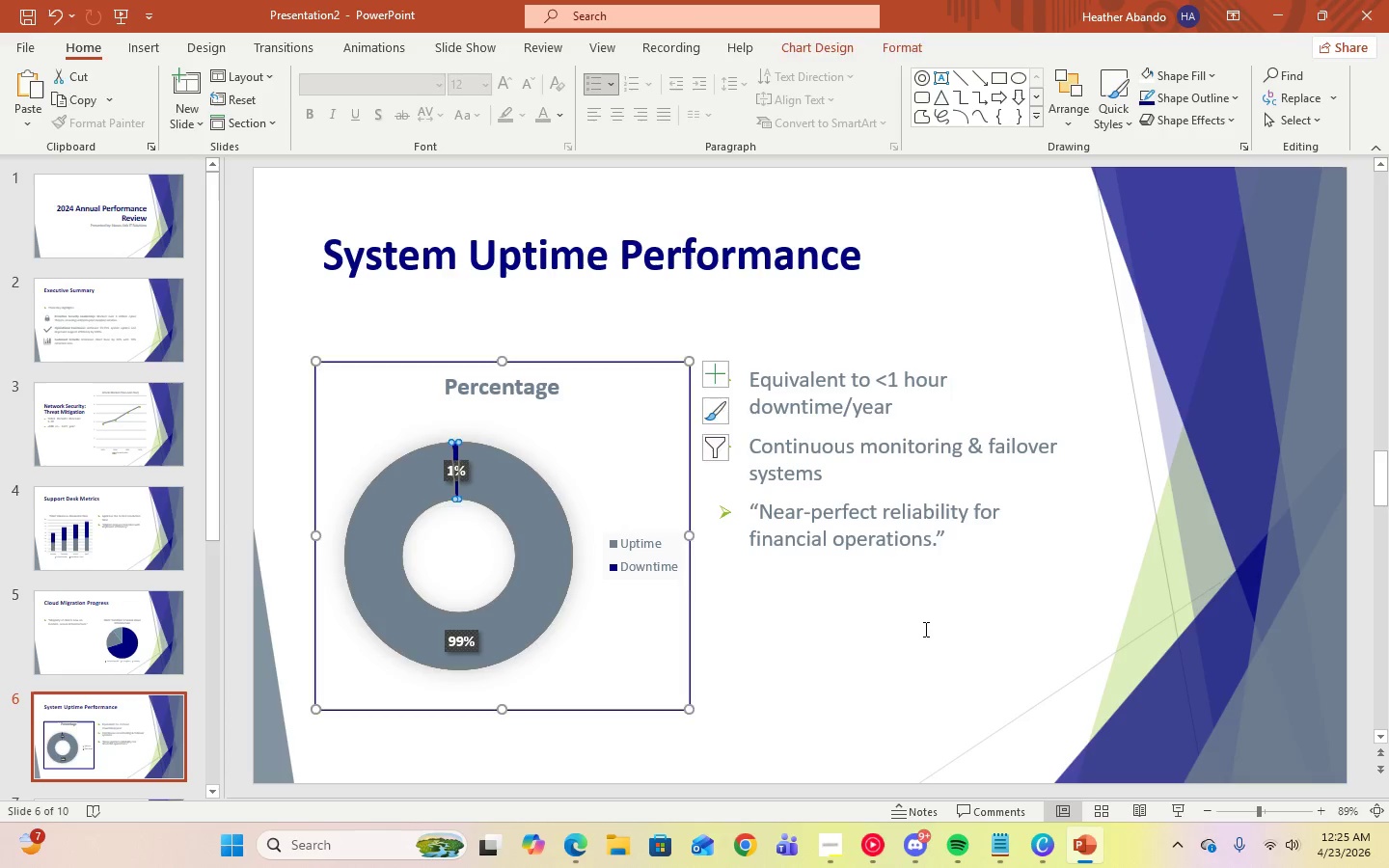 
left_click([924, 629])
 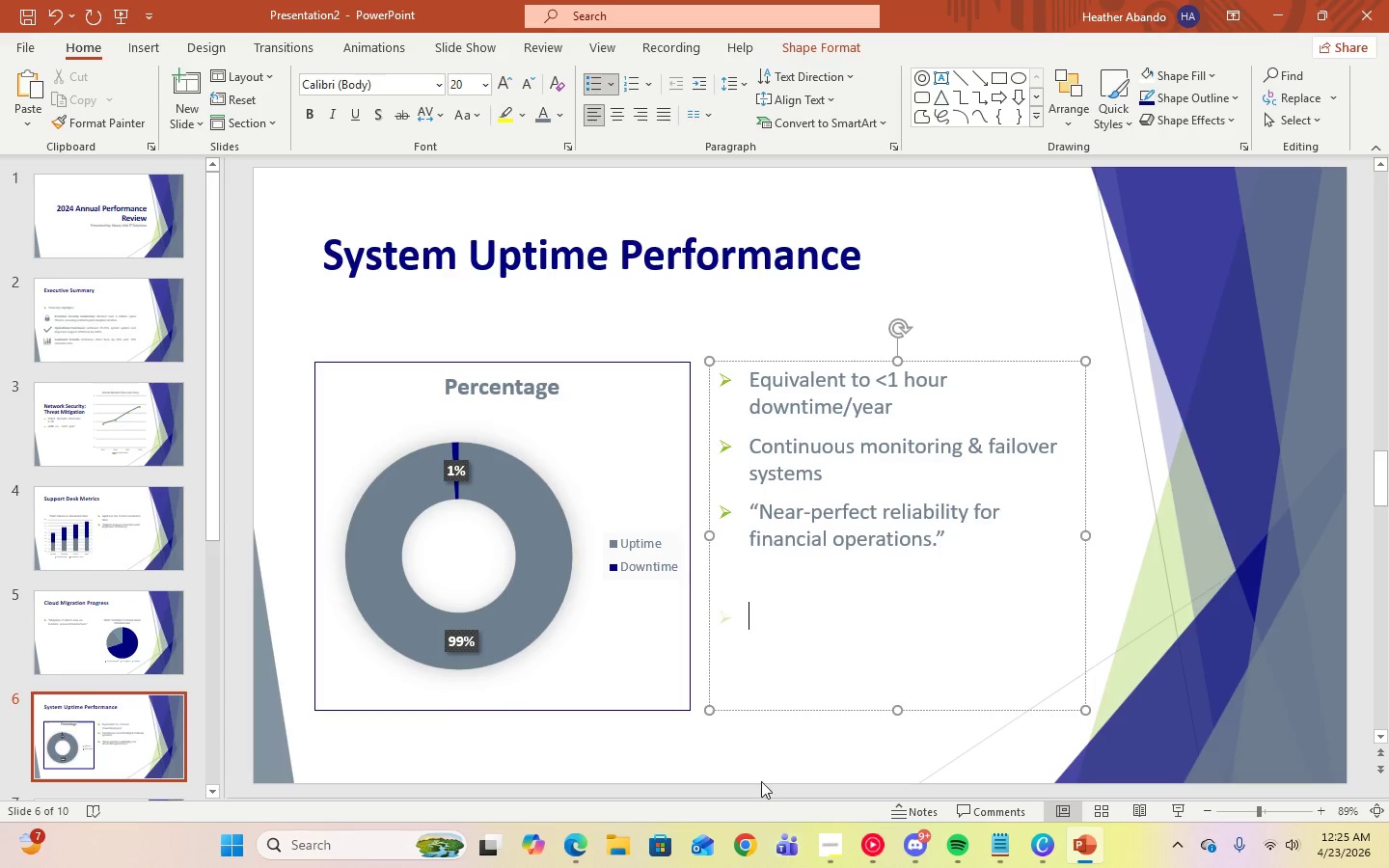 
left_click([759, 762])
 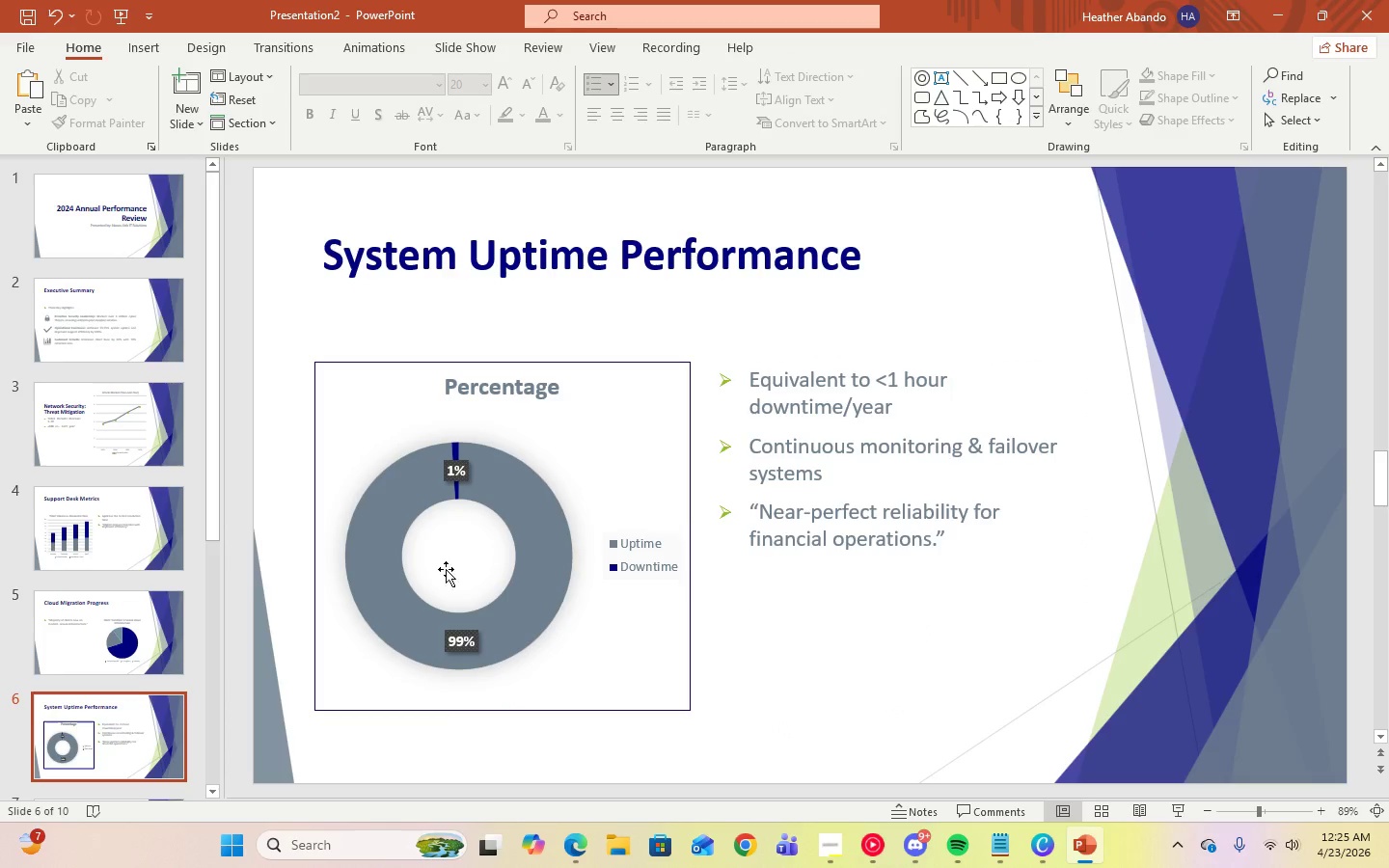 
scroll: coordinate [51, 688], scroll_direction: down, amount: 2.0
 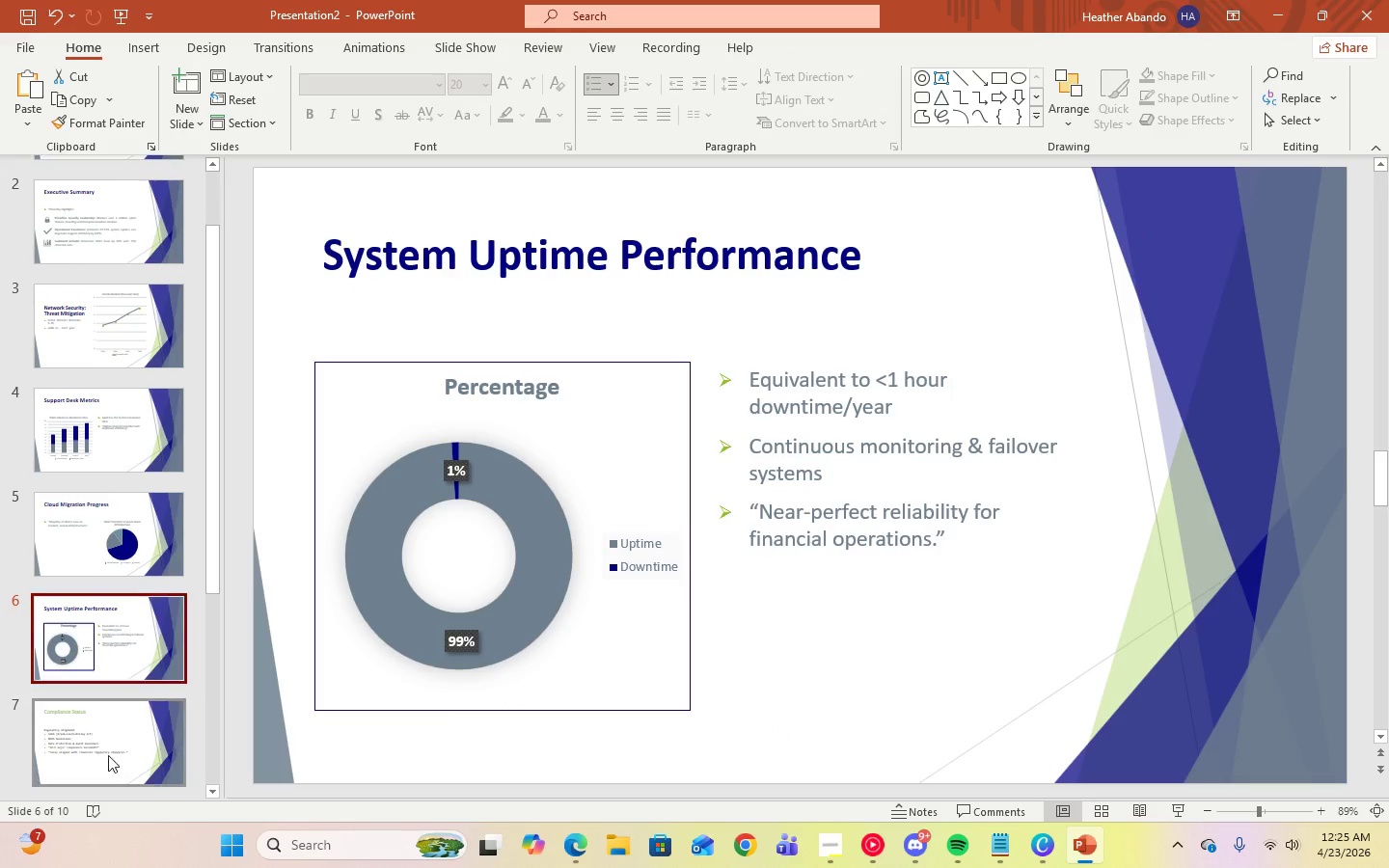 
left_click([112, 744])
 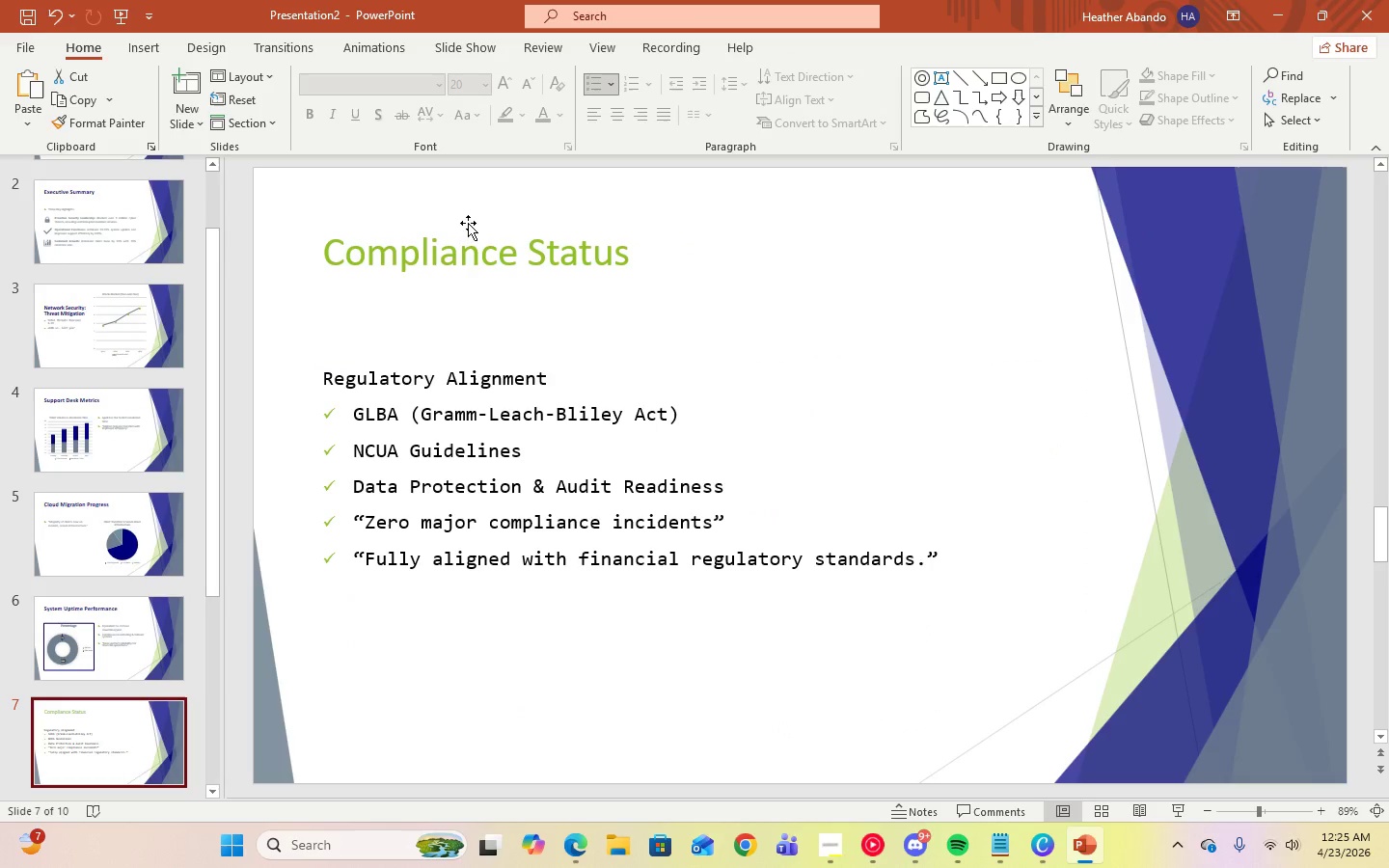 
left_click([505, 248])
 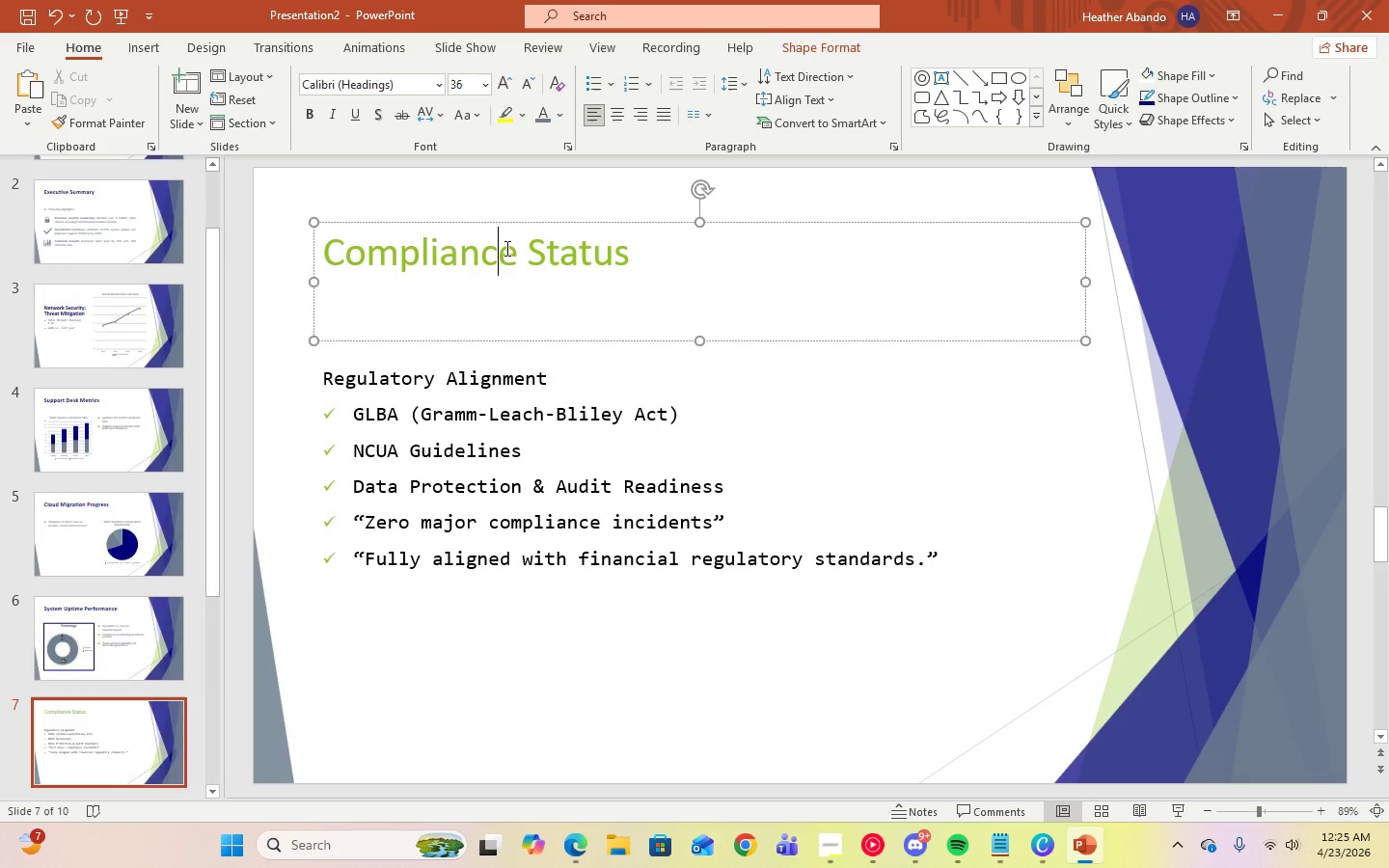 
key(Control+A)
 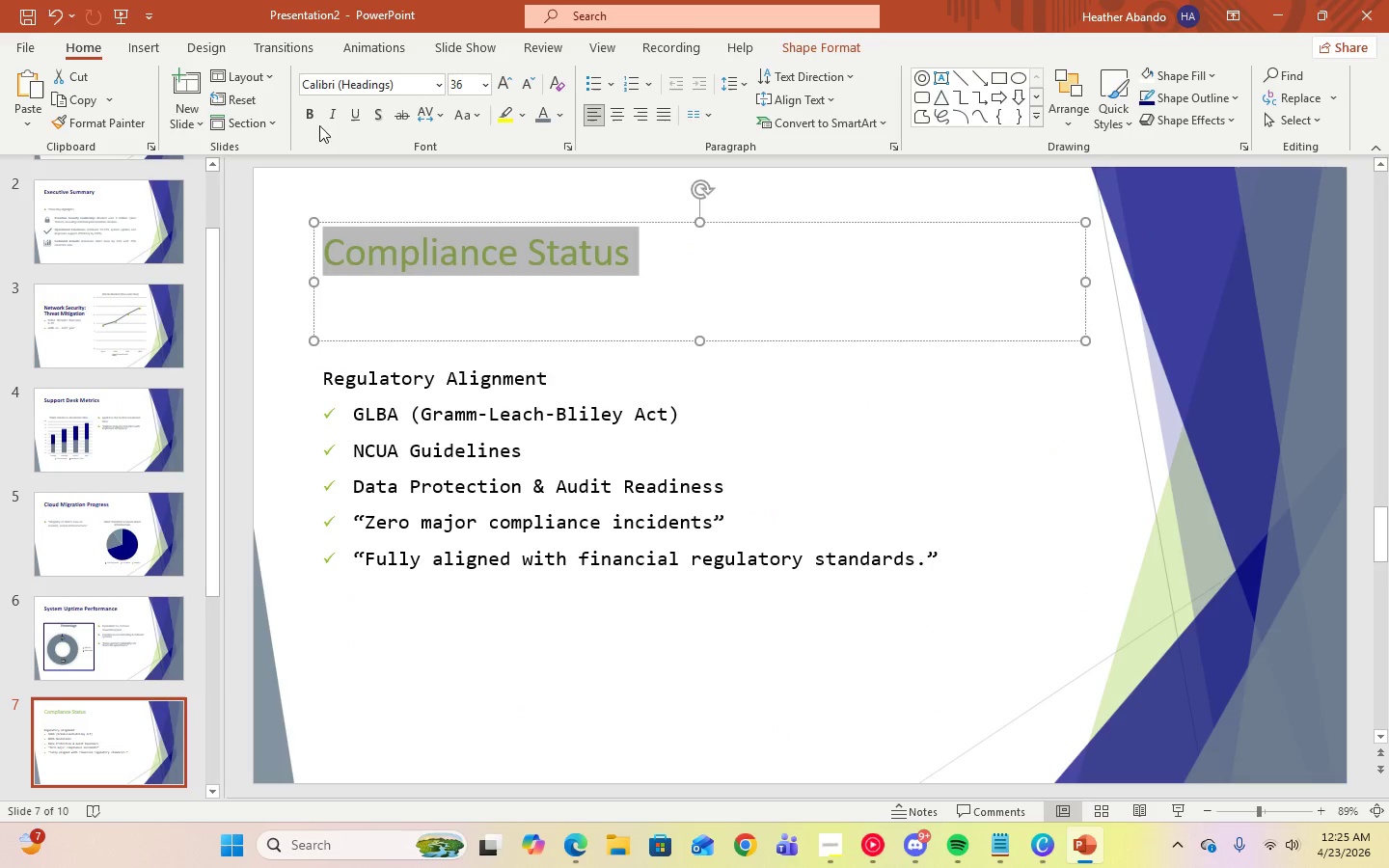 
left_click([311, 119])
 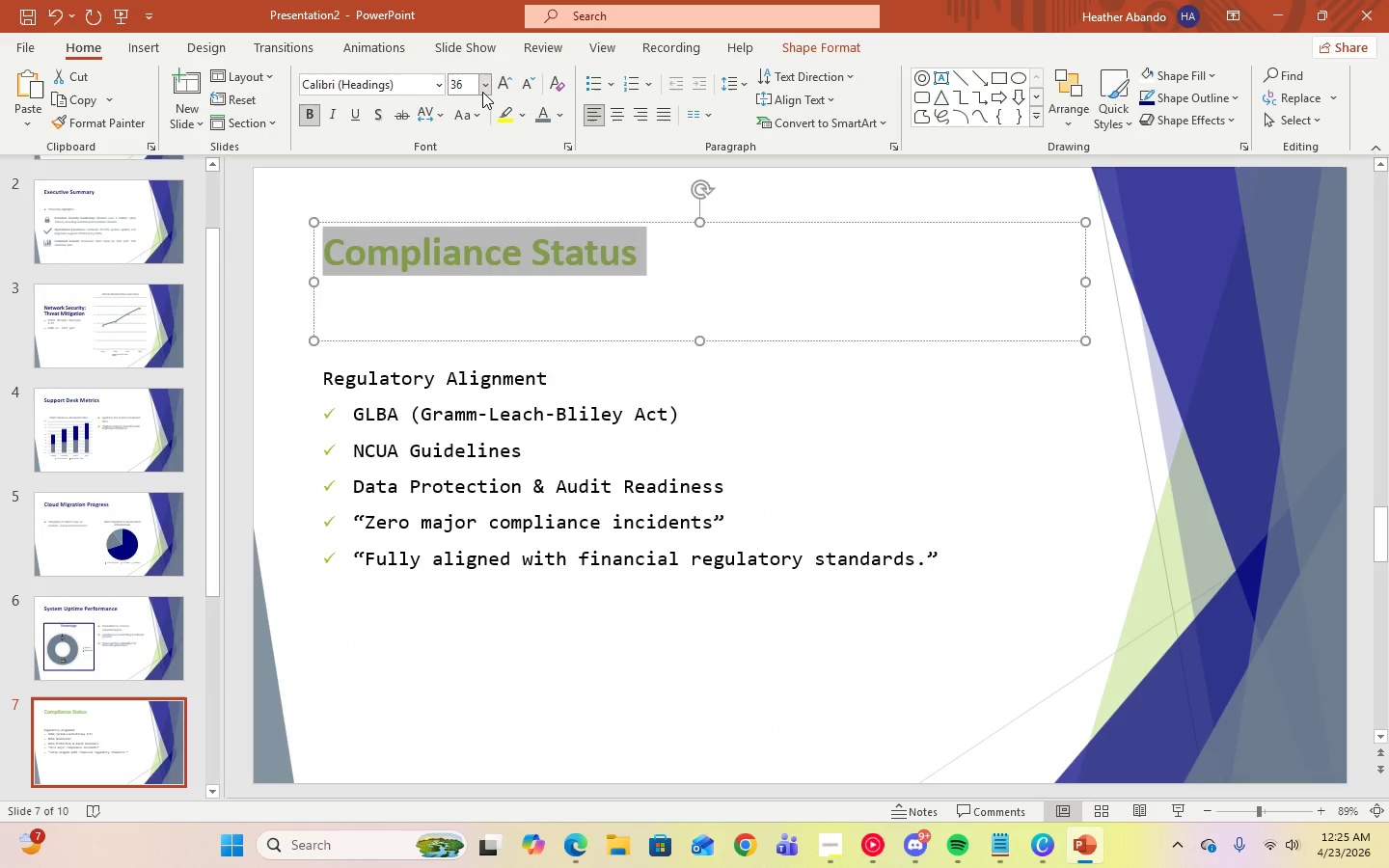 
left_click([482, 92])
 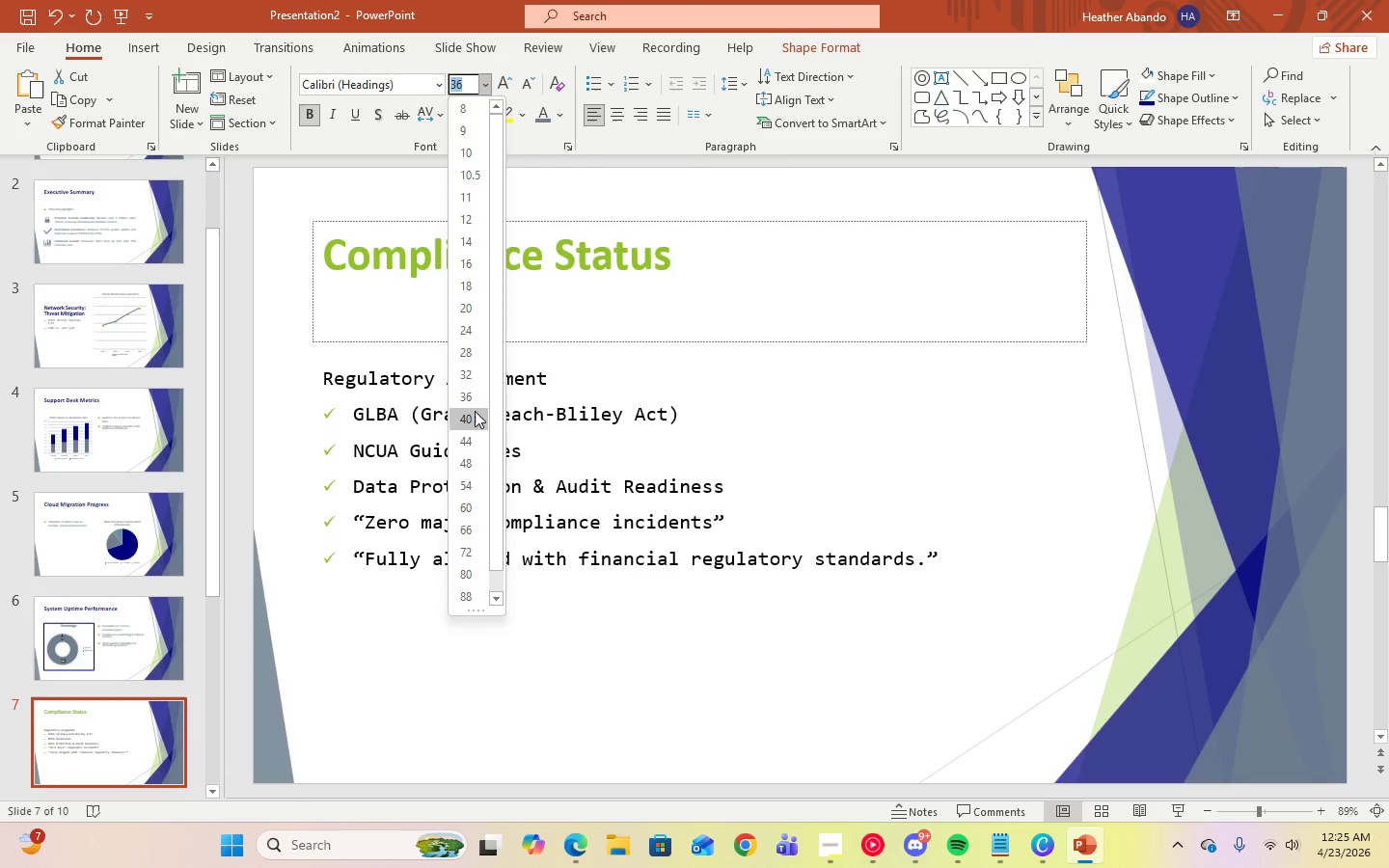 
left_click([475, 412])
 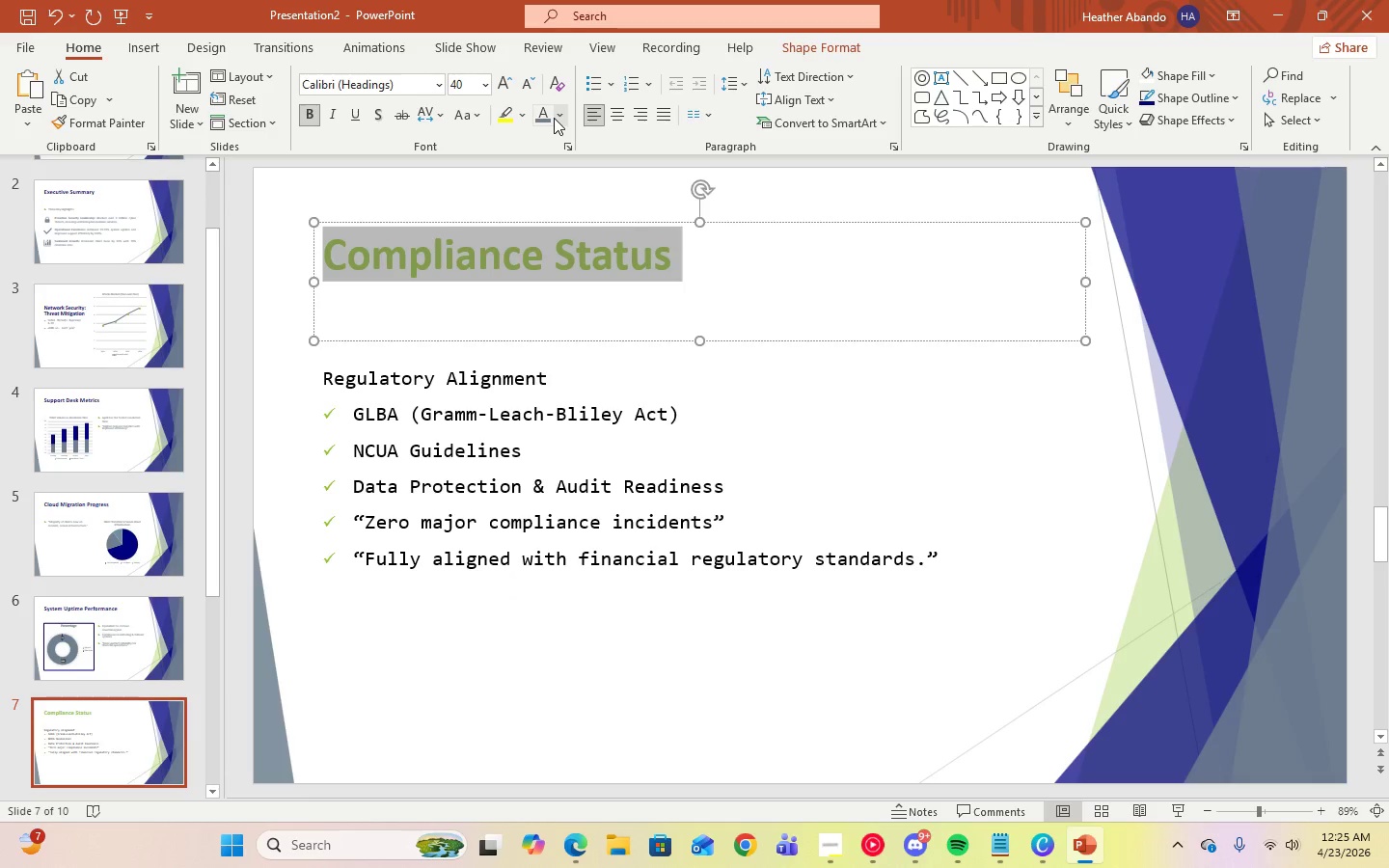 
left_click([561, 118])
 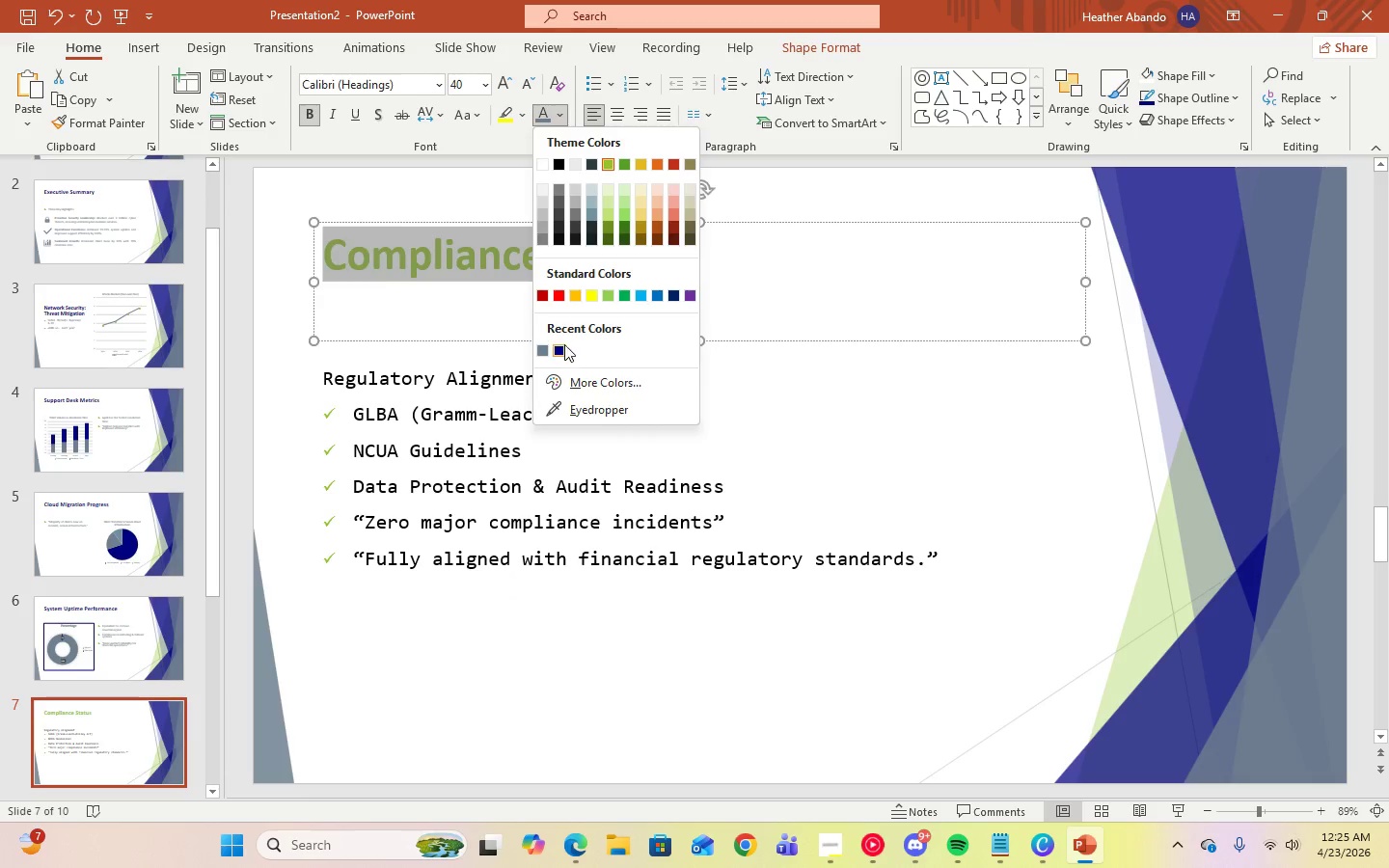 
left_click([561, 344])
 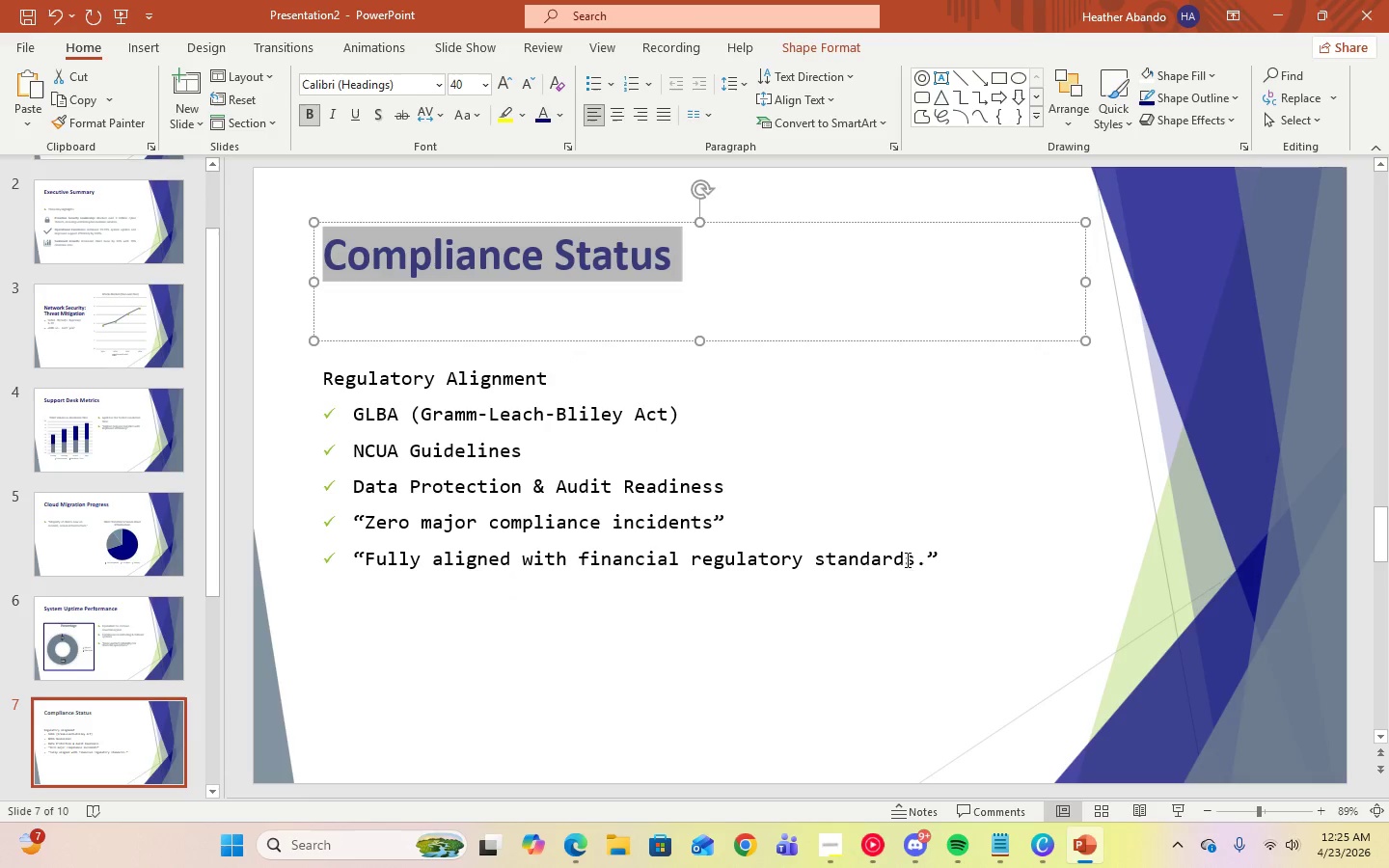 
left_click([916, 563])
 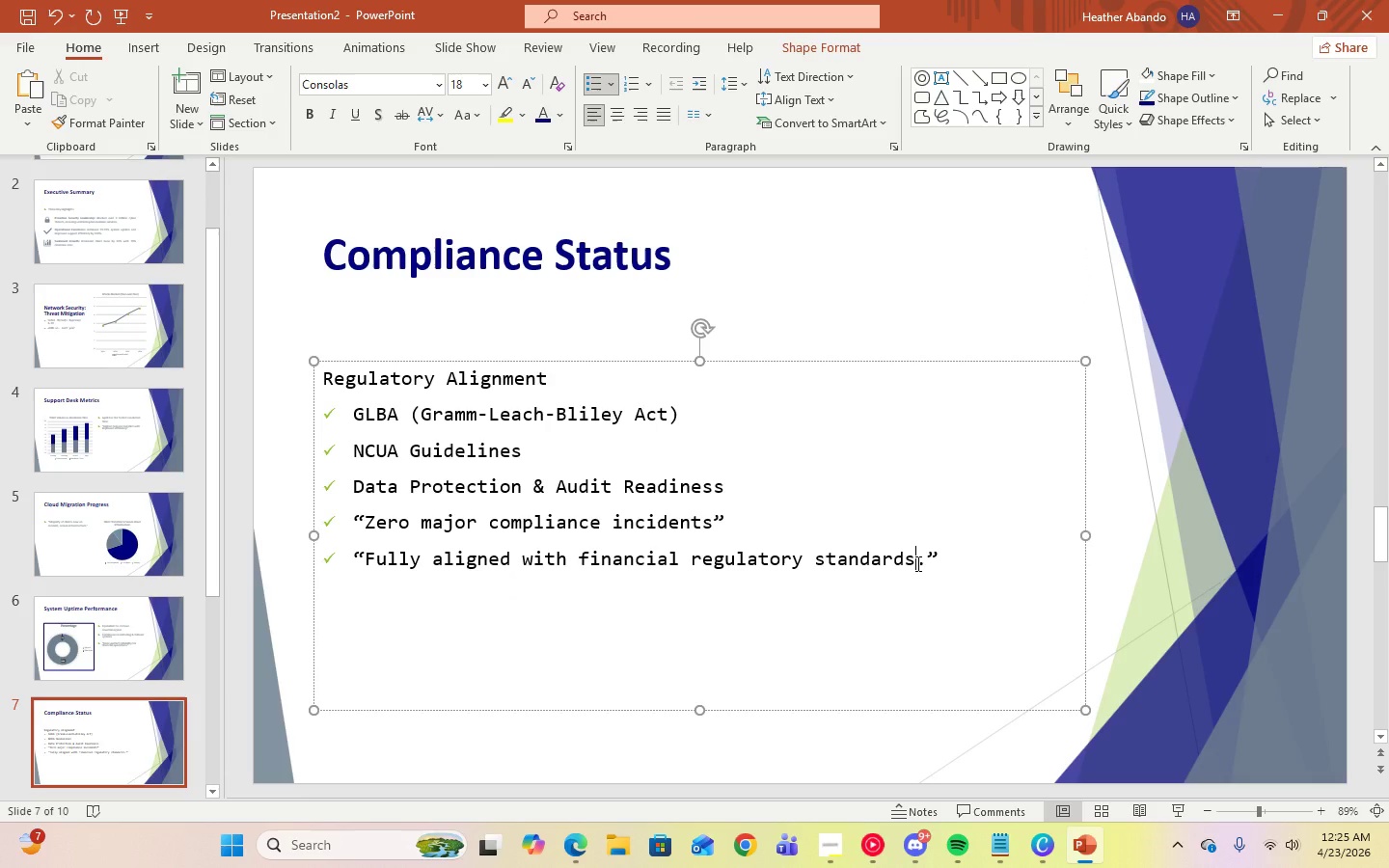 
key(Control+A)
 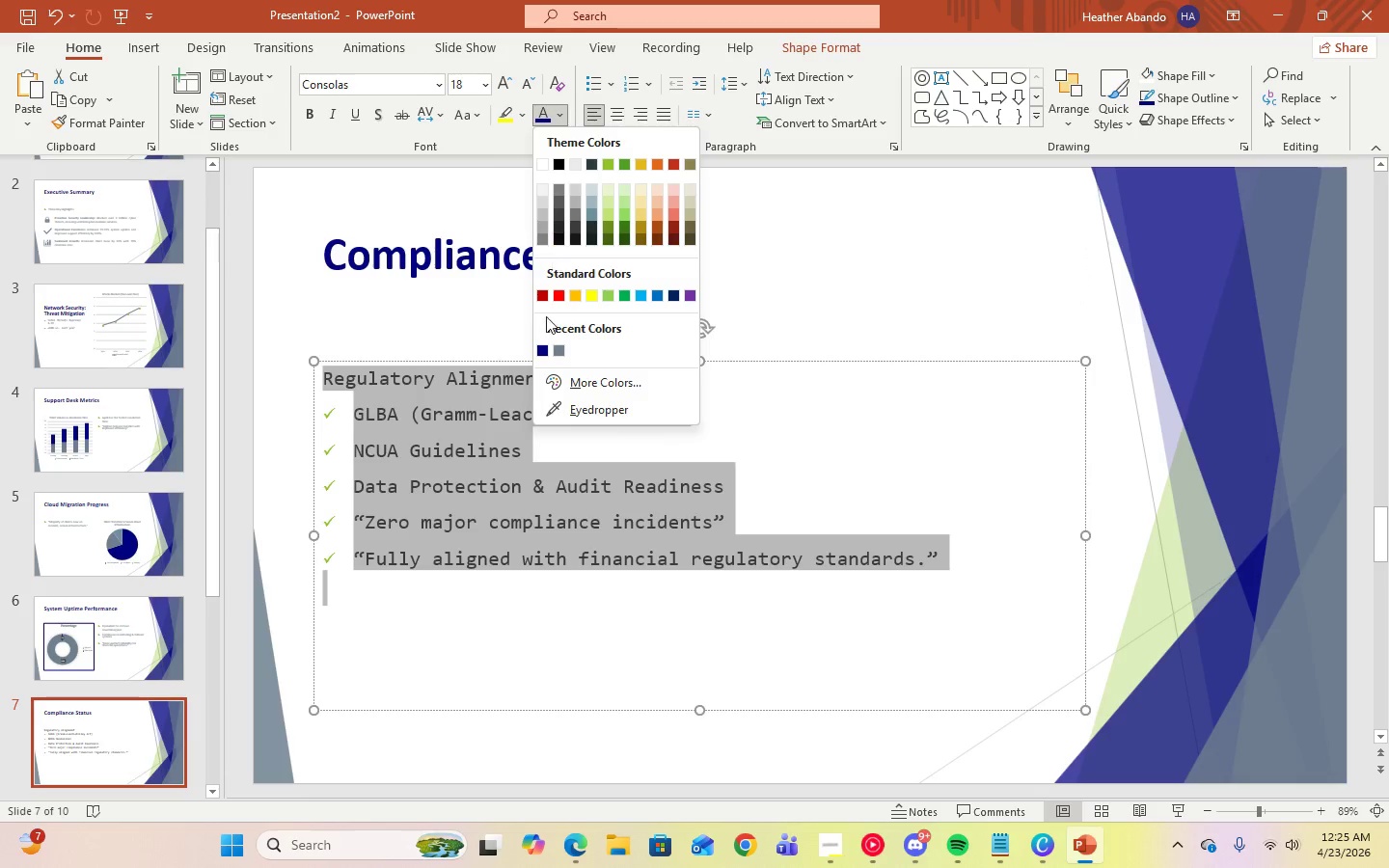 
left_click([554, 354])
 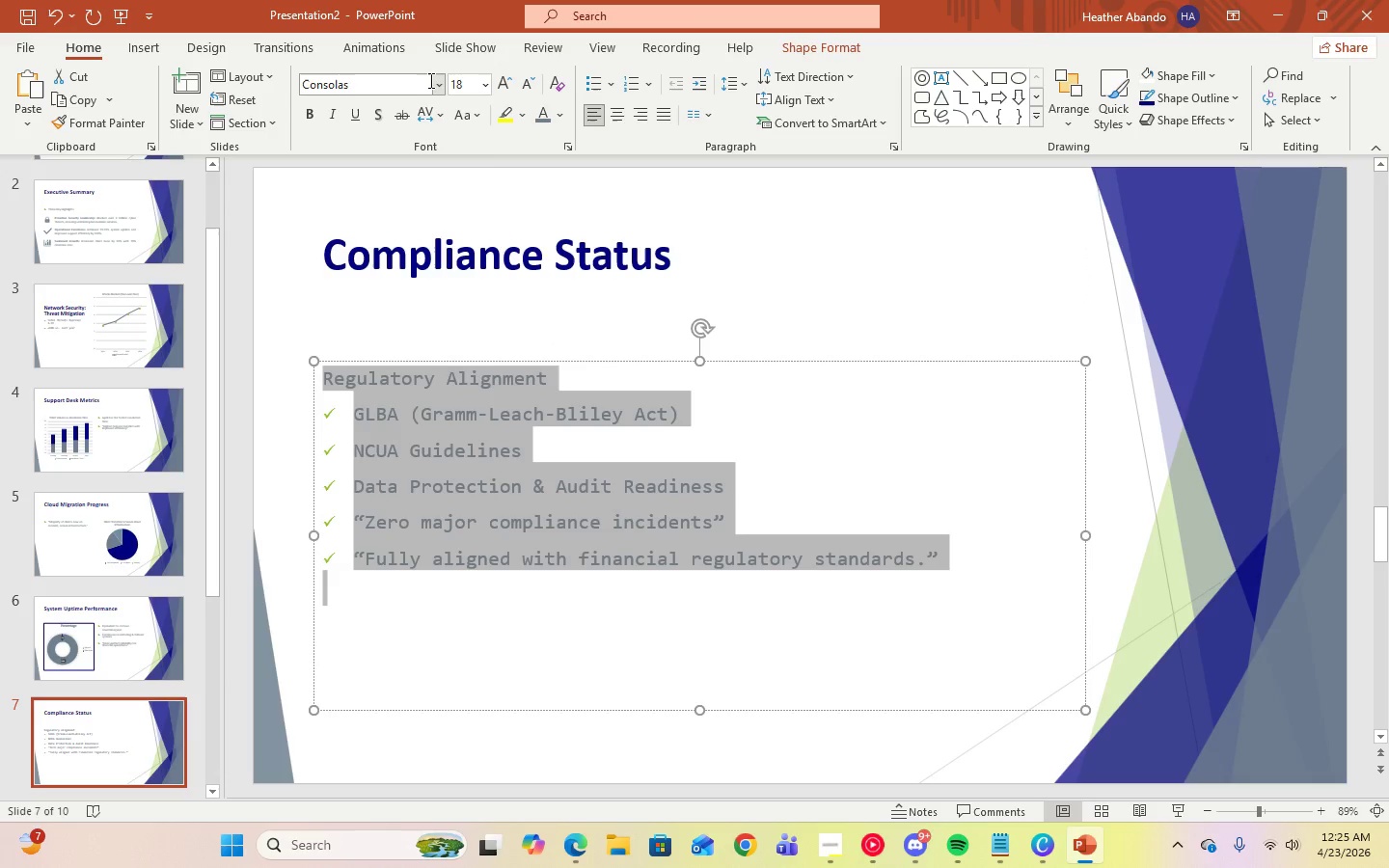 
left_click([437, 86])
 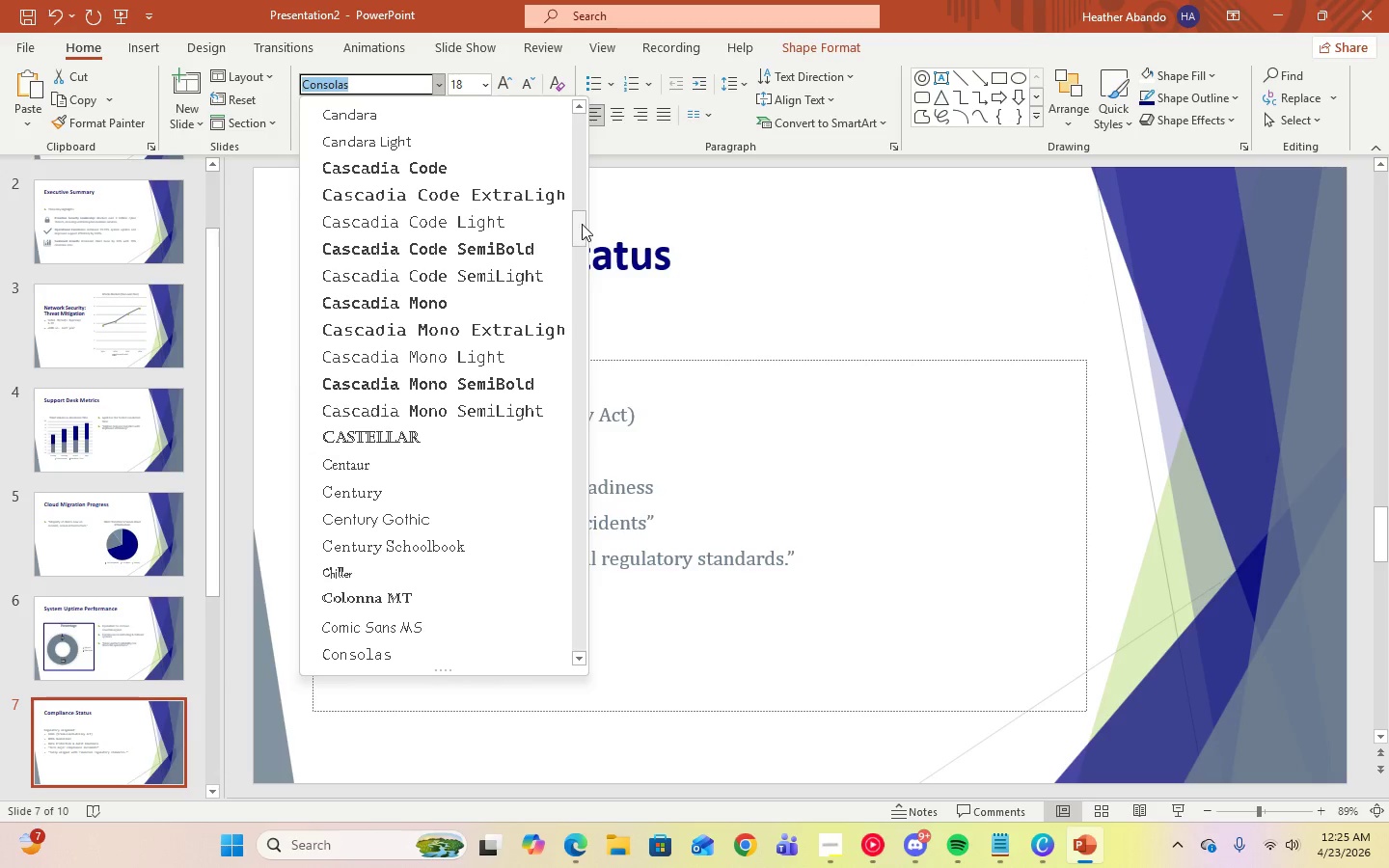 
left_click_drag(start_coordinate=[583, 224], to_coordinate=[578, 94])
 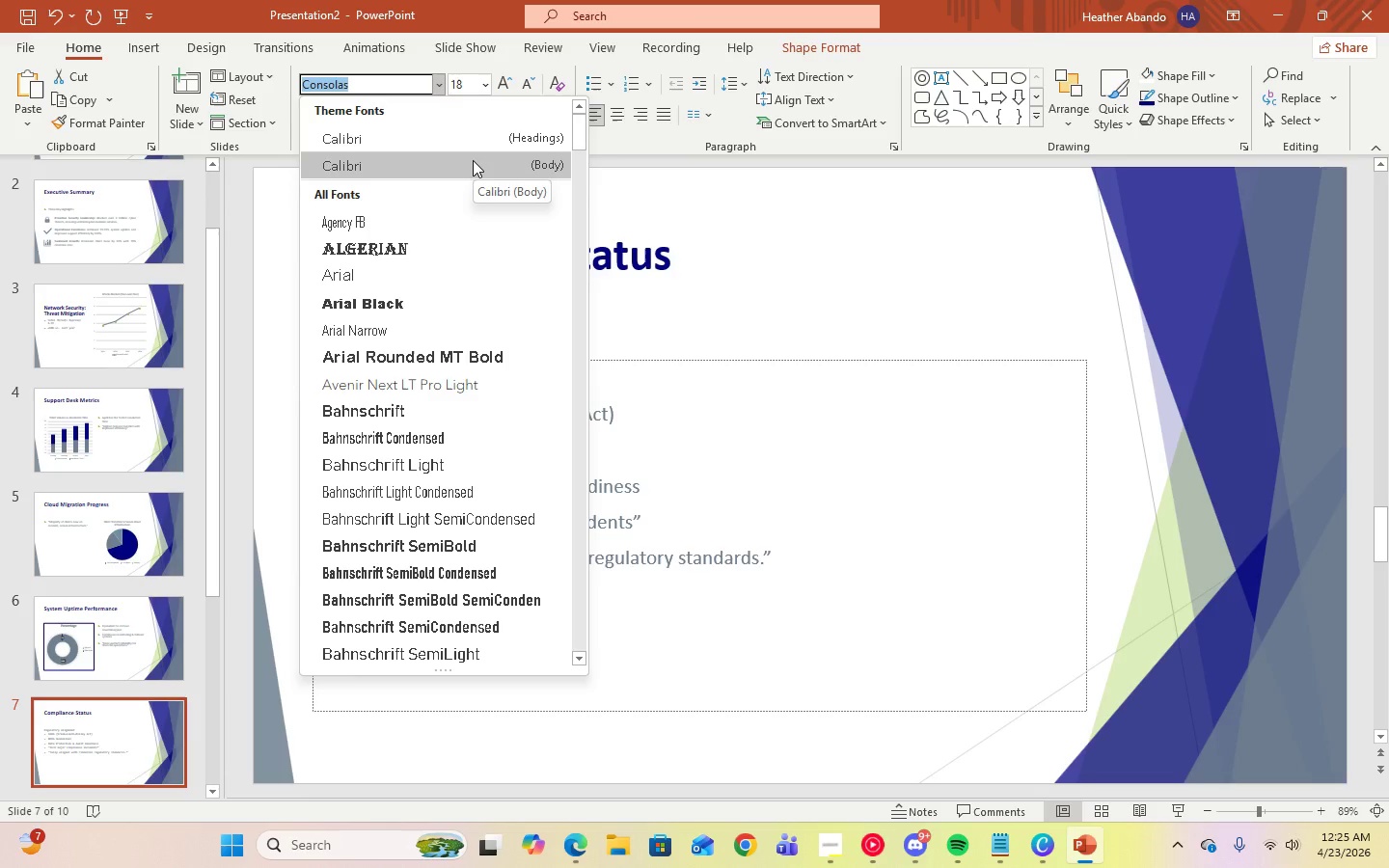 
left_click([473, 160])
 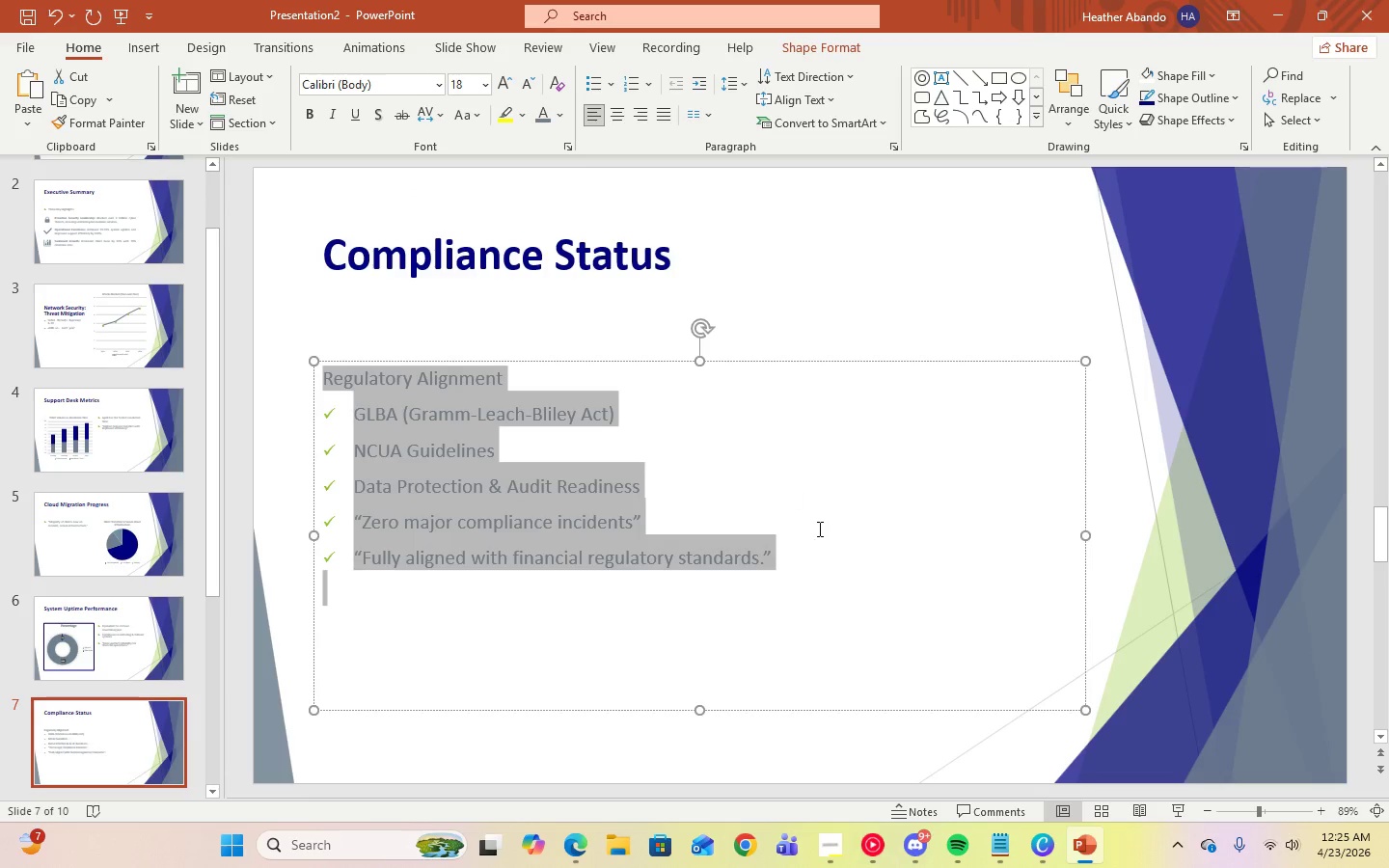 
left_click([819, 532])
 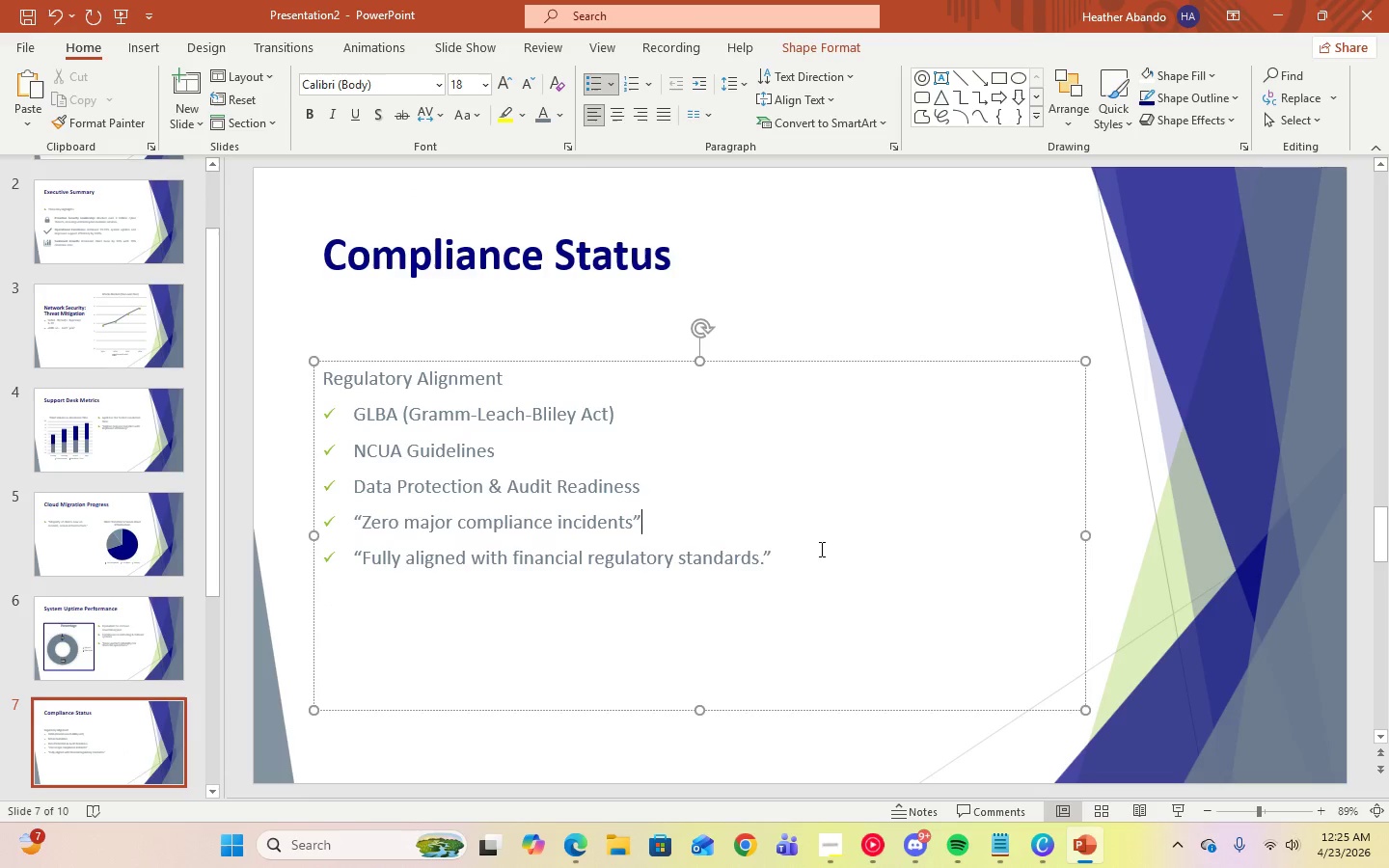 
left_click([820, 551])
 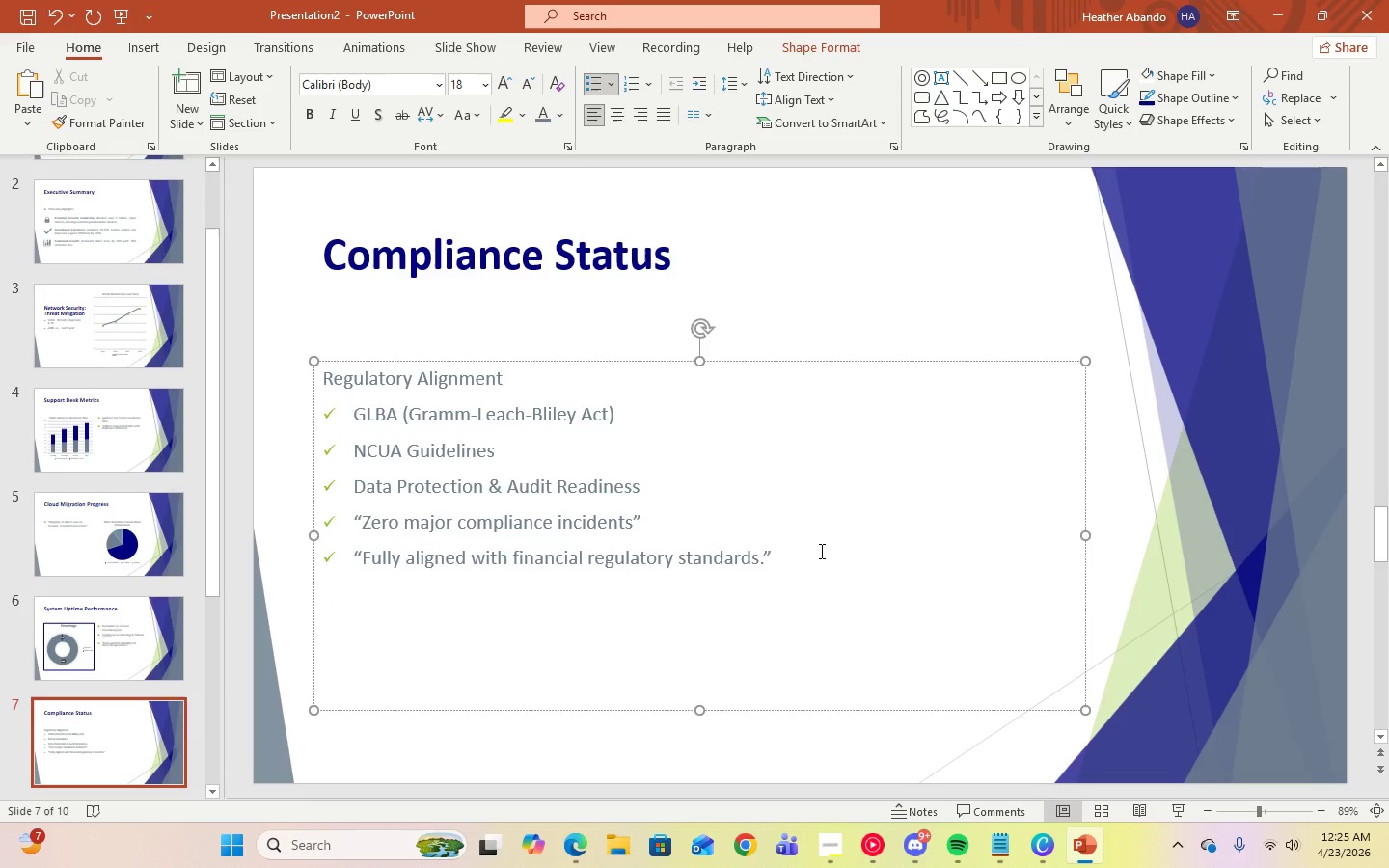 
key(Control+A)
 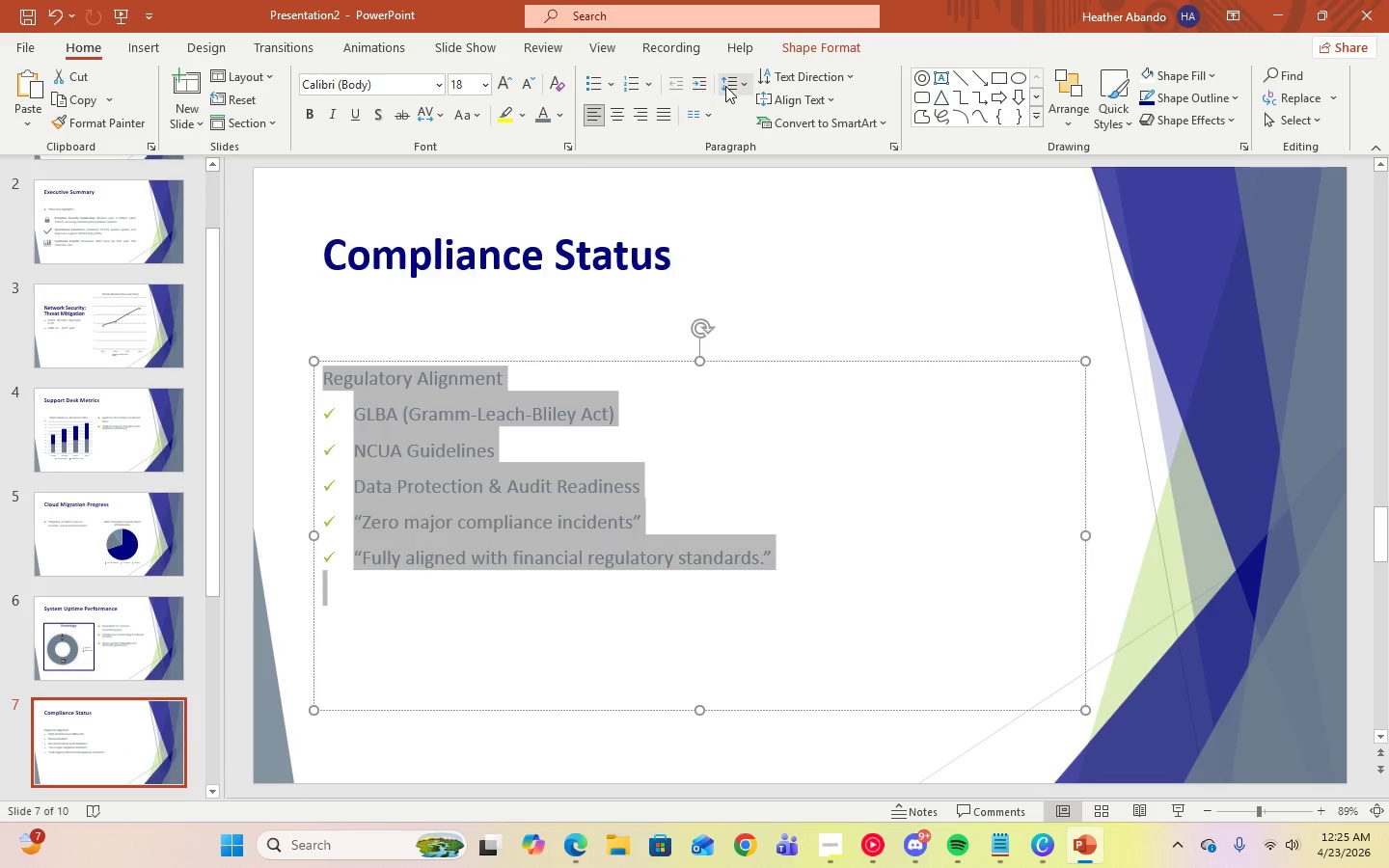 
left_click([727, 87])
 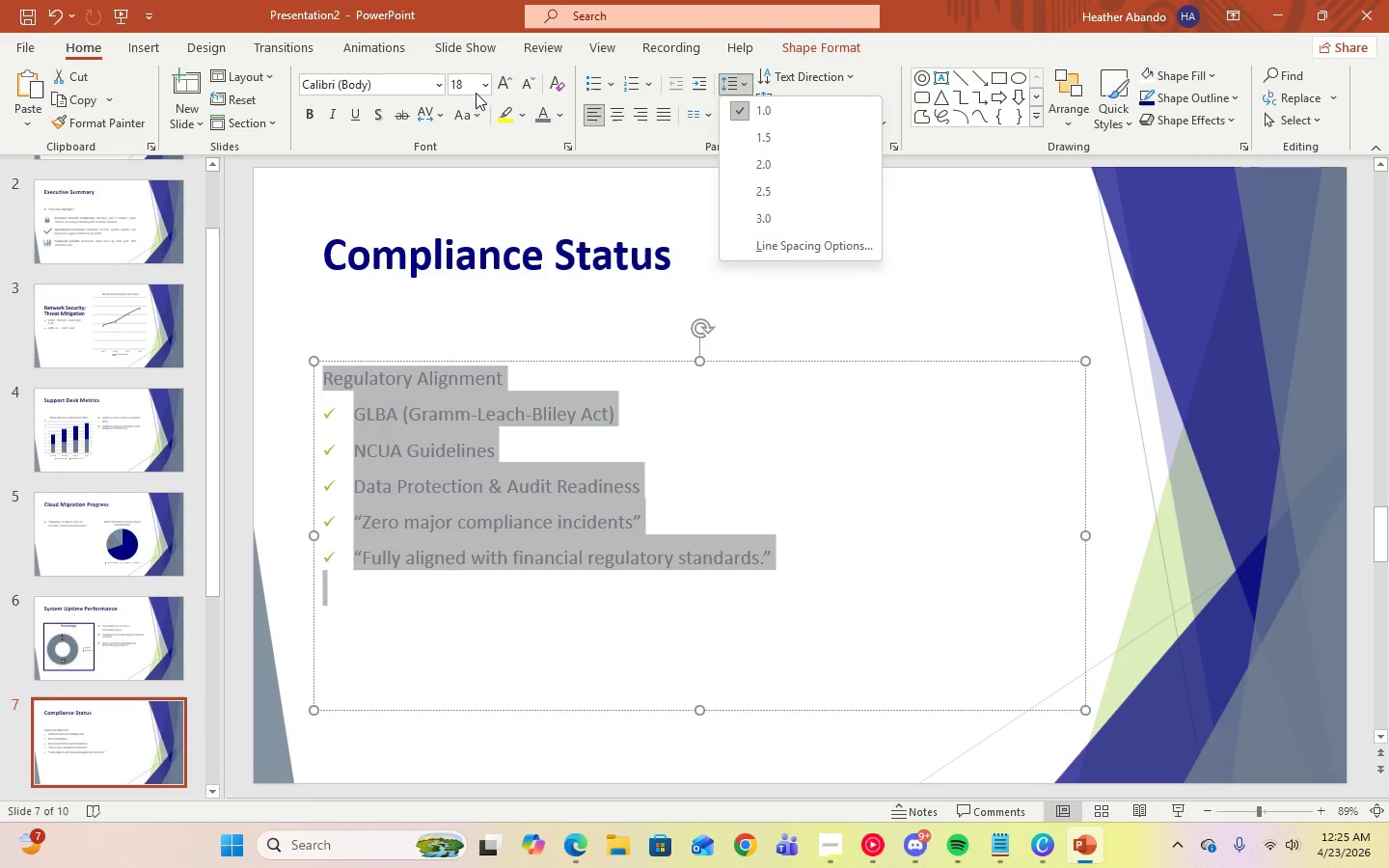 
left_click([482, 90])
 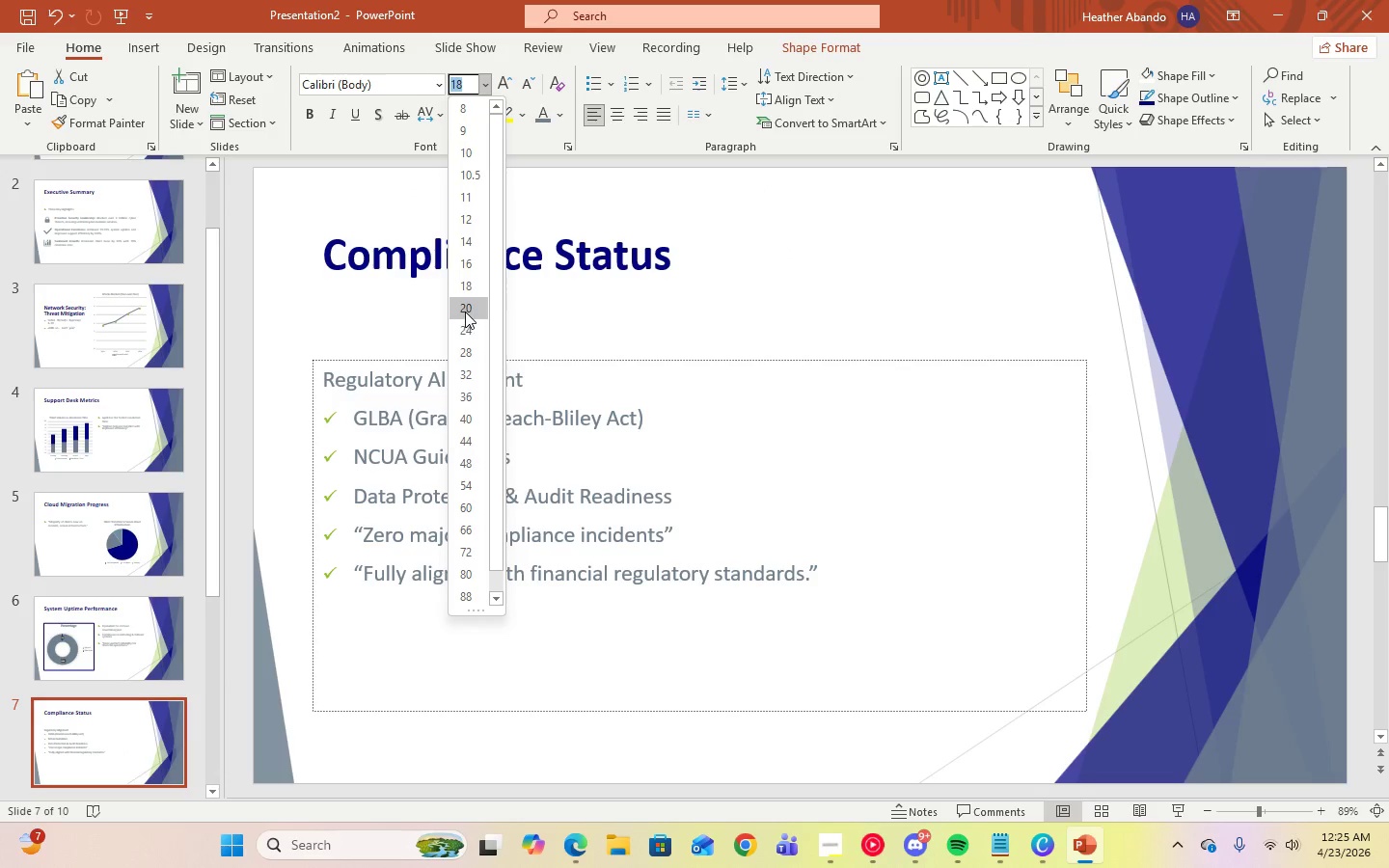 
left_click([465, 312])
 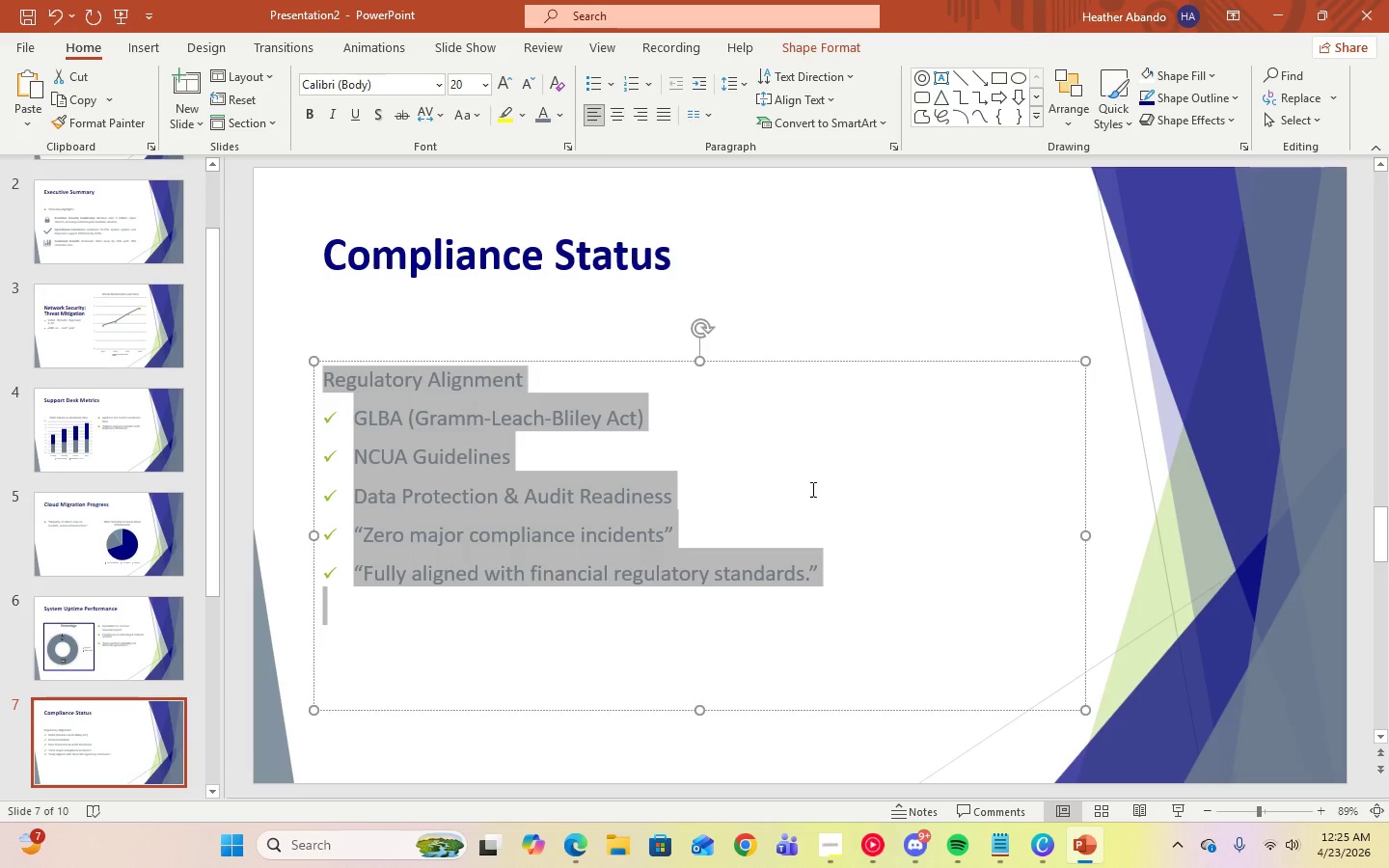 
left_click([823, 493])
 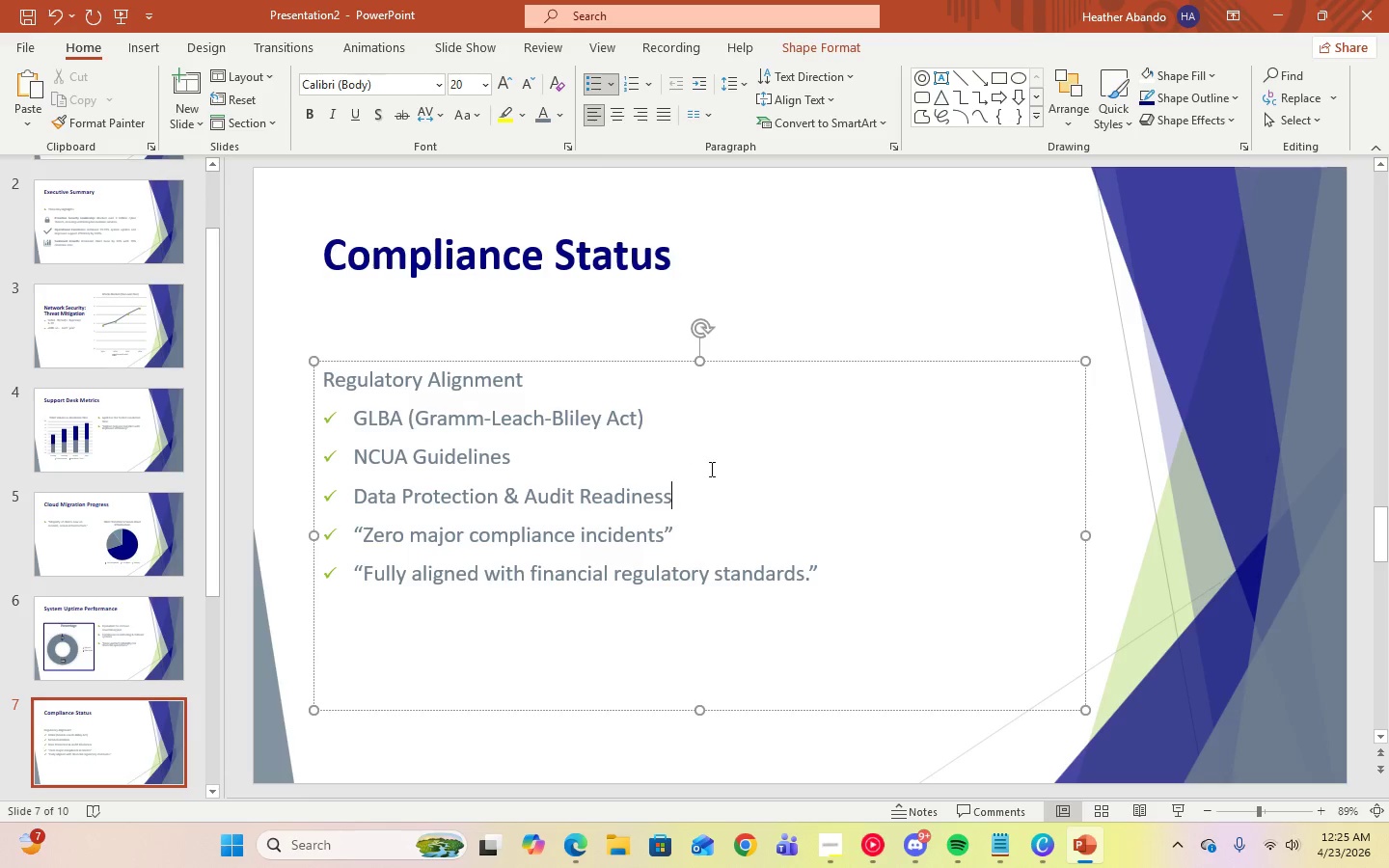 
wait(5.23)
 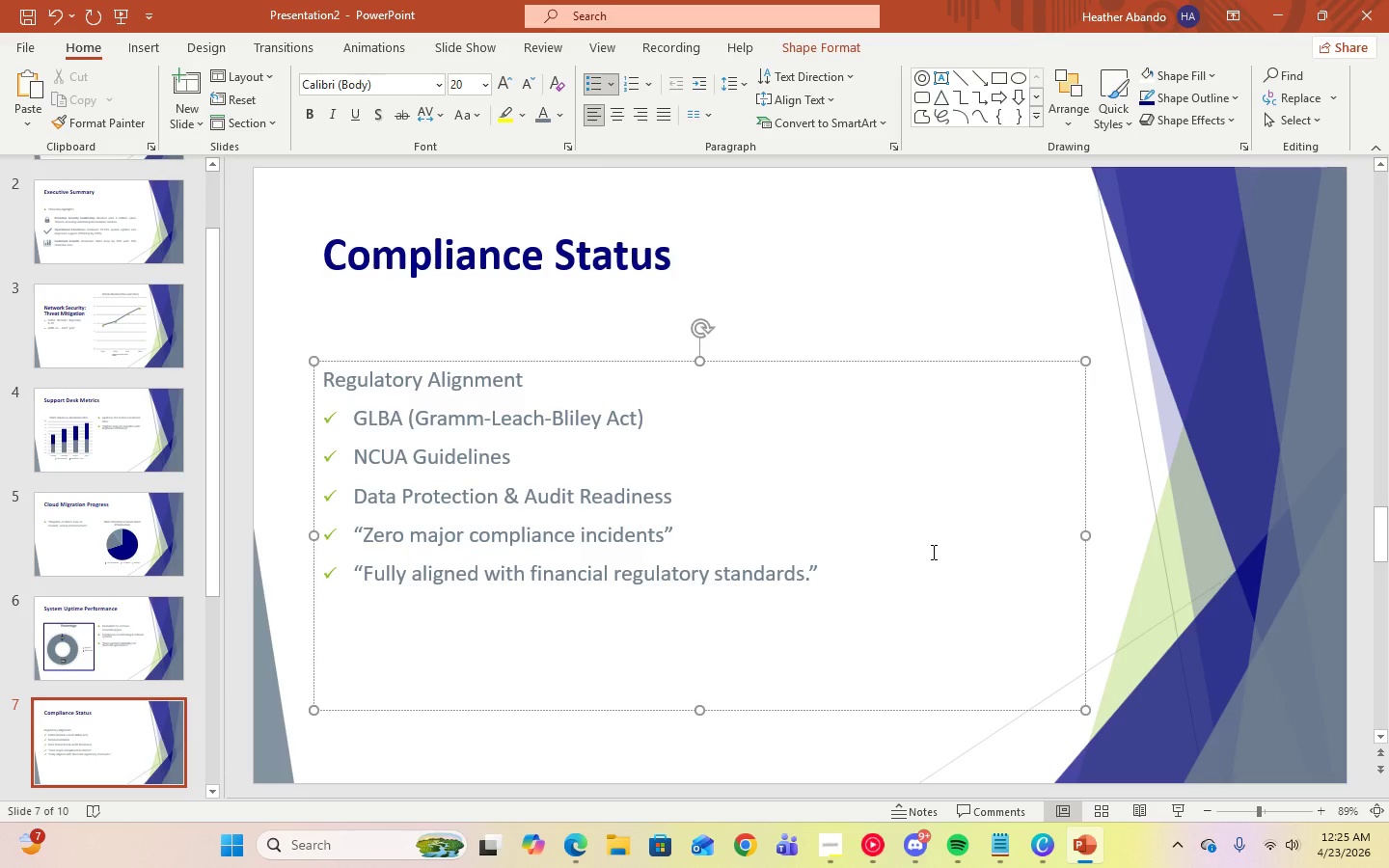 
left_click([848, 585])
 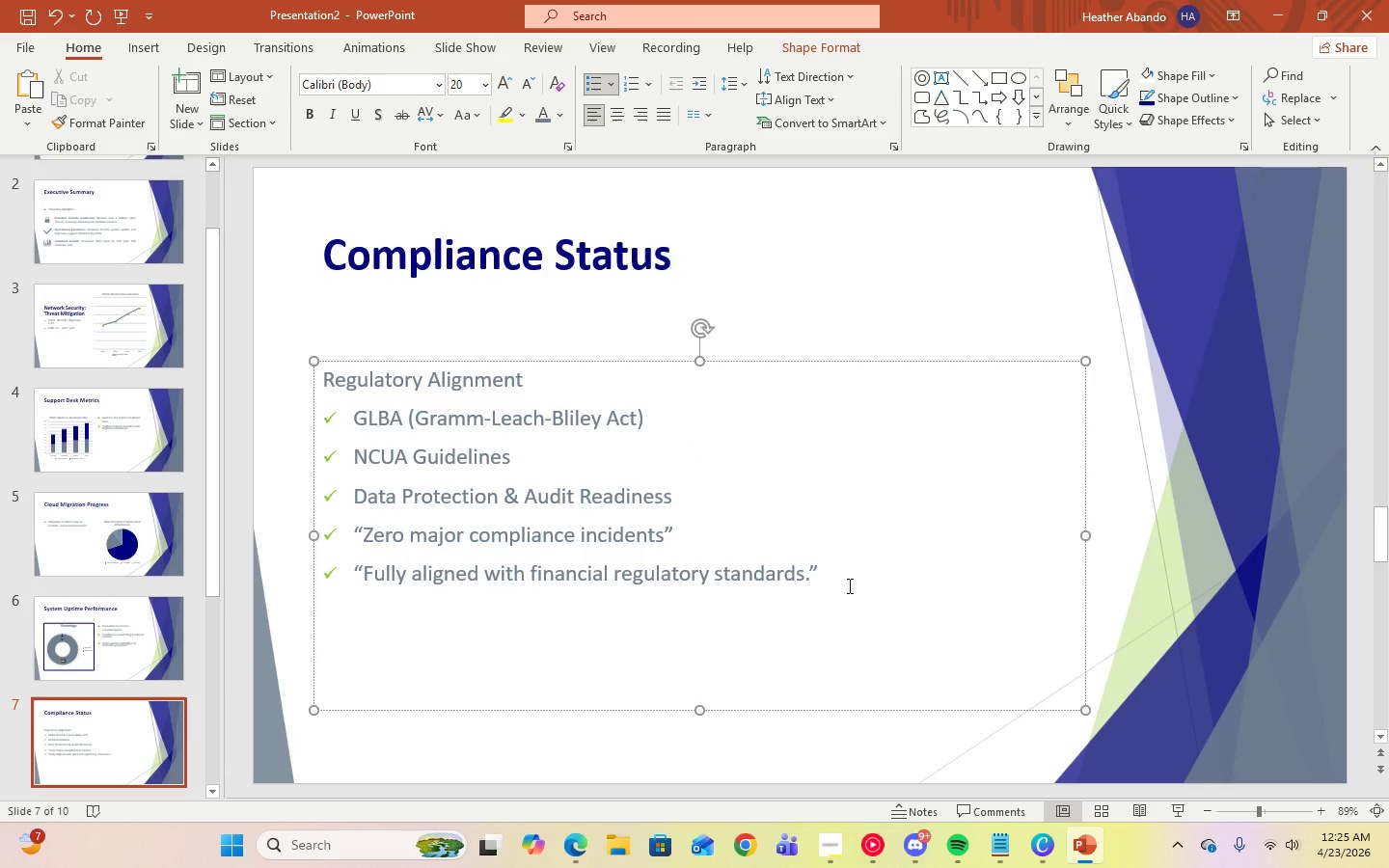 
key(Control+A)
 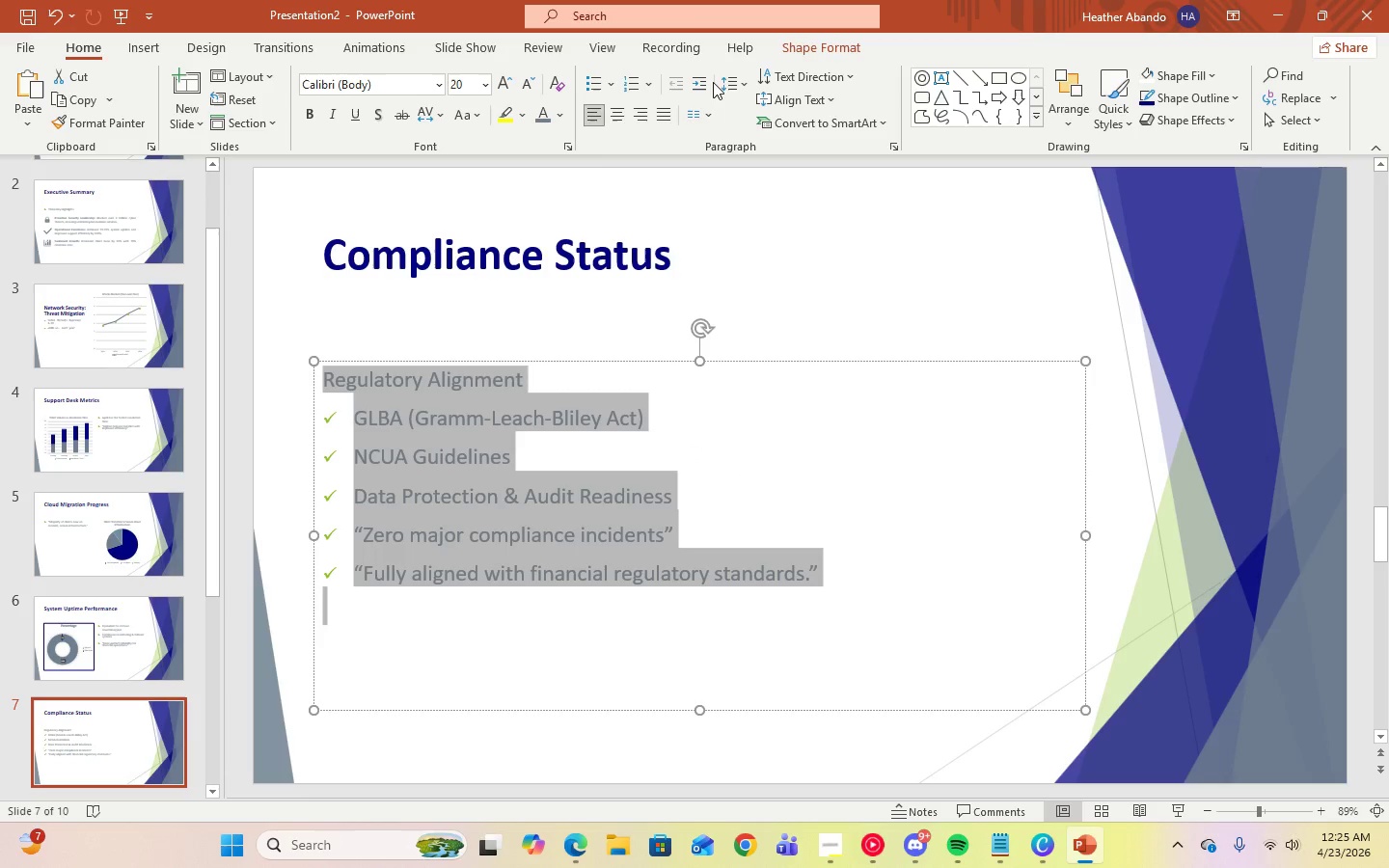 
left_click([726, 87])
 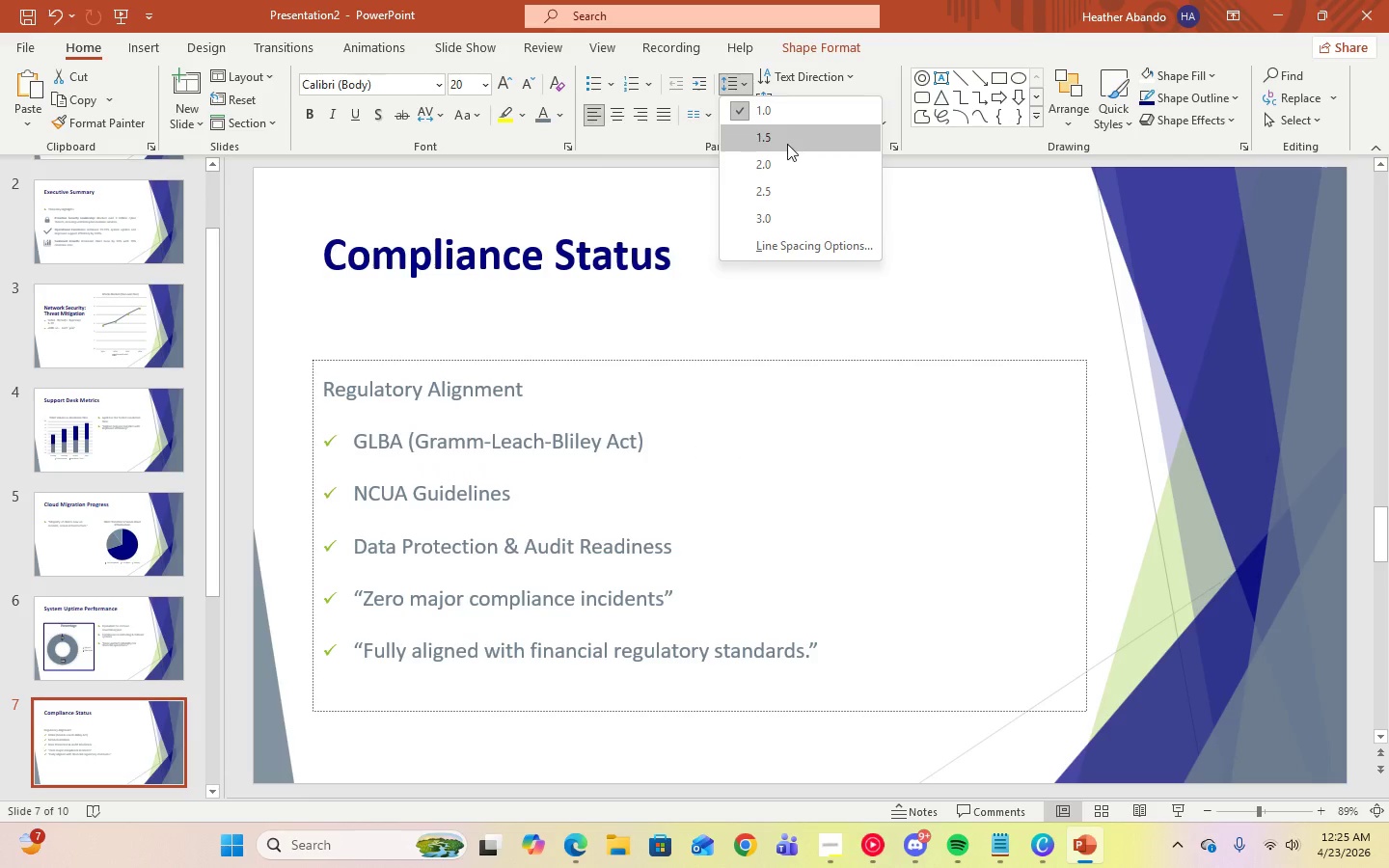 
left_click([1274, 282])
 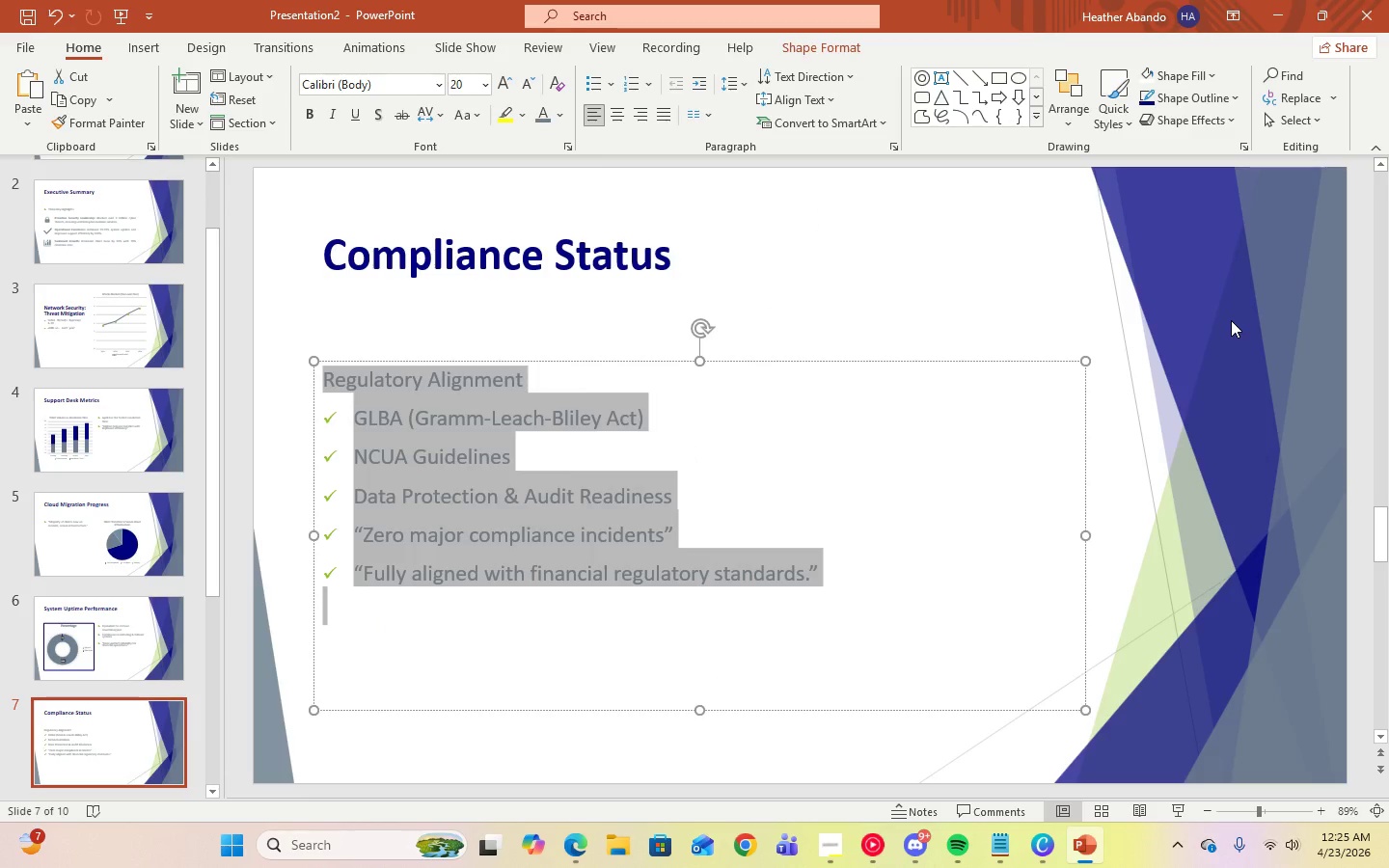 
left_click([1231, 321])
 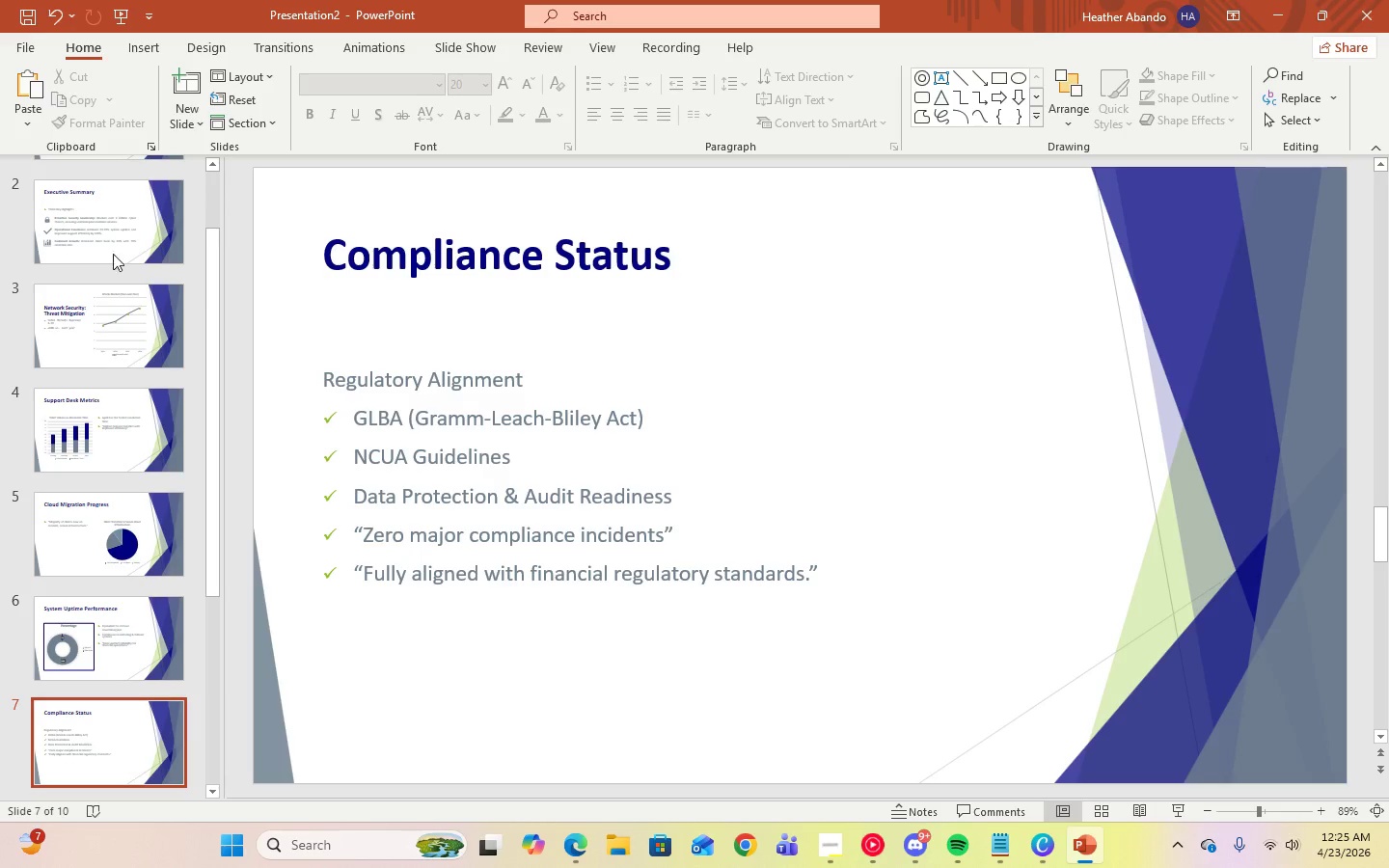 
left_click([87, 249])
 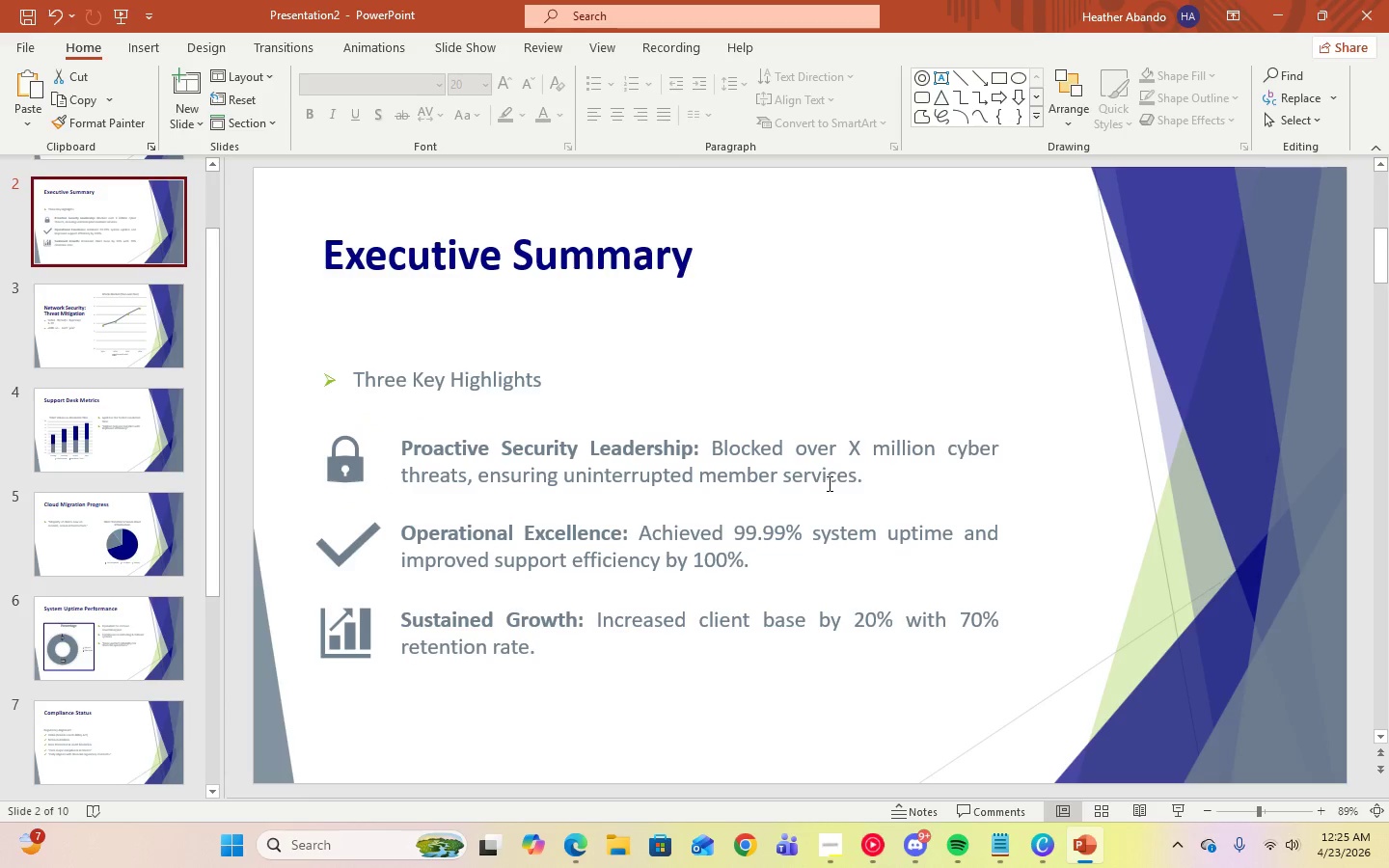 
left_click([867, 483])
 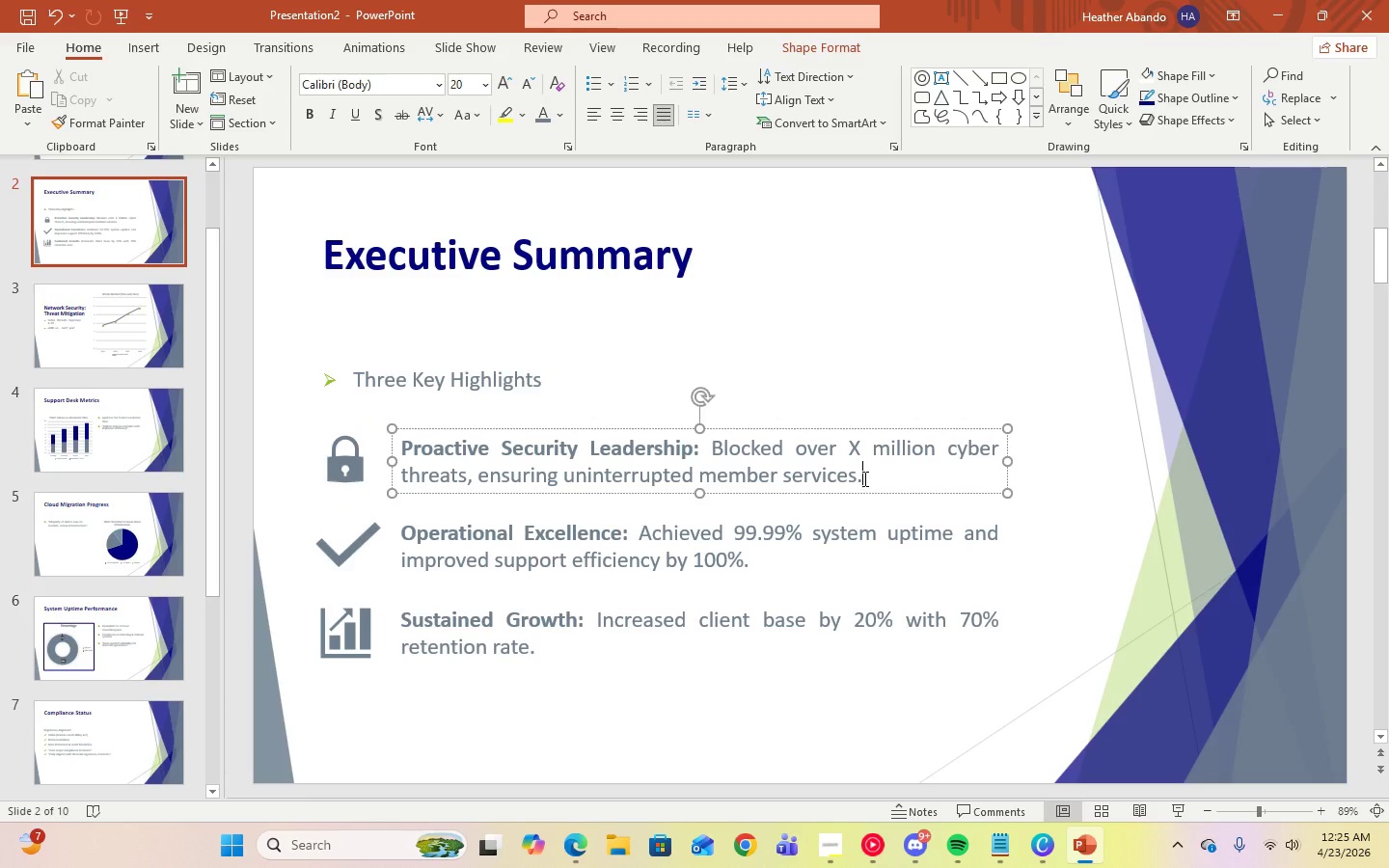 
left_click_drag(start_coordinate=[862, 478], to_coordinate=[422, 448])
 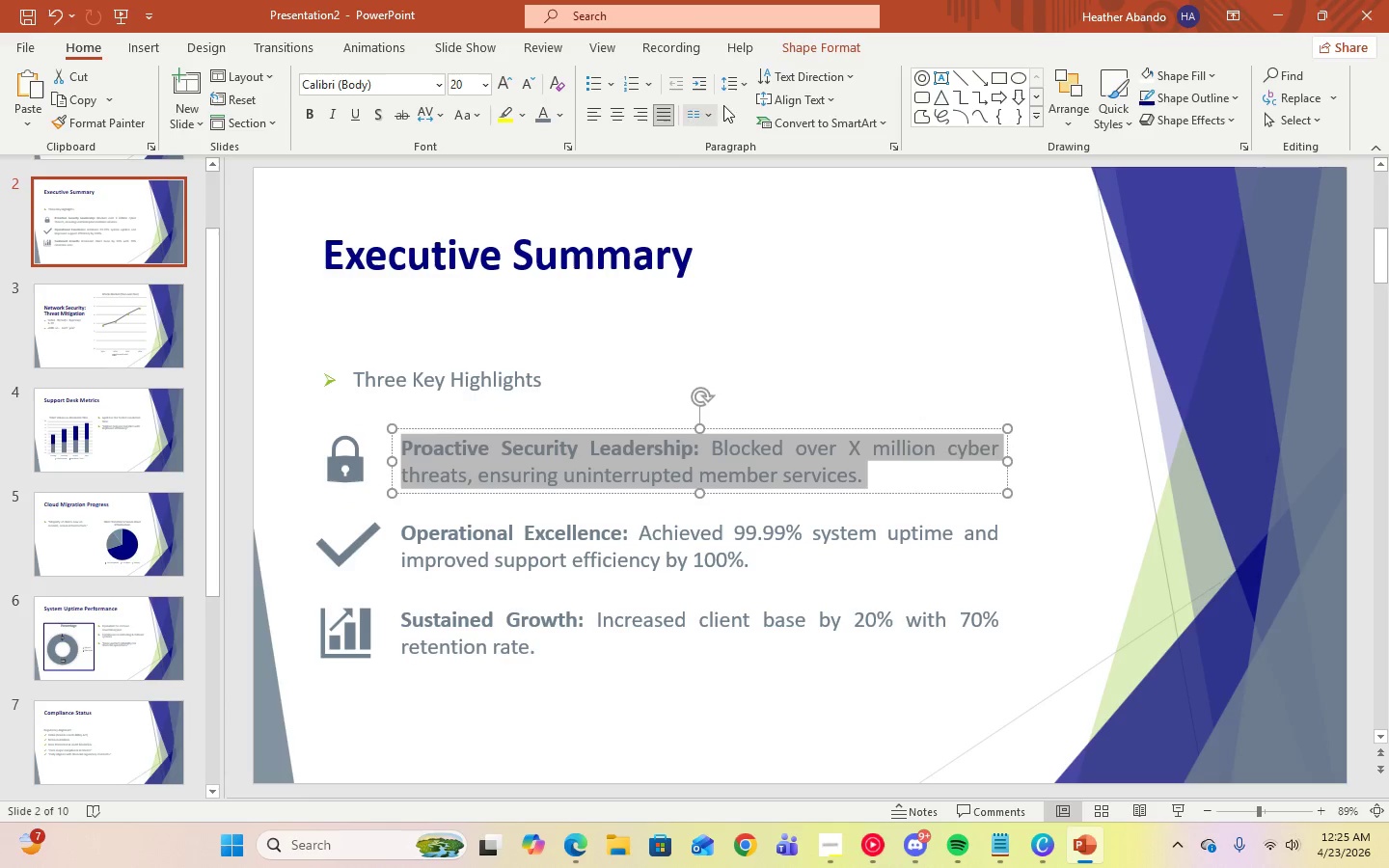 
left_click([741, 77])
 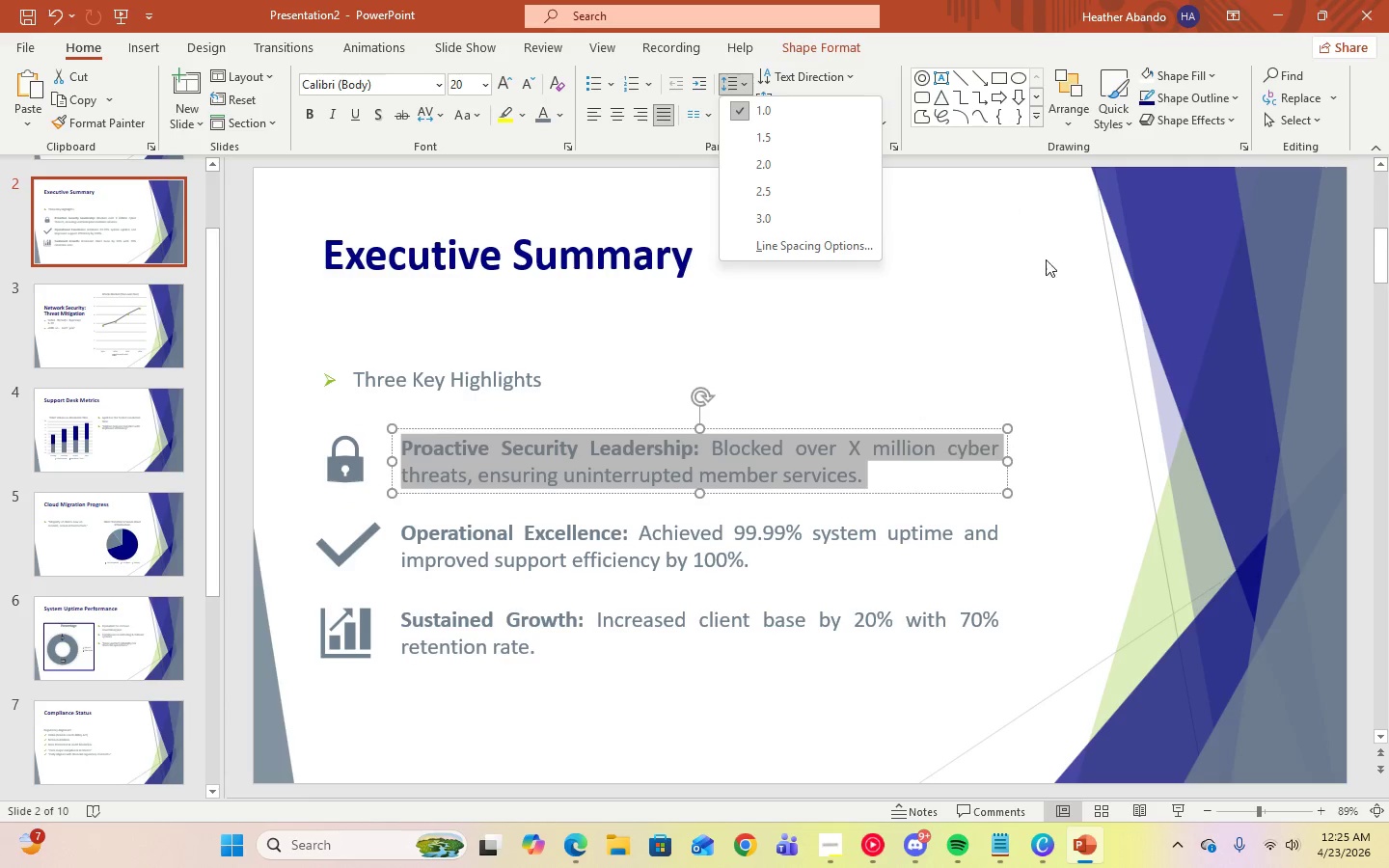 
left_click([1148, 450])
 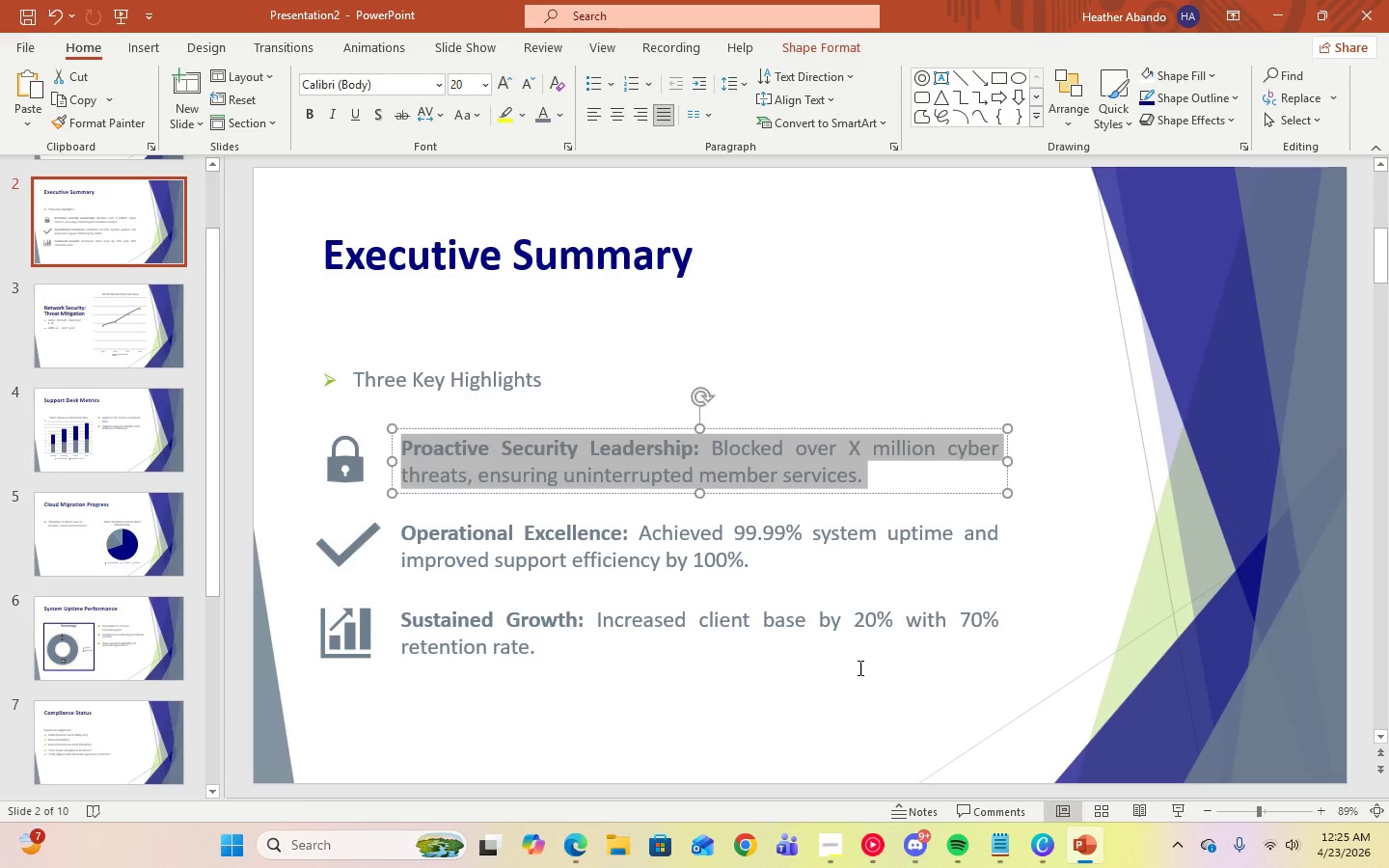 
left_click([854, 665])
 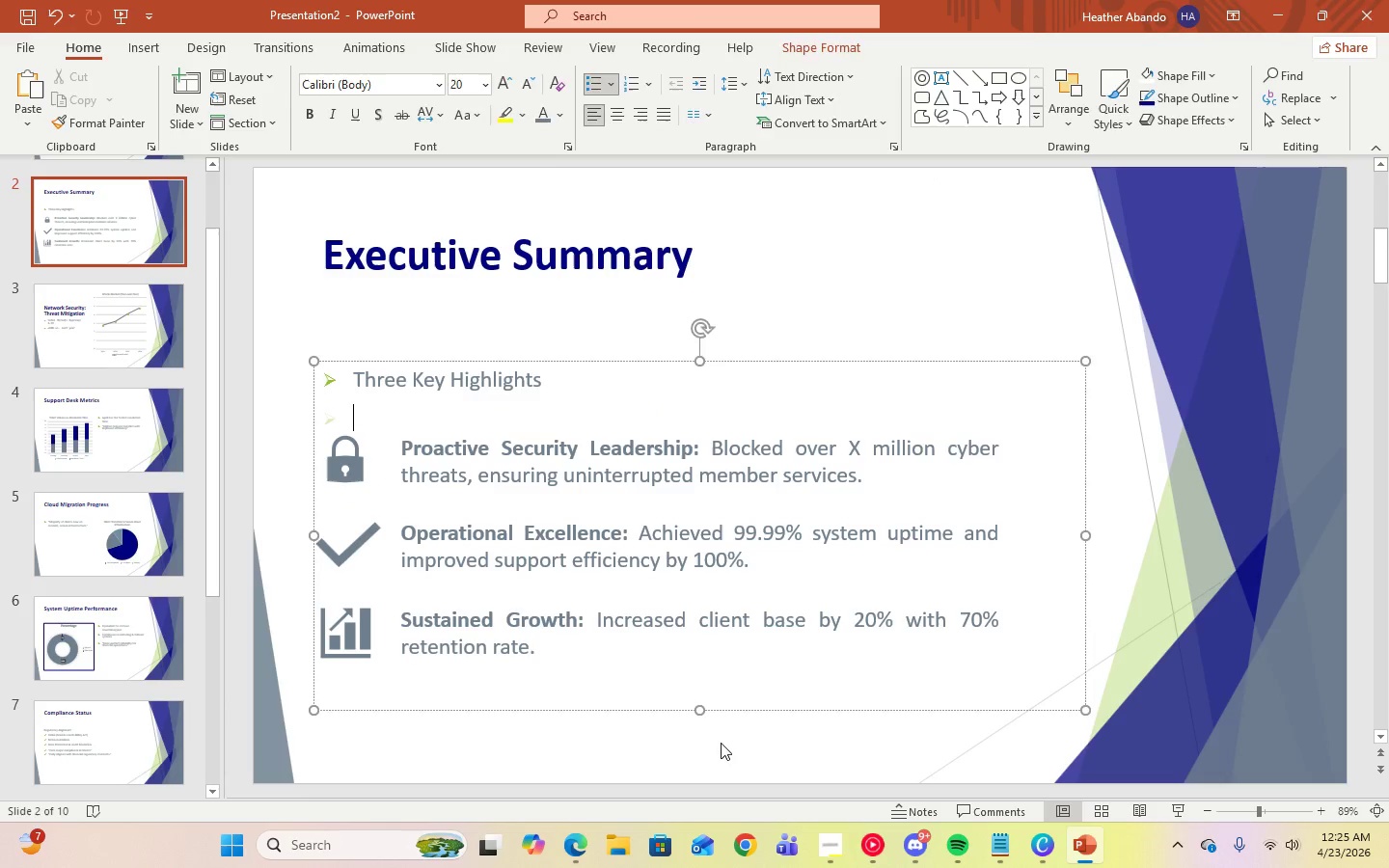 
left_click([721, 743])
 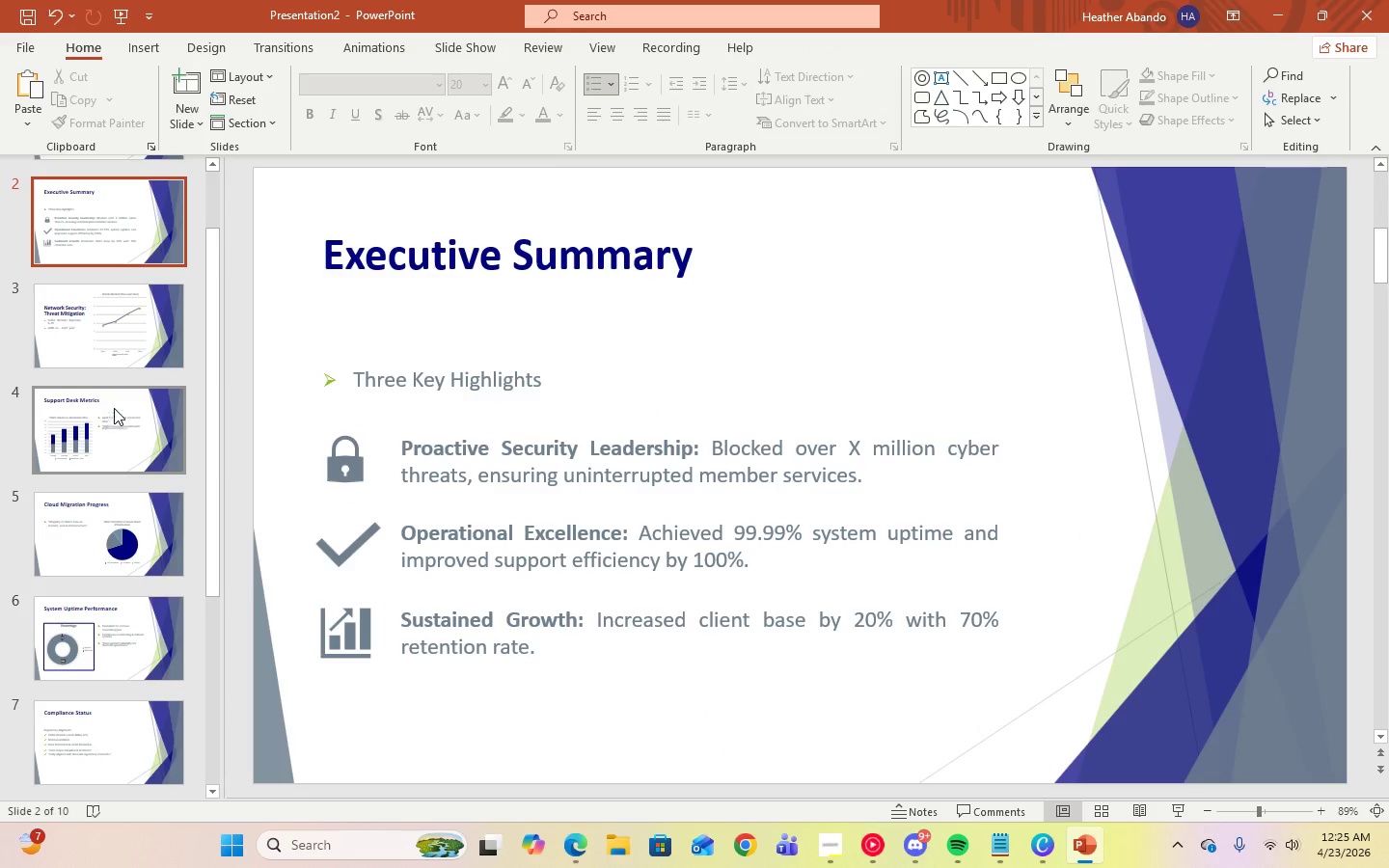 
left_click([95, 323])
 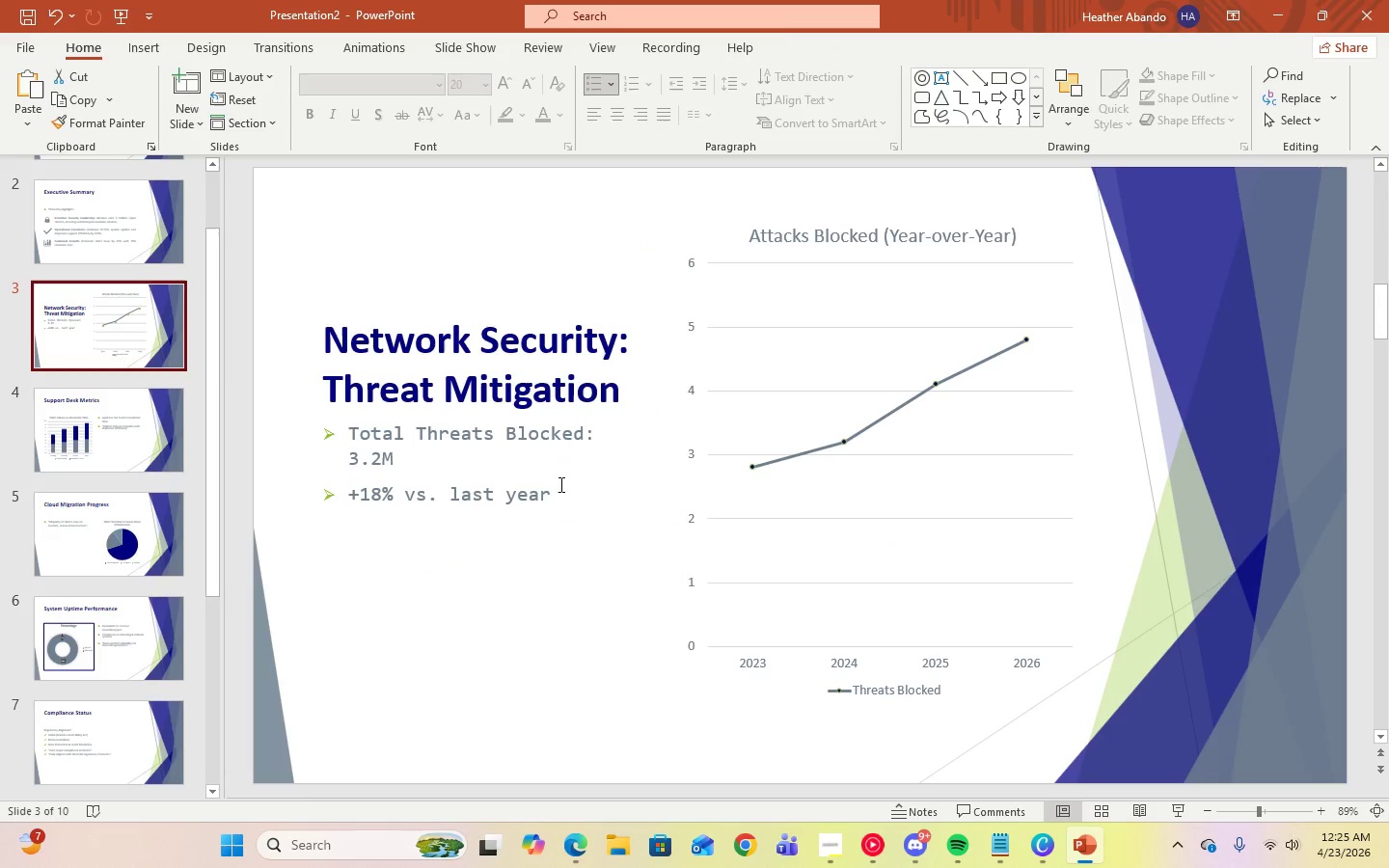 
left_click([569, 482])
 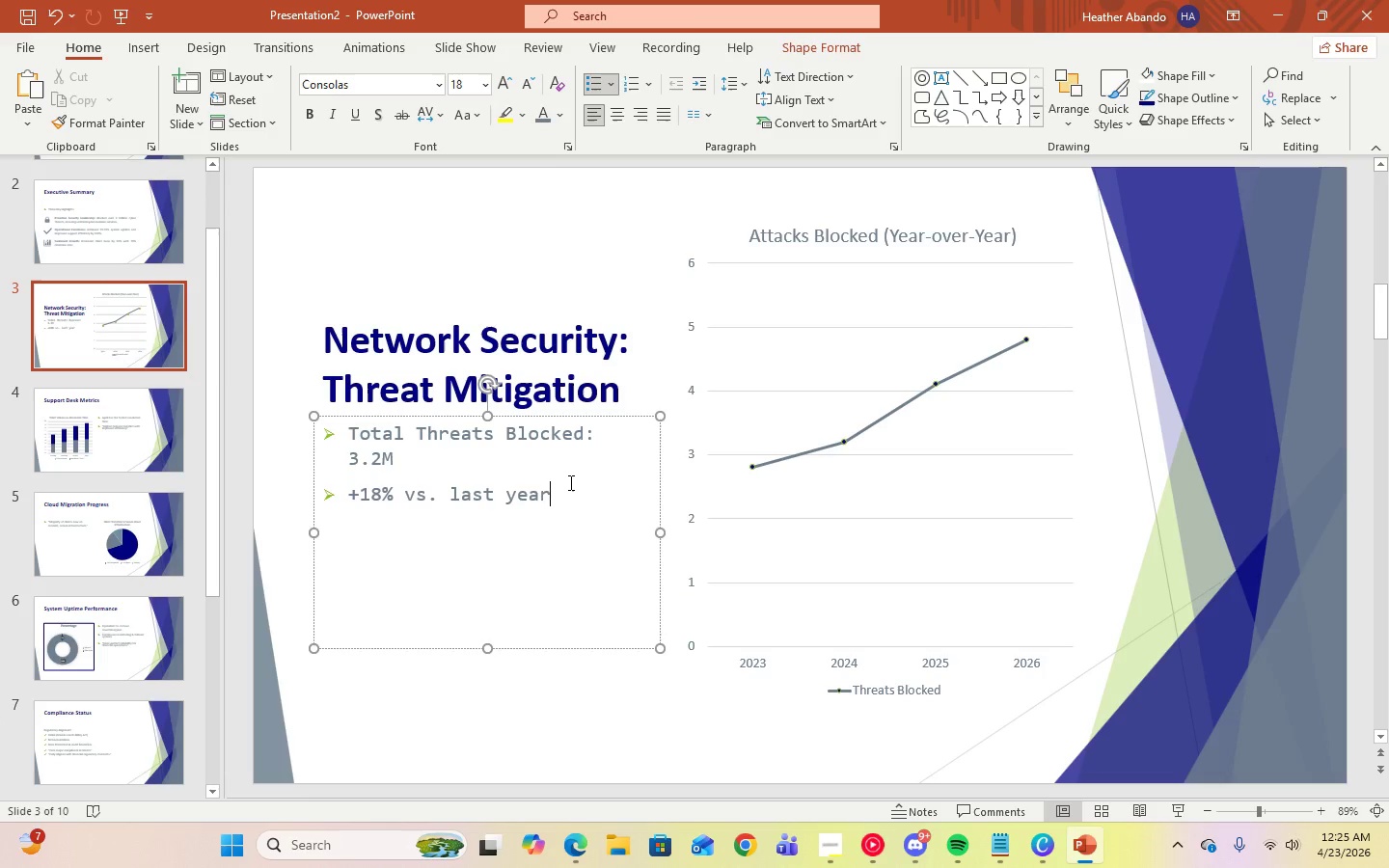 
key(Control+A)
 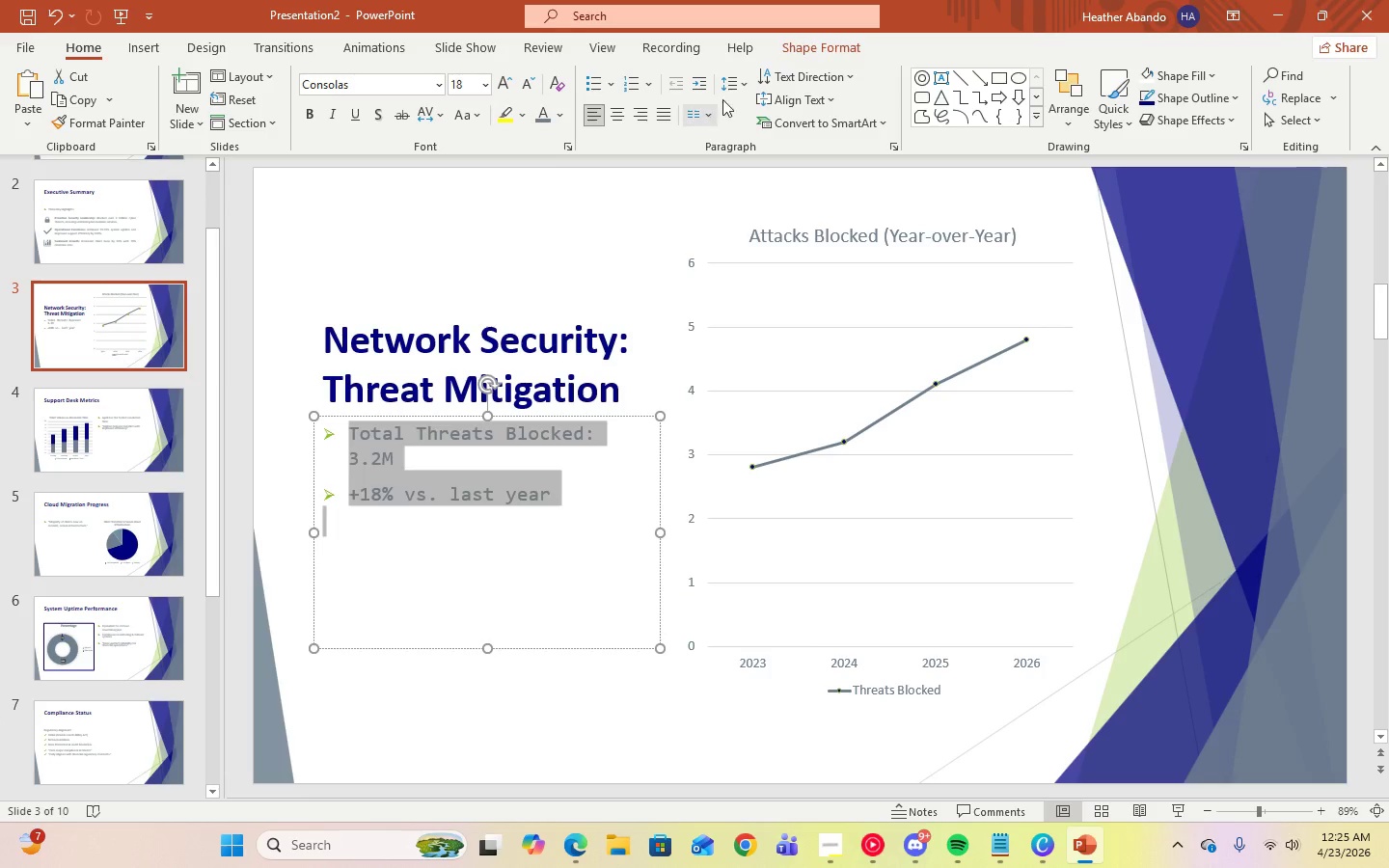 
left_click([739, 86])
 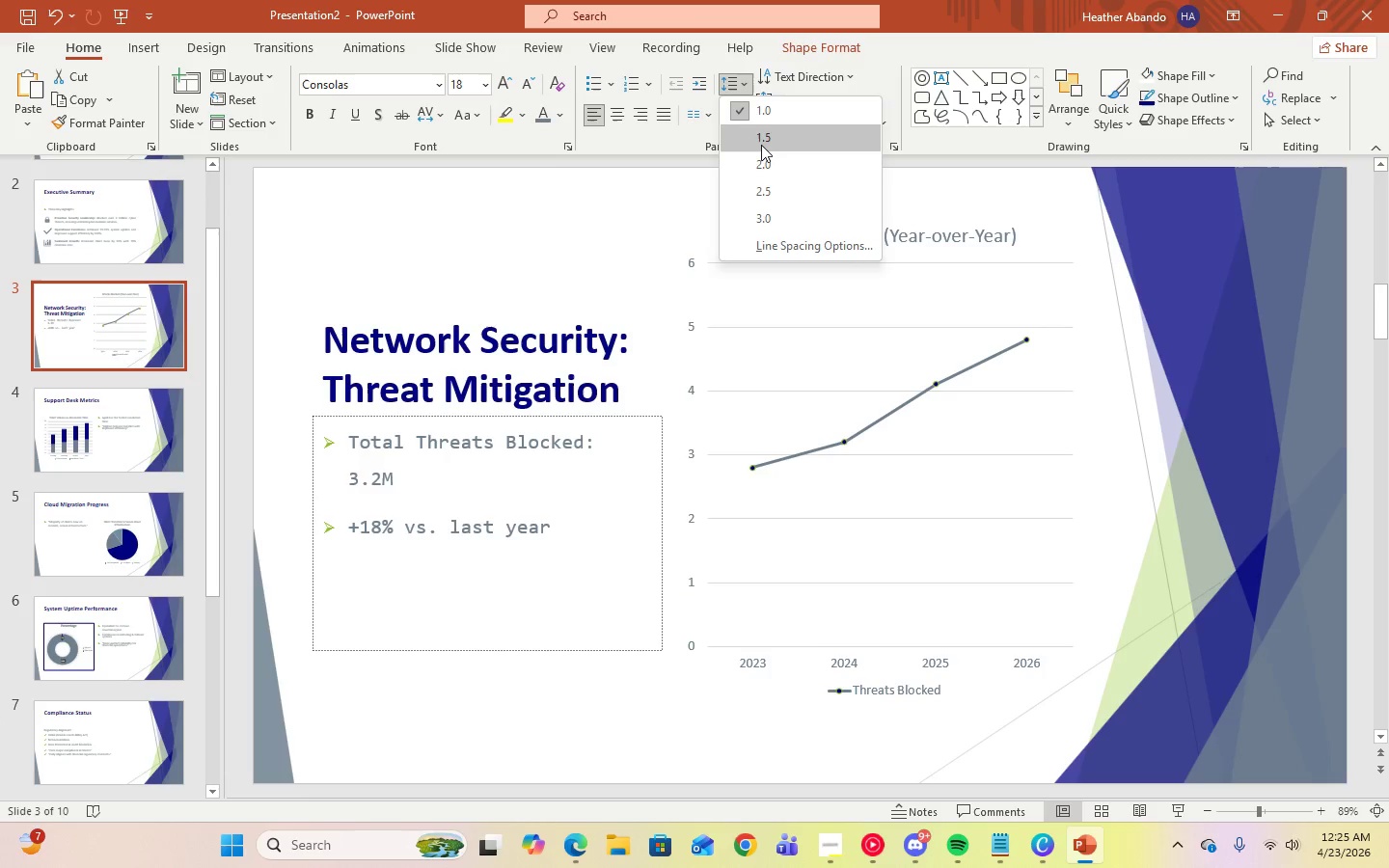 
left_click([761, 145])
 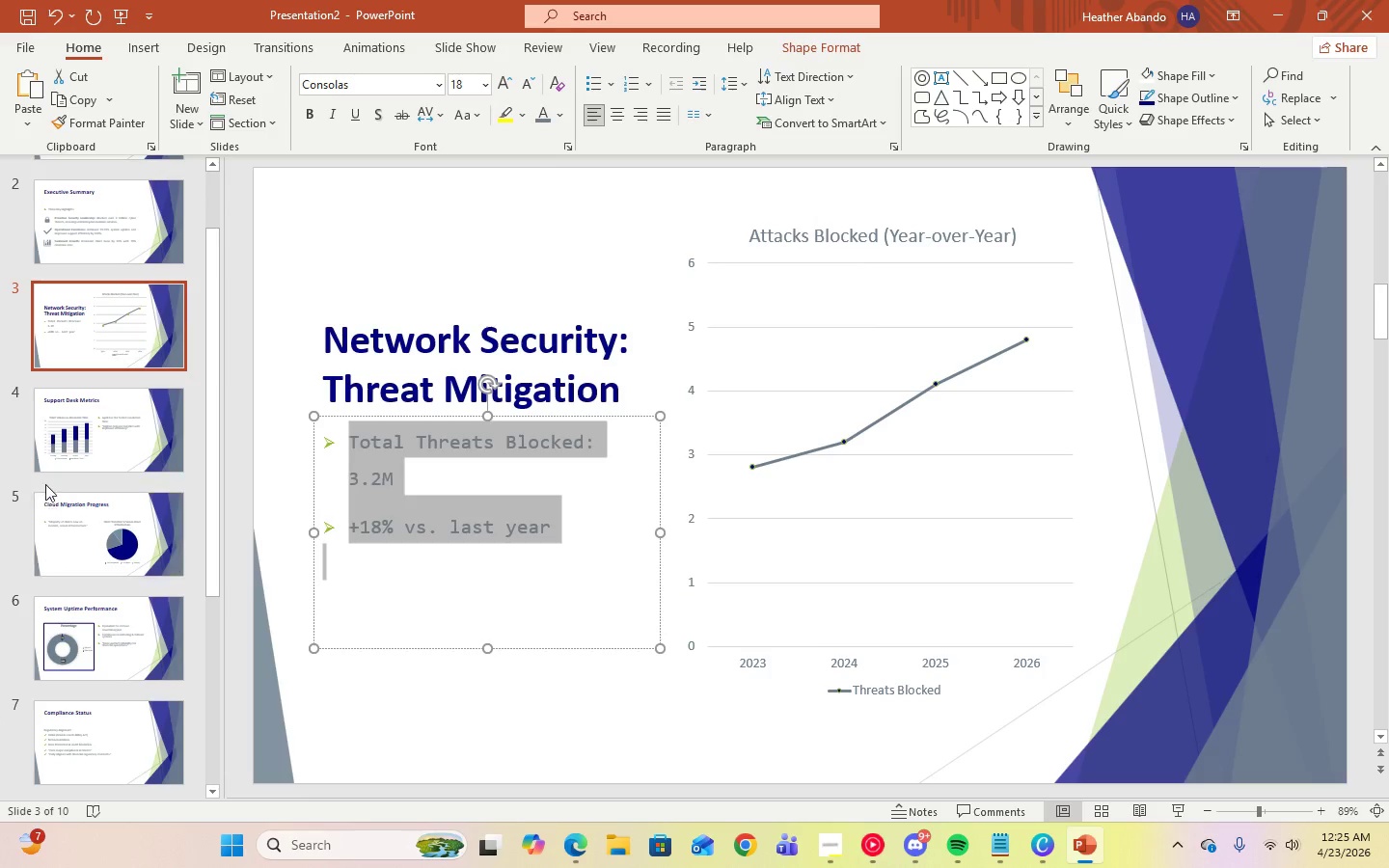 
left_click([73, 446])
 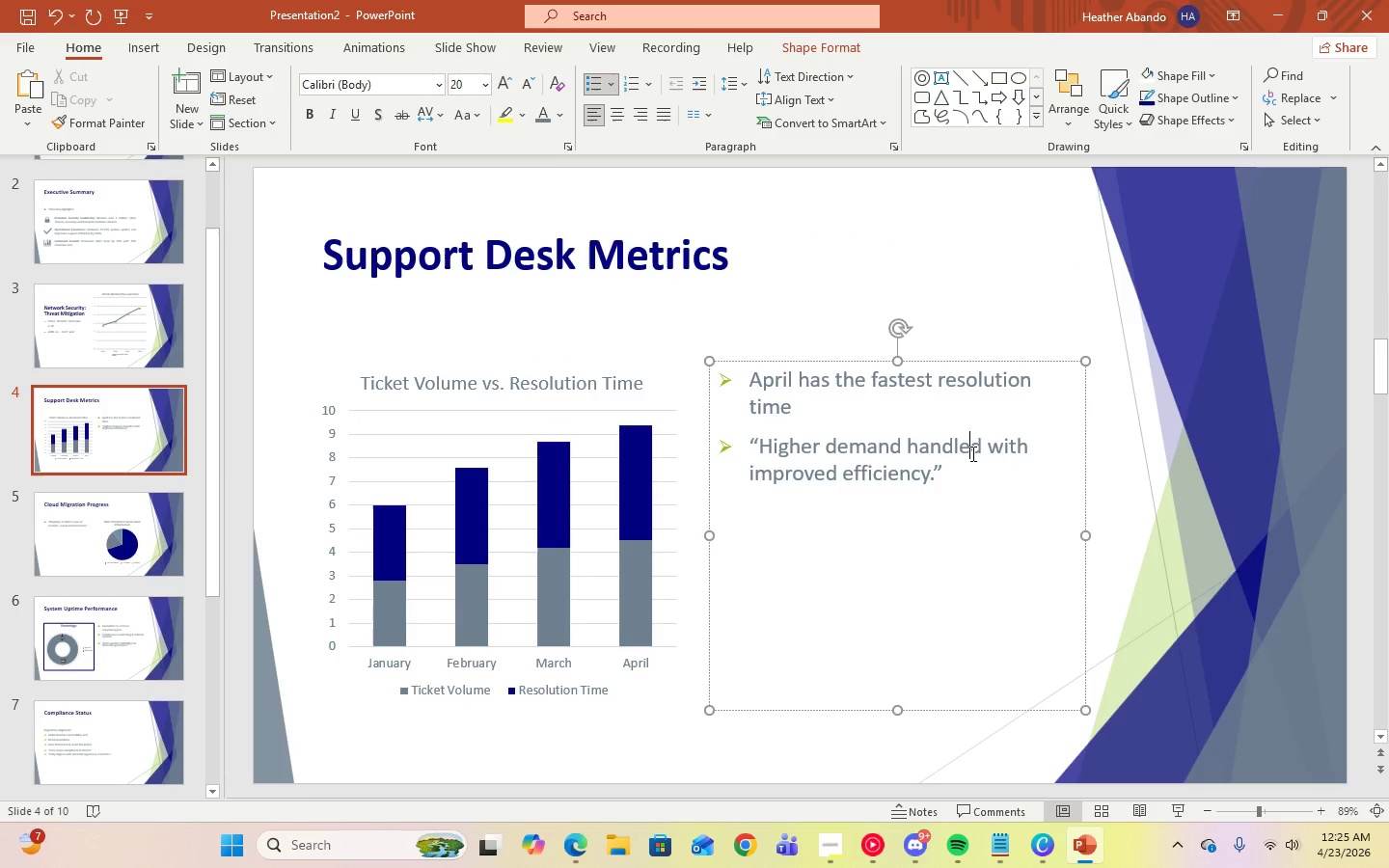 
key(Control+A)
 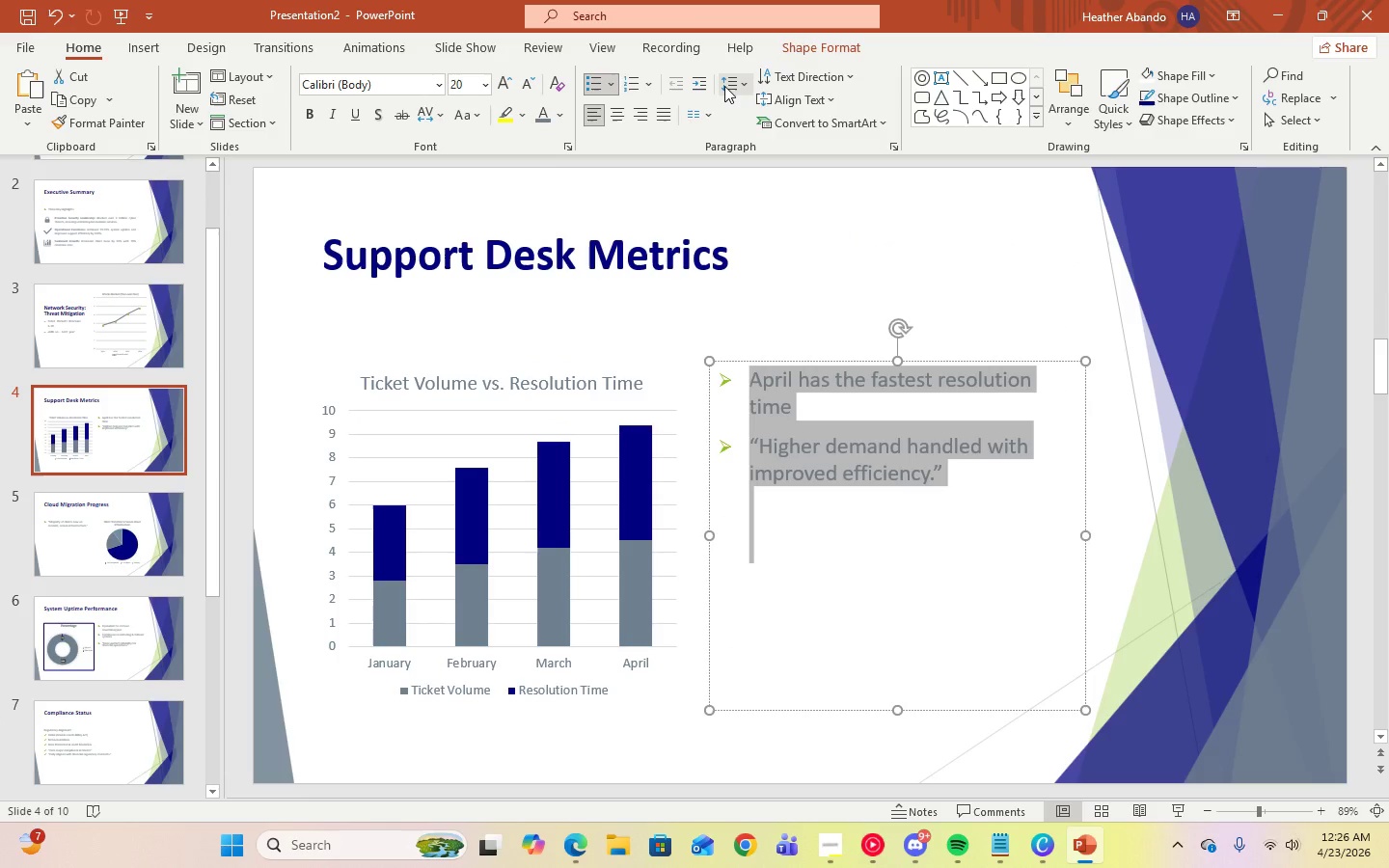 
left_click([724, 86])
 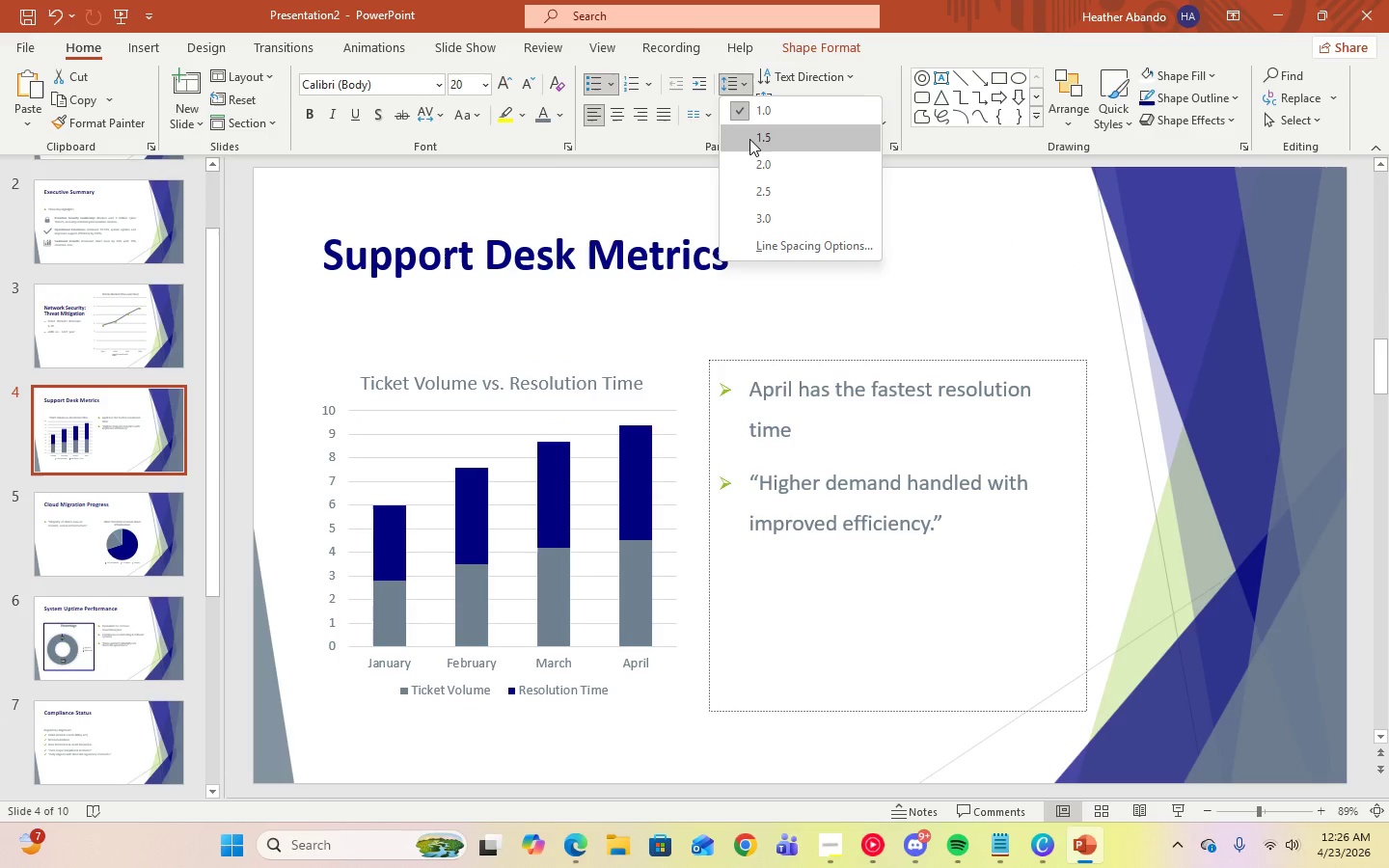 
left_click([749, 139])
 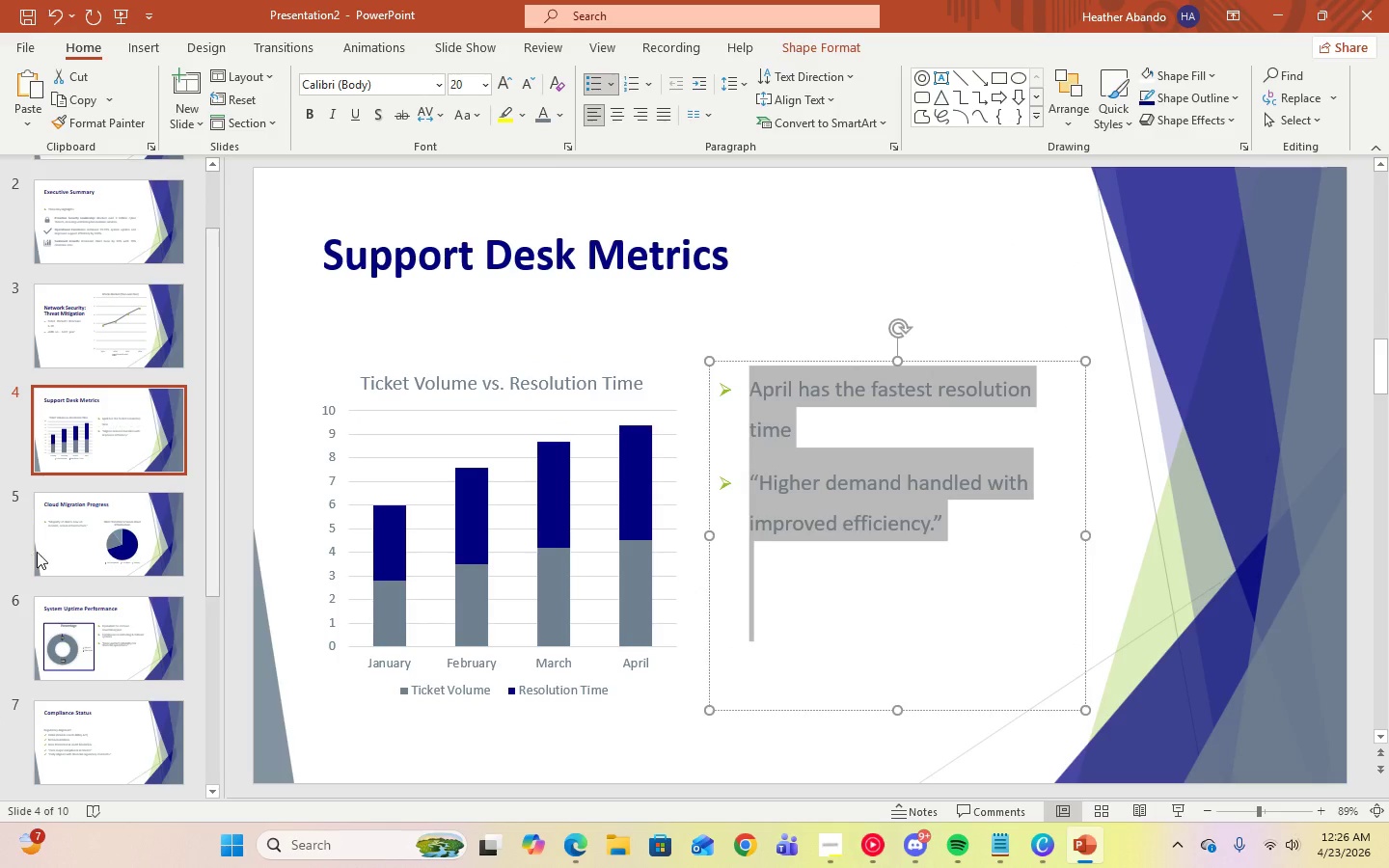 
left_click([54, 556])
 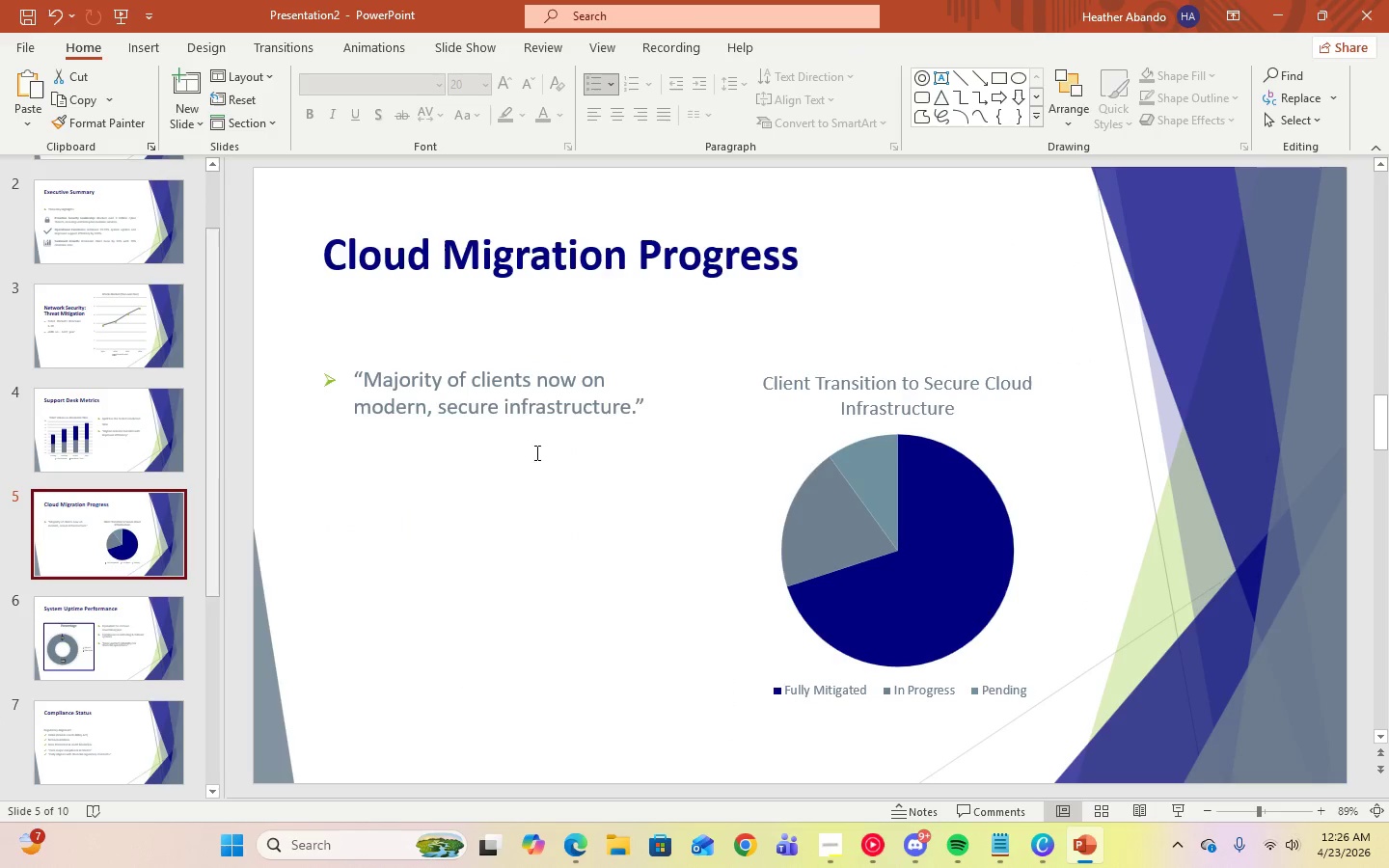 
left_click([566, 409])
 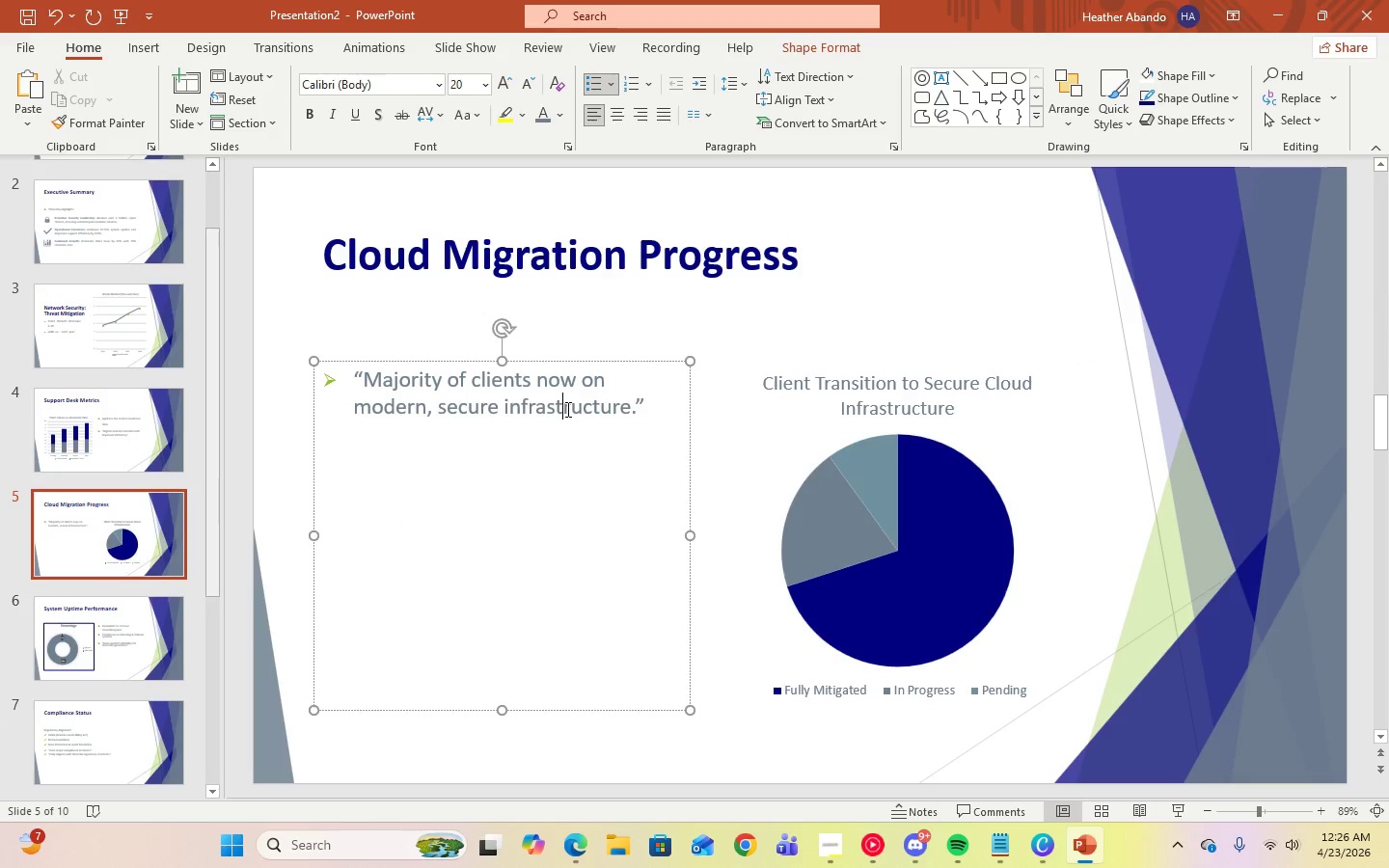 
key(Control+A)
 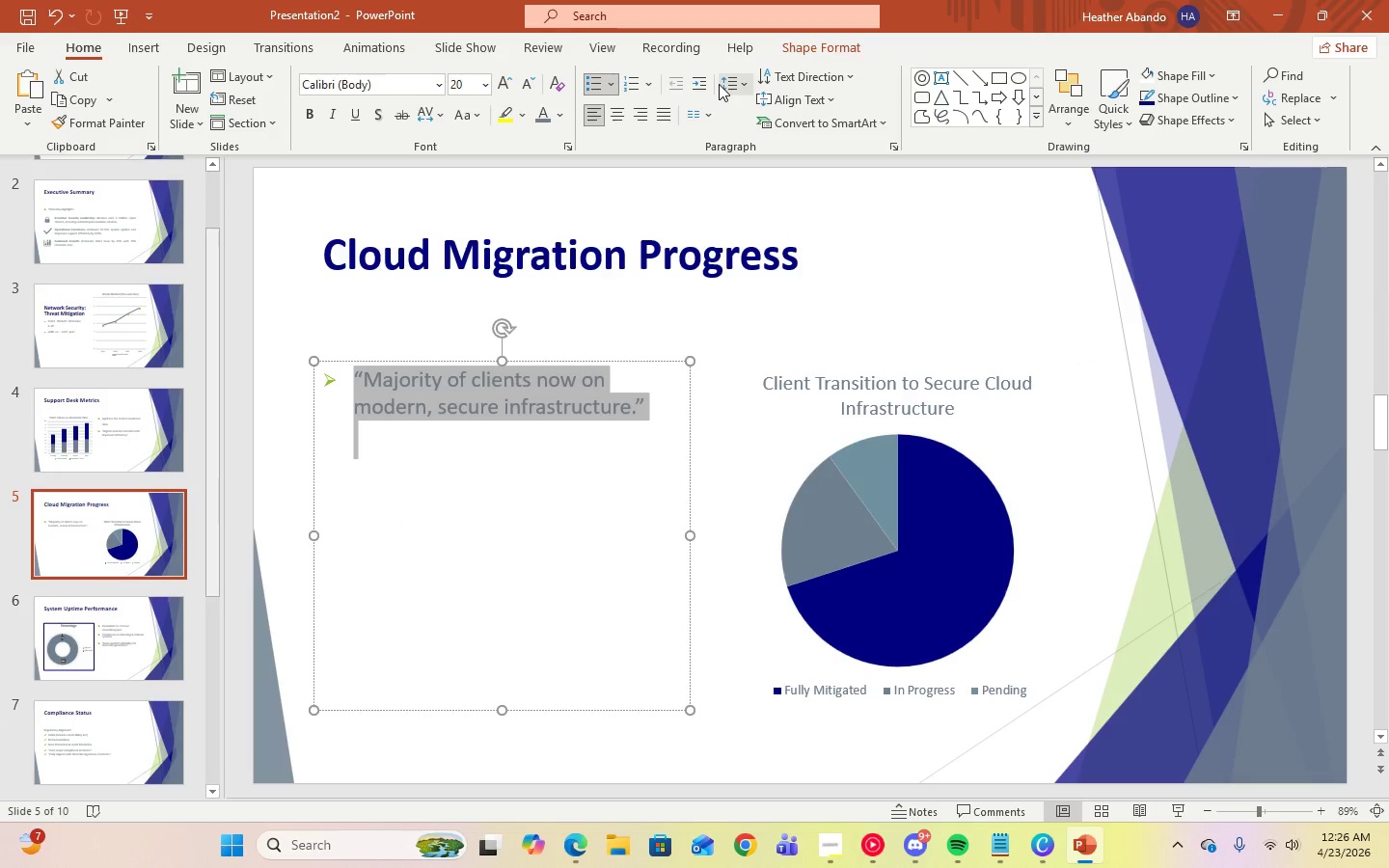 
left_click([719, 84])
 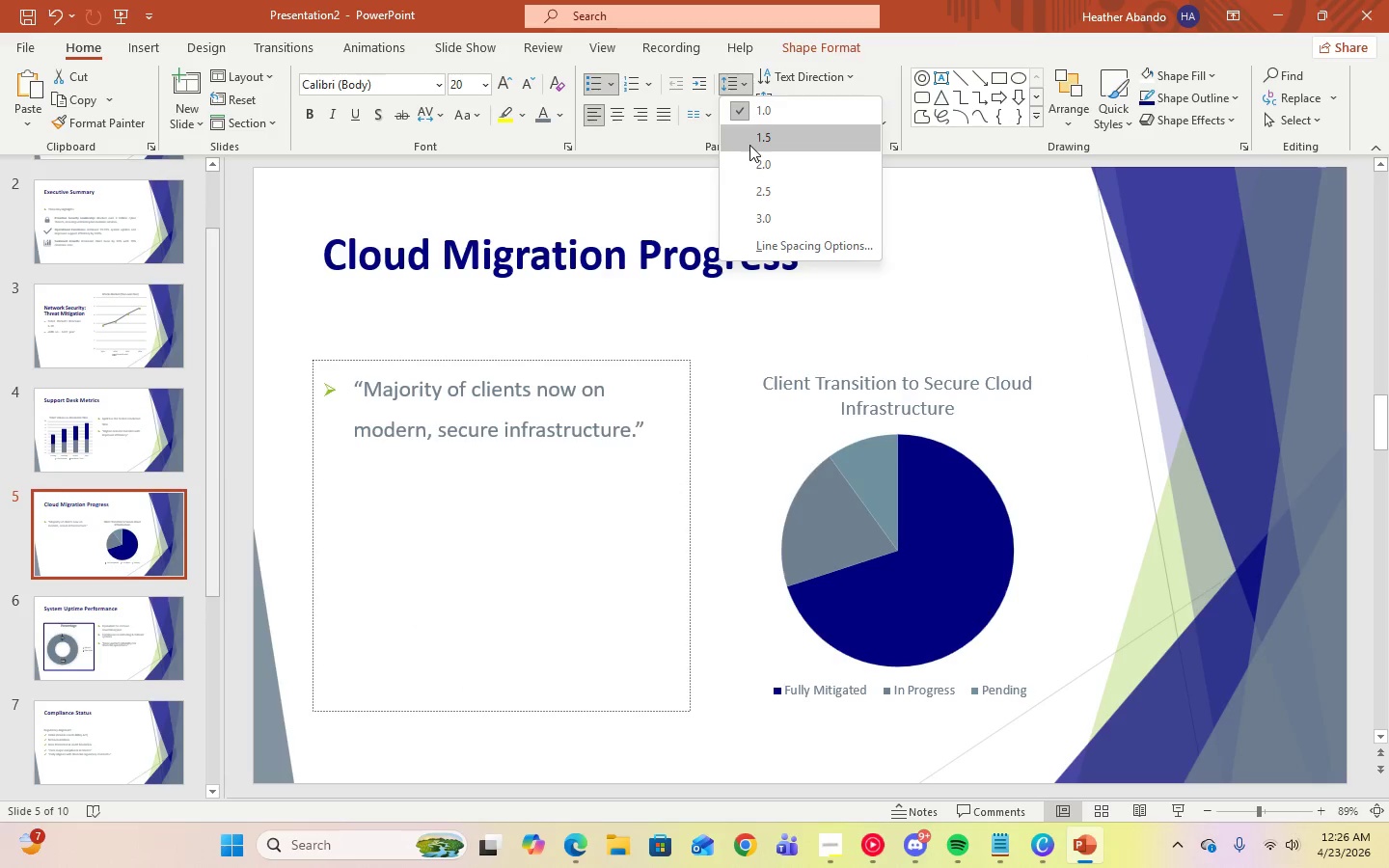 
left_click([749, 145])
 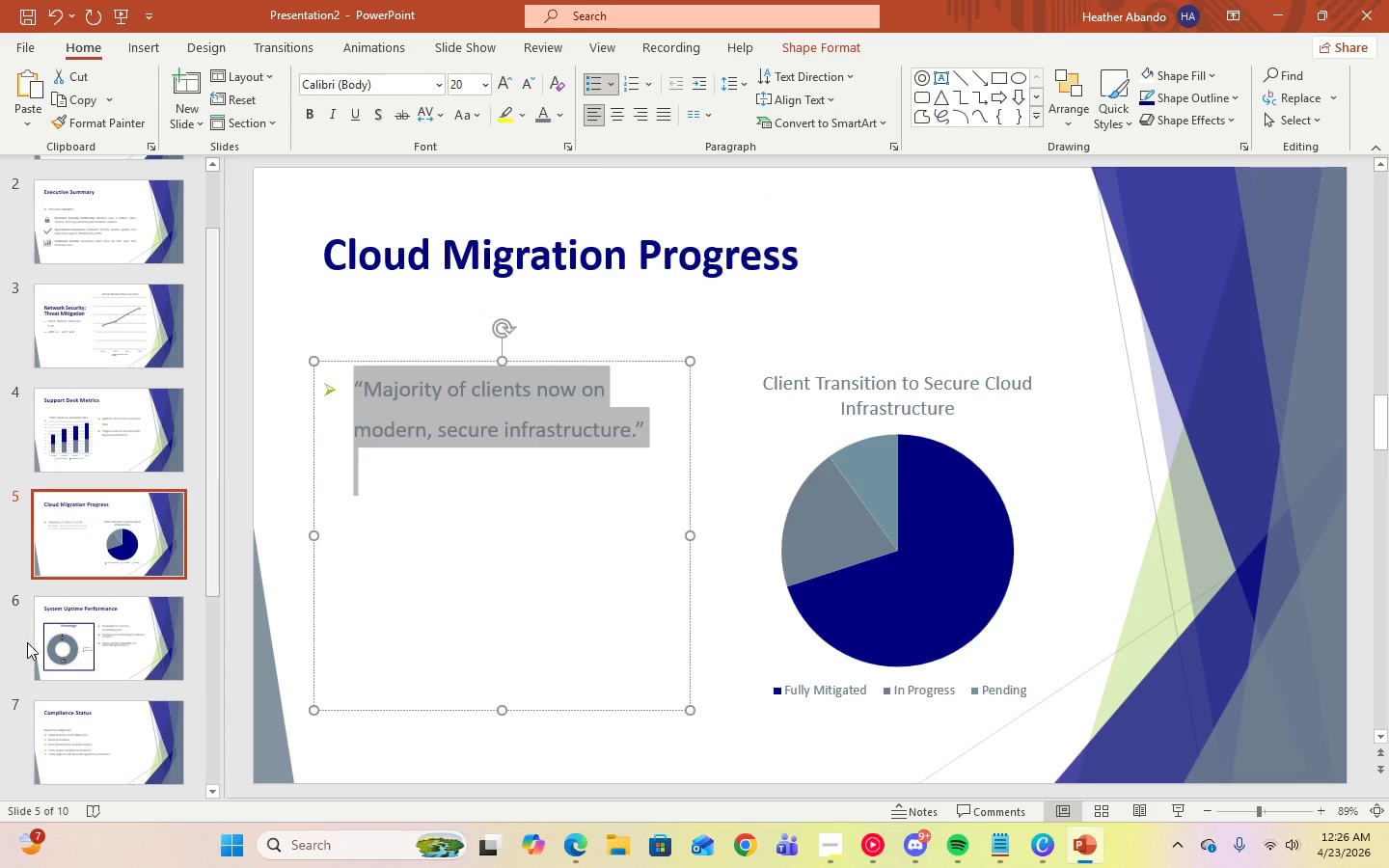 
scroll: coordinate [28, 641], scroll_direction: down, amount: 3.0
 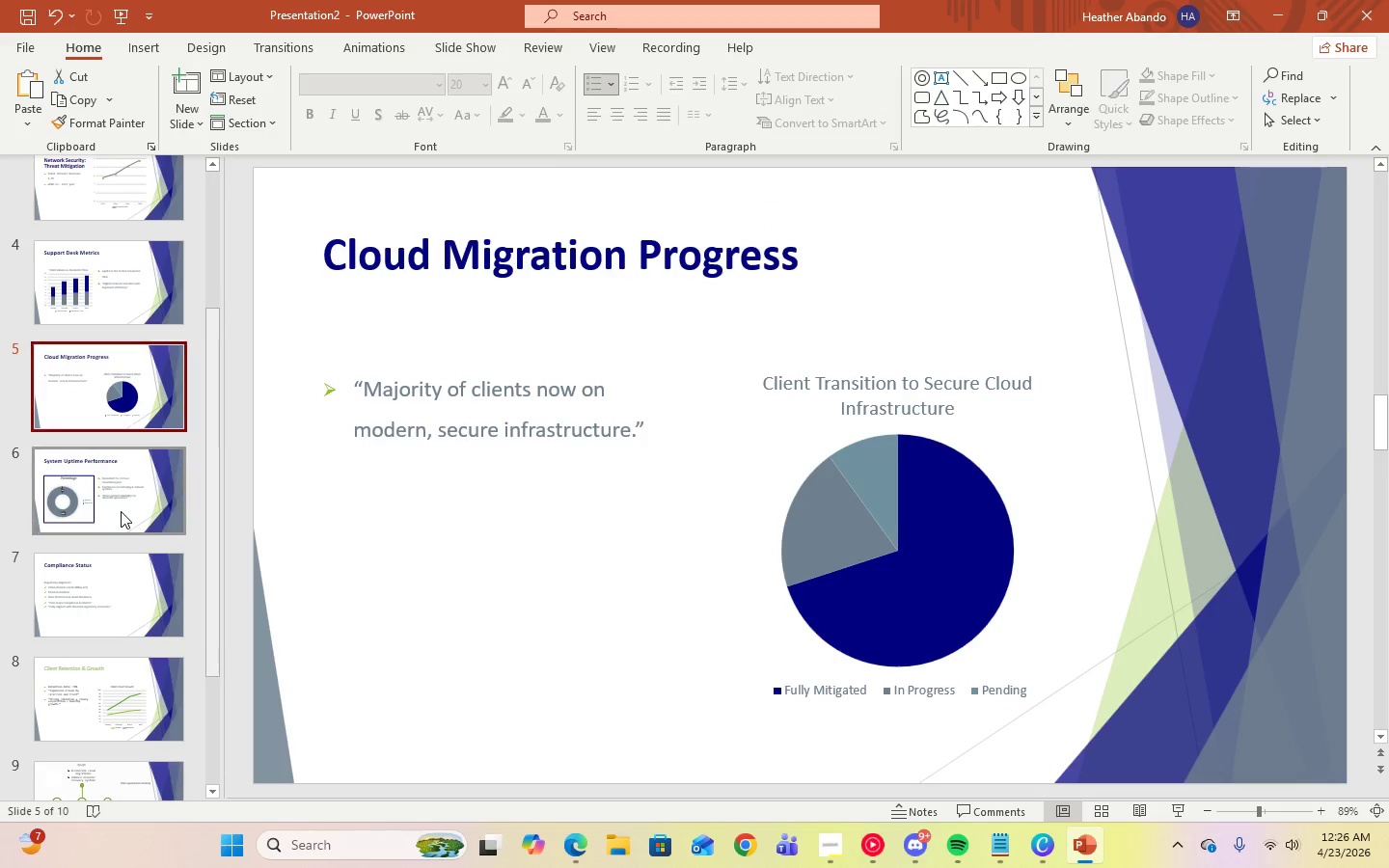 
left_click([121, 511])
 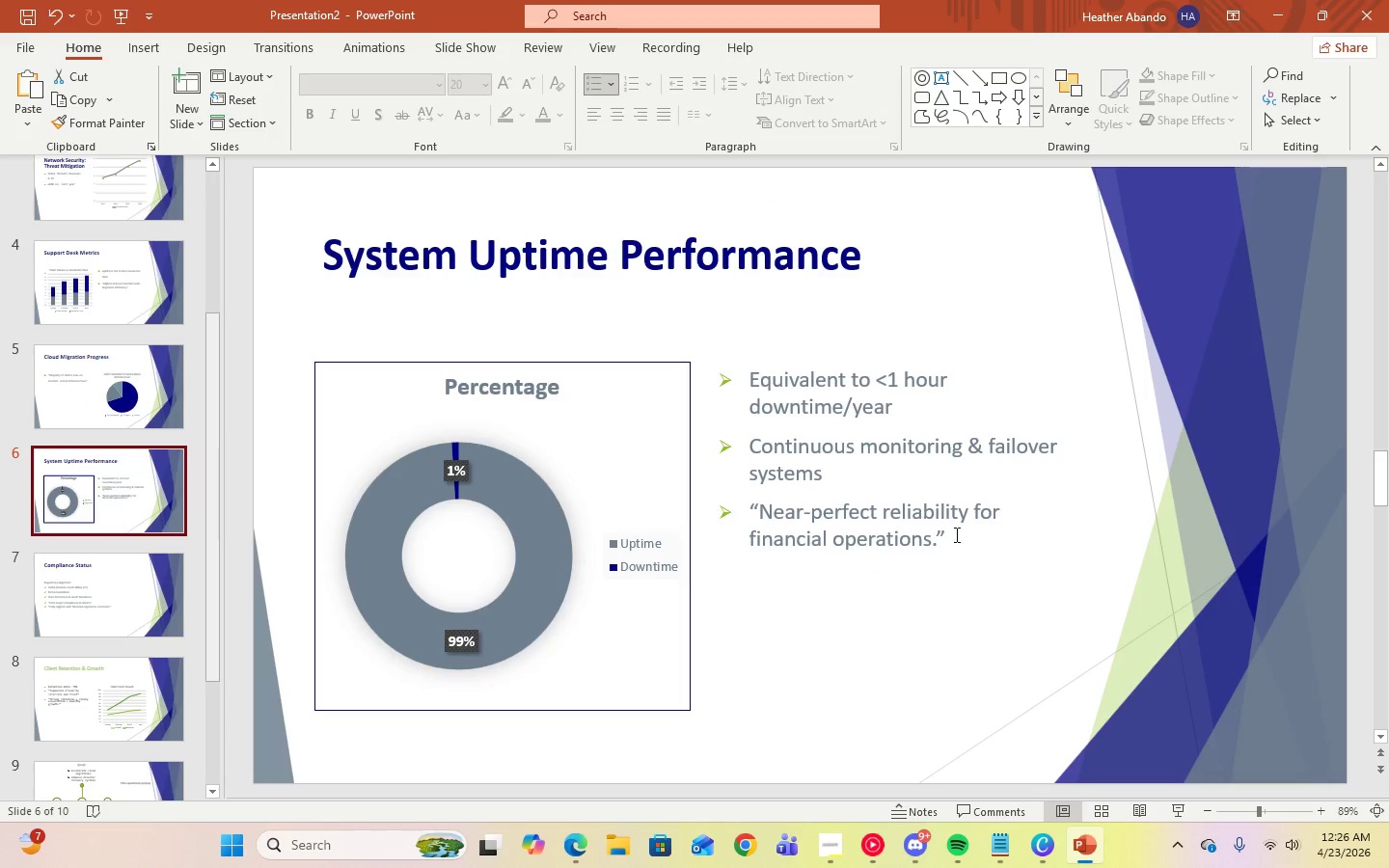 
left_click([984, 555])
 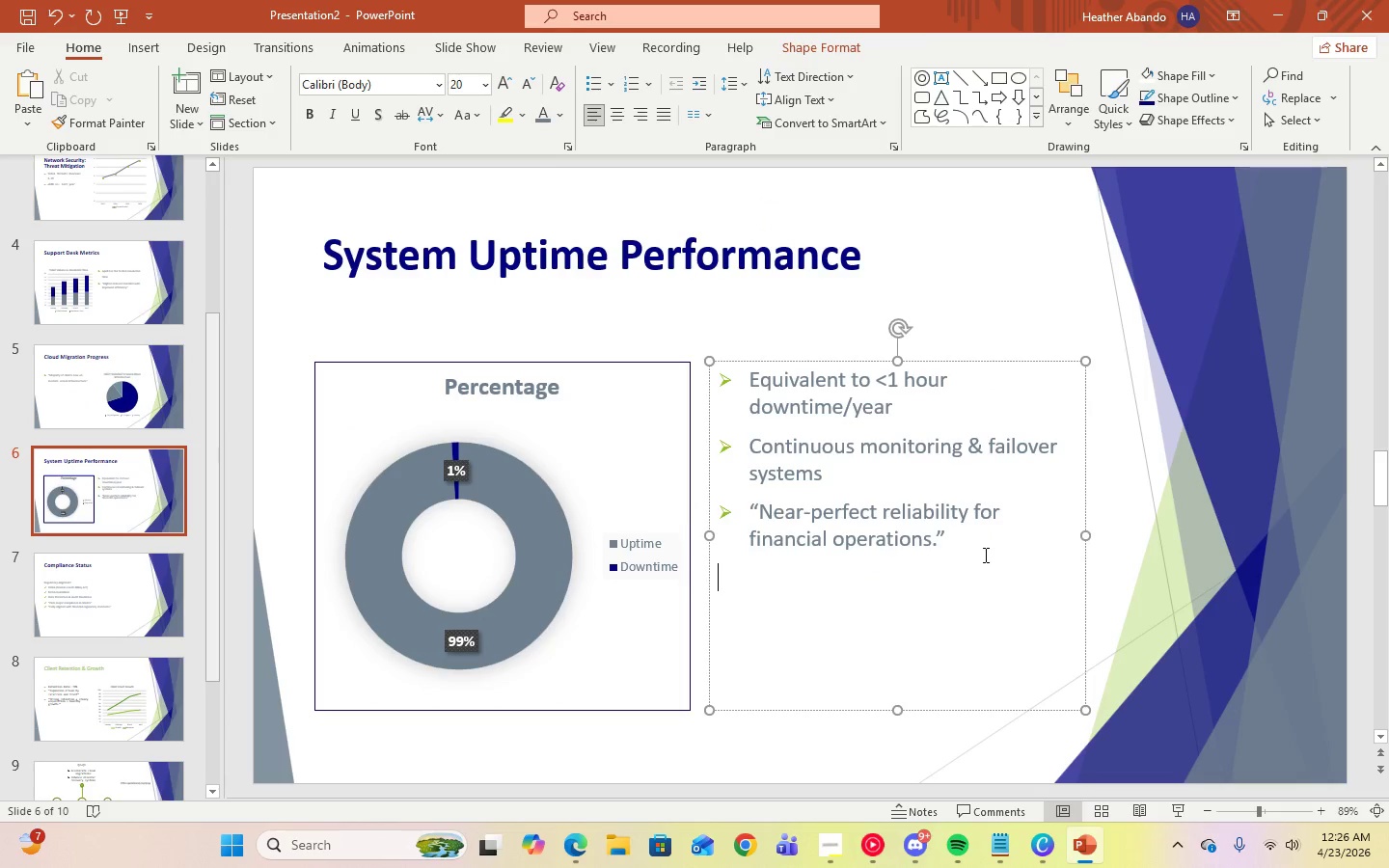 
key(Control+A)
 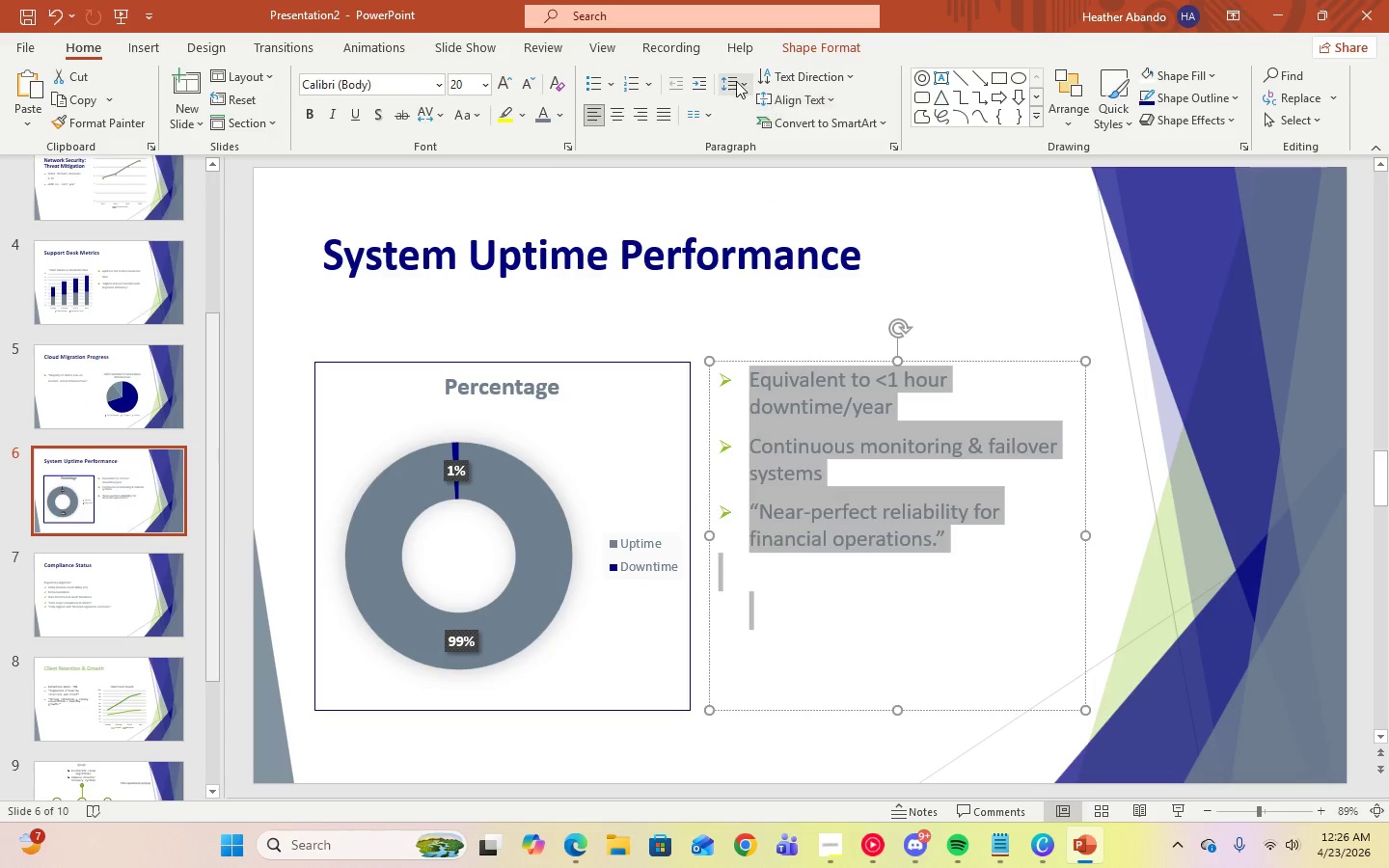 
left_click([735, 81])
 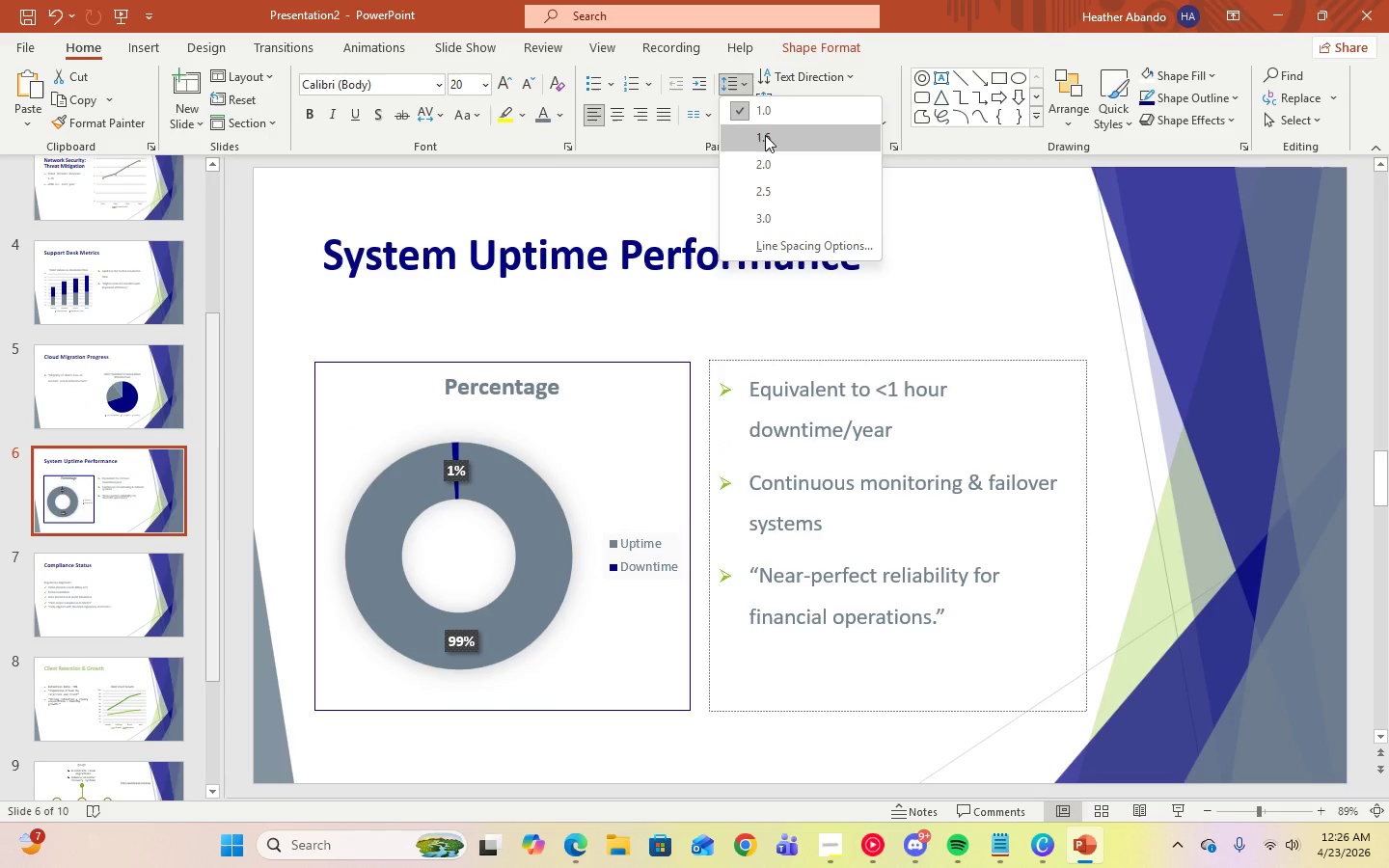 
left_click([765, 135])
 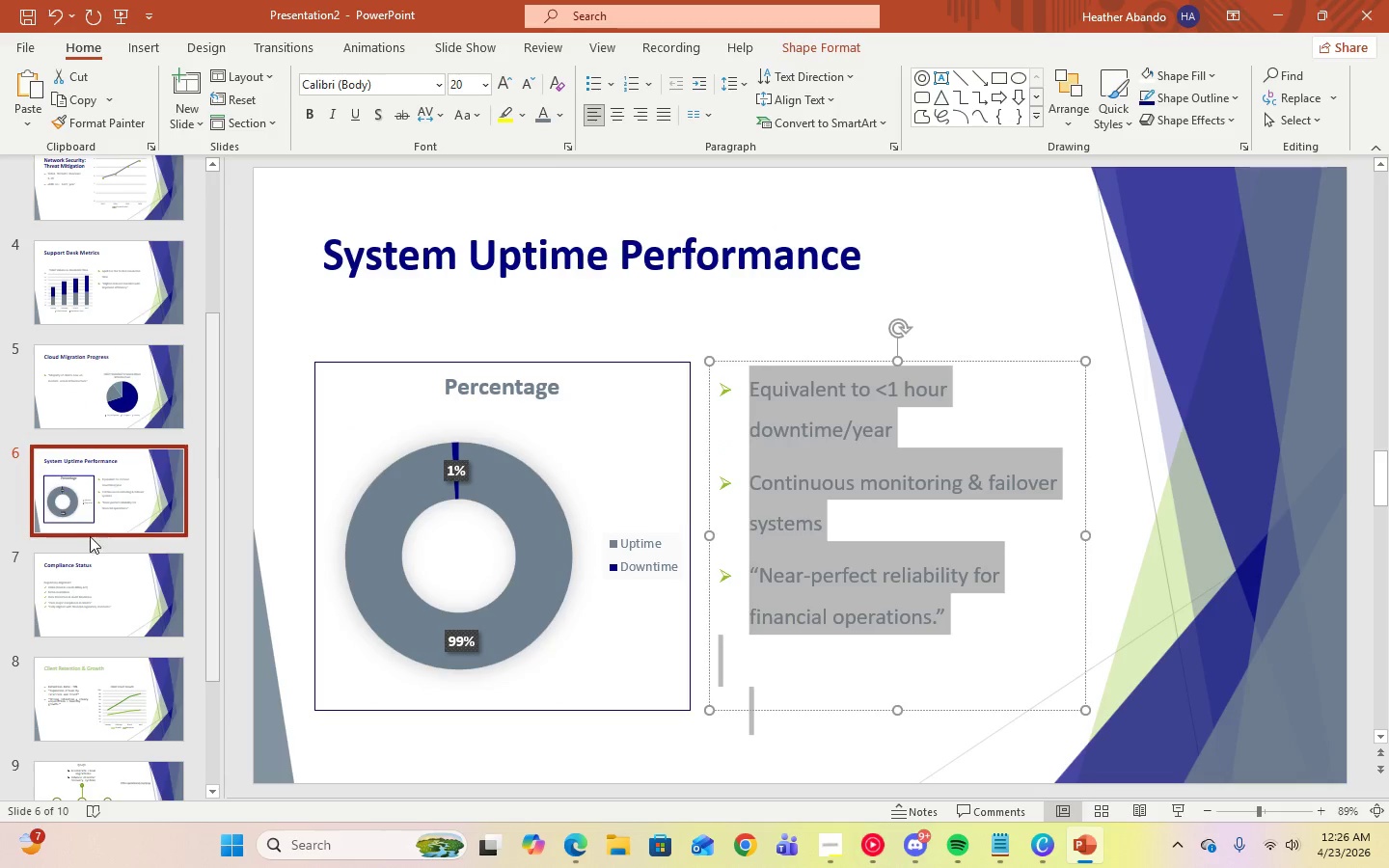 
left_click([101, 580])
 